 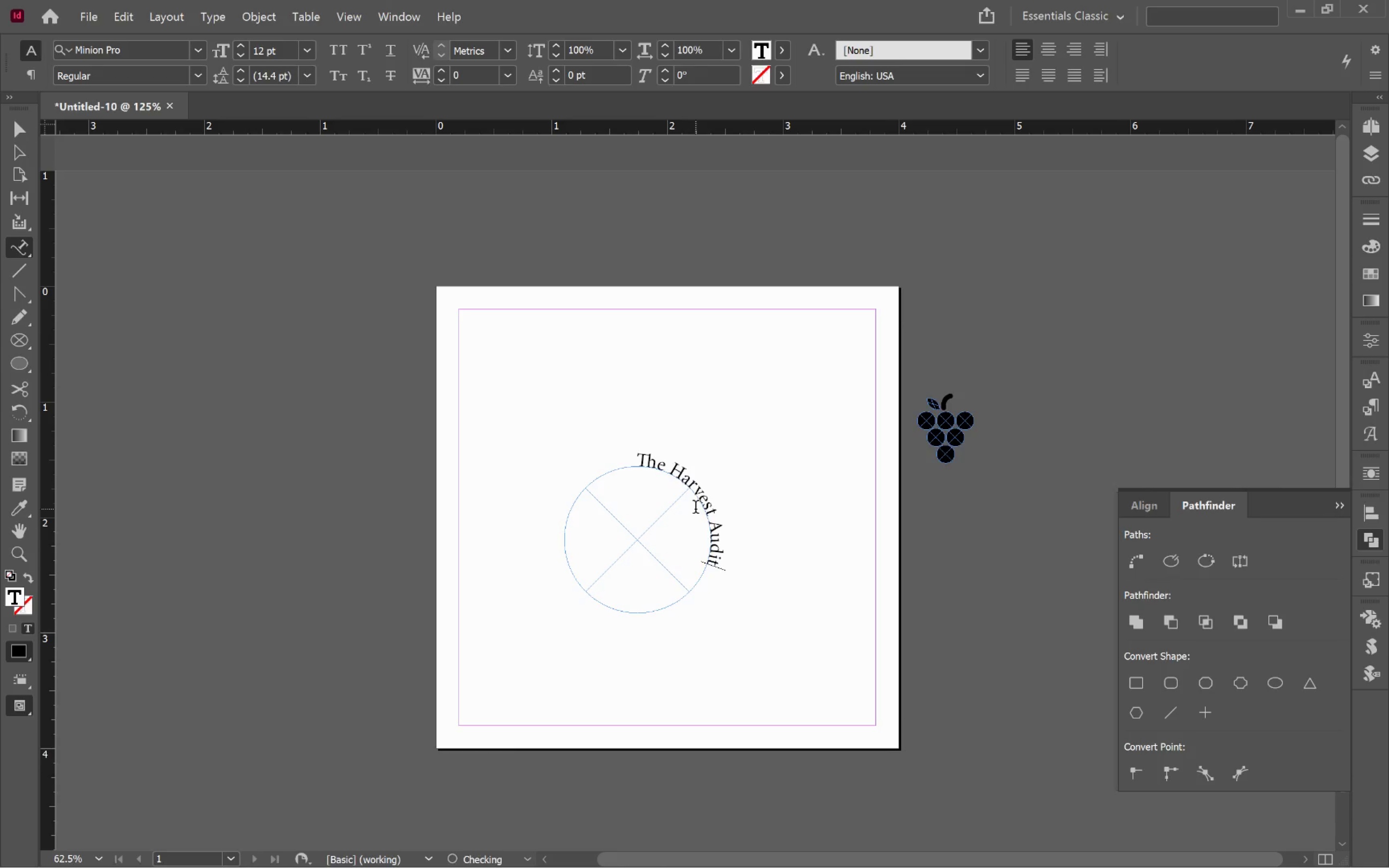 
left_click([798, 532])
 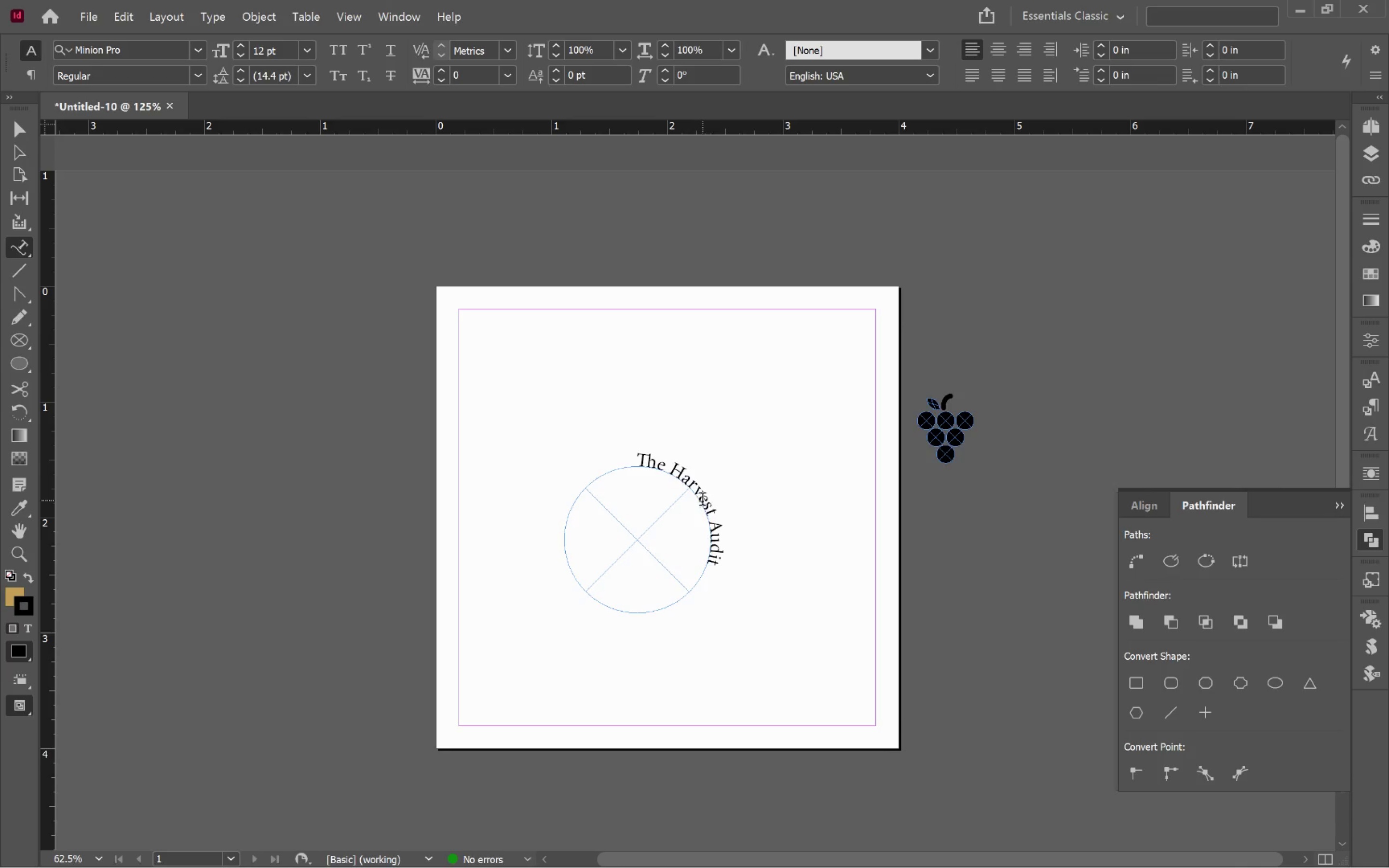 
left_click([693, 488])
 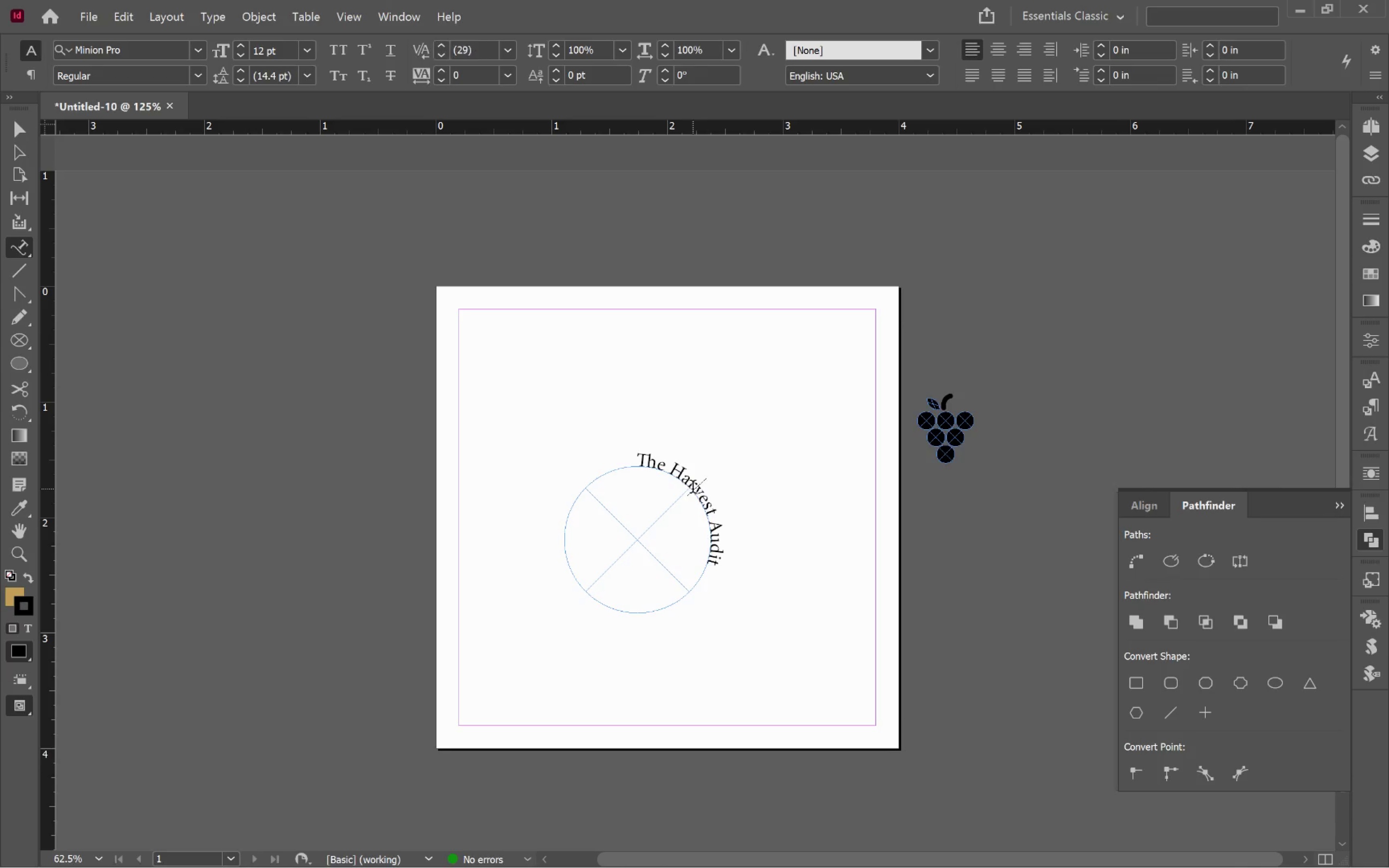 
key(Control+A)
 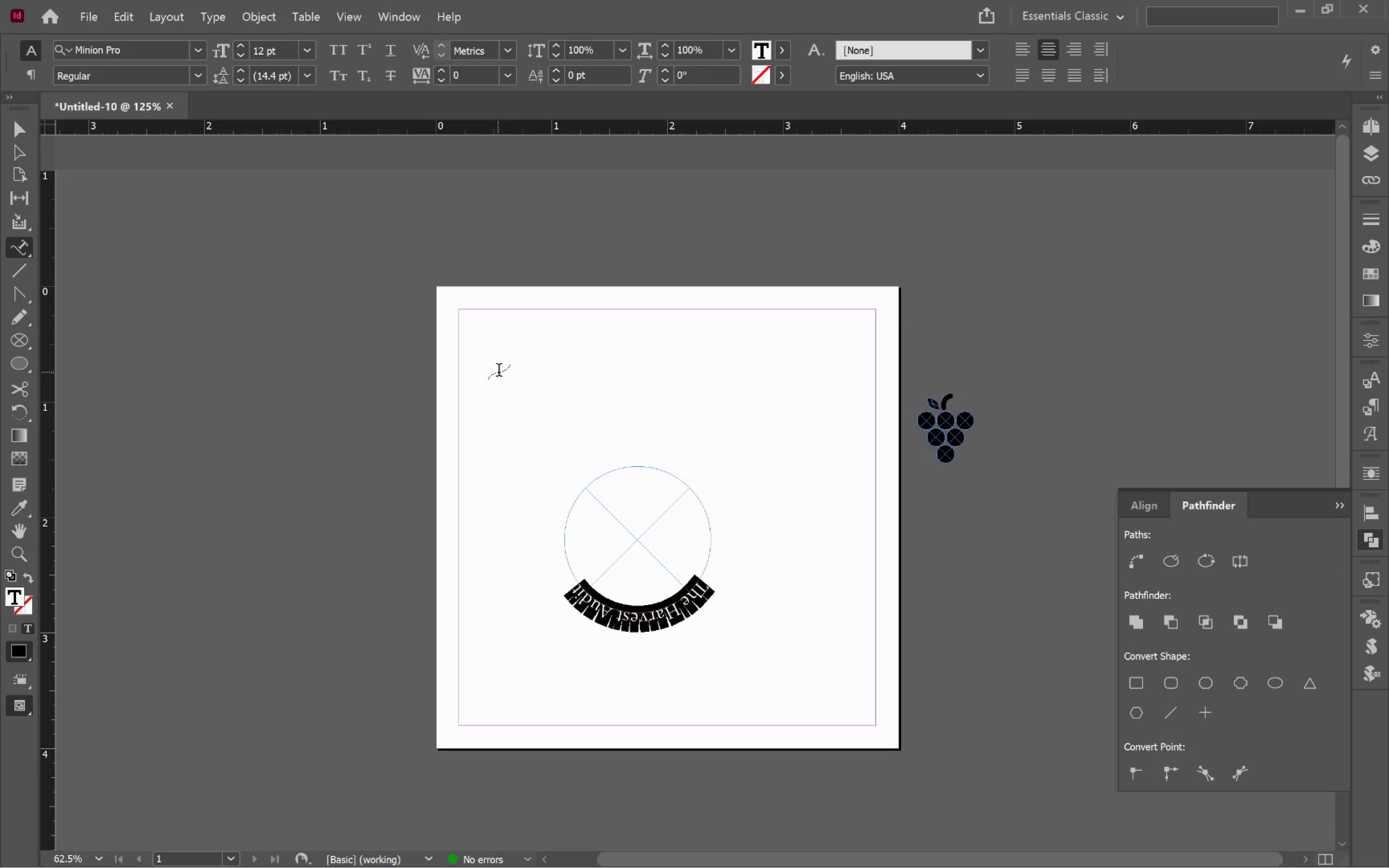 
left_click([17, 128])
 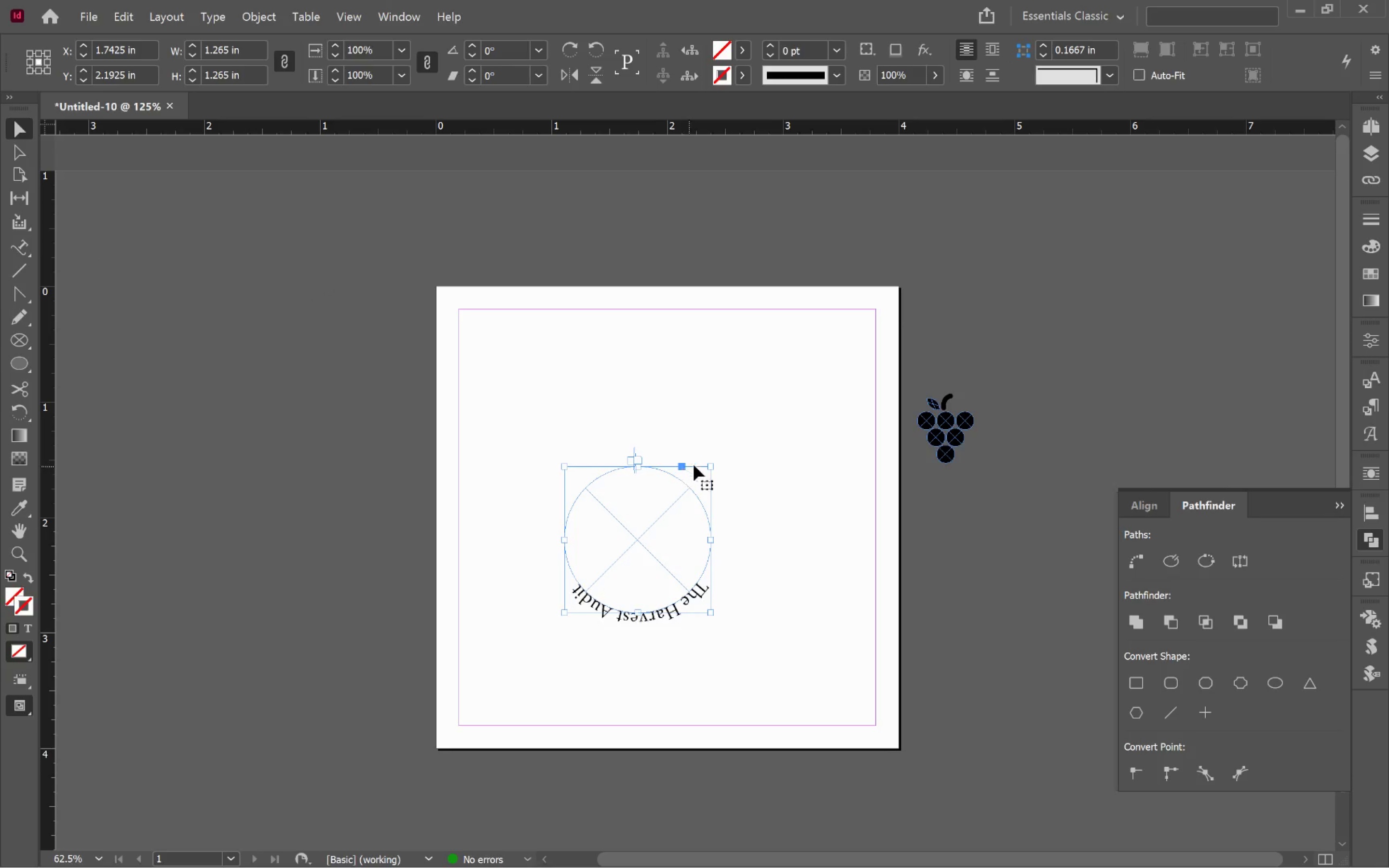 
left_click_drag(start_coordinate=[721, 460], to_coordinate=[496, 665])
 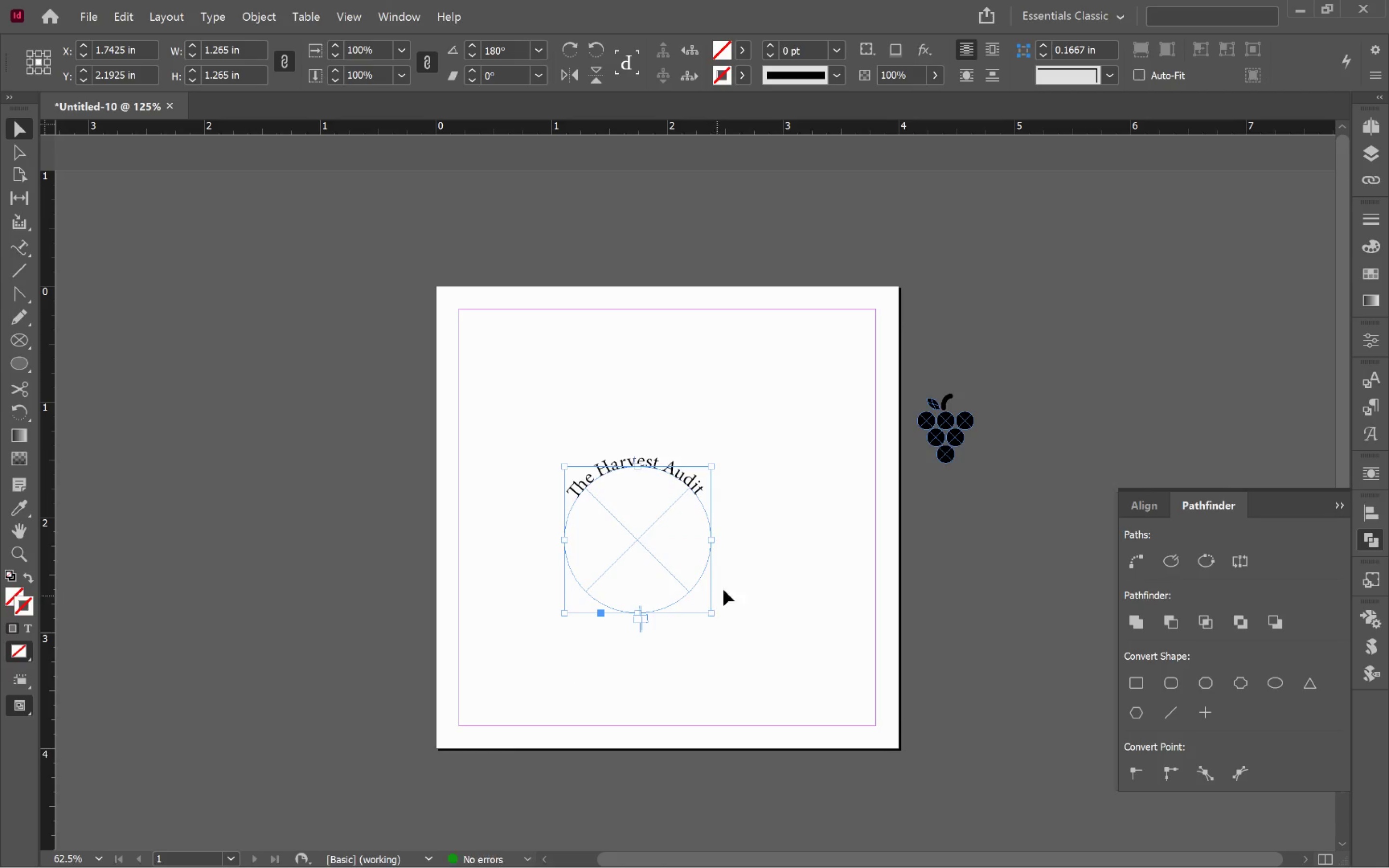 
hold_key(key=ShiftLeft, duration=1.45)
 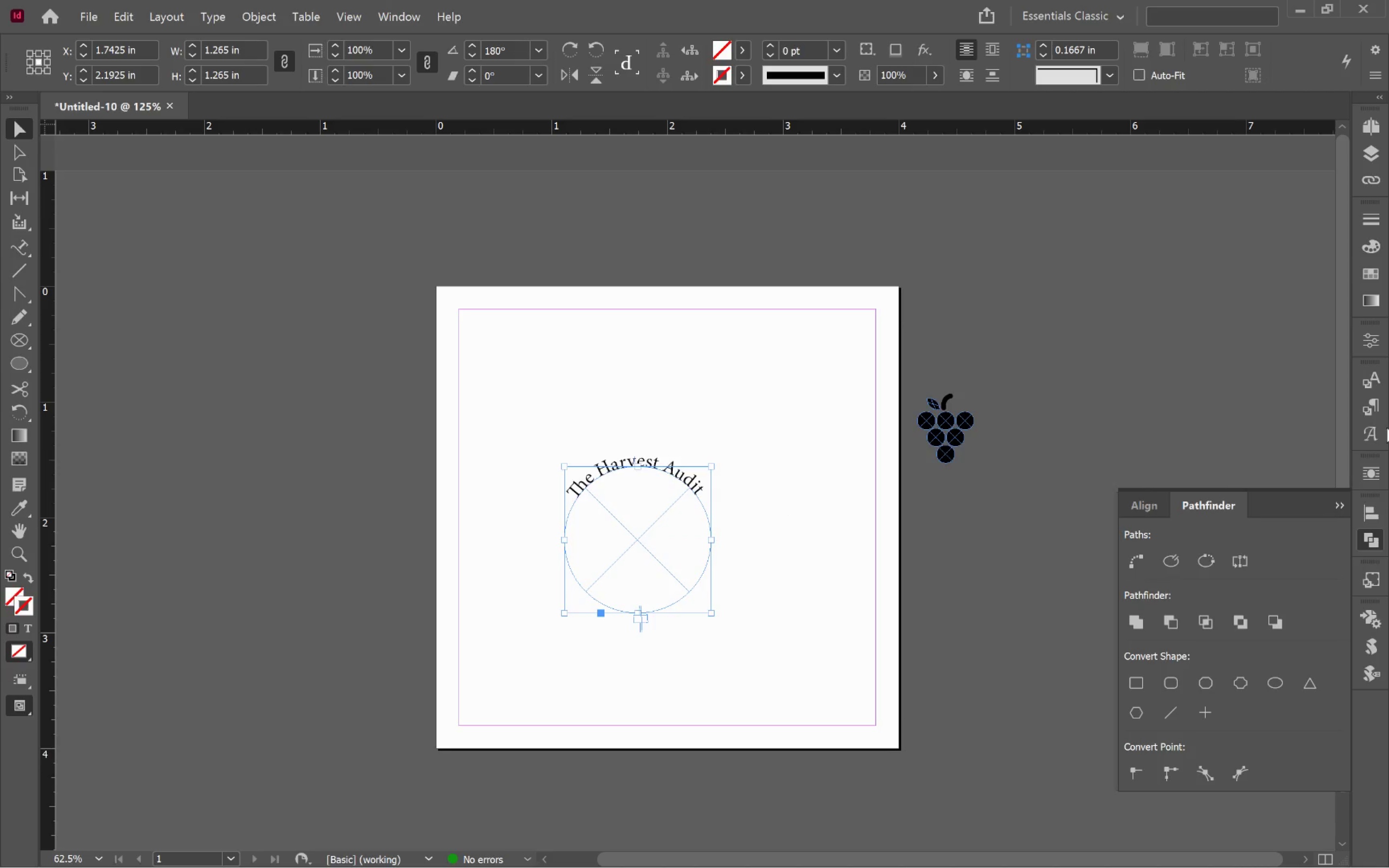 
key(Alt+Tab)
 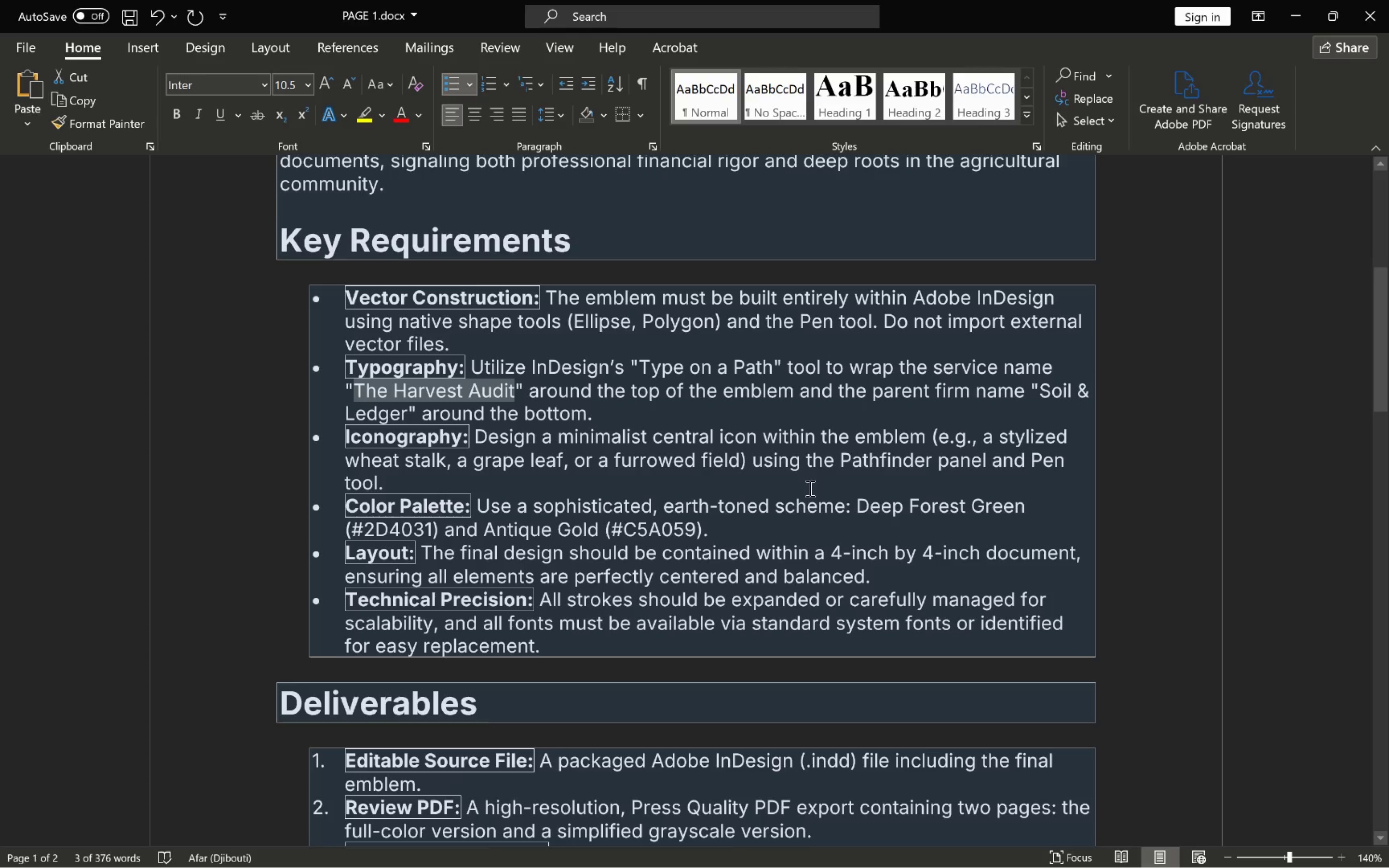 
scroll: coordinate [811, 487], scroll_direction: down, amount: 5.0
 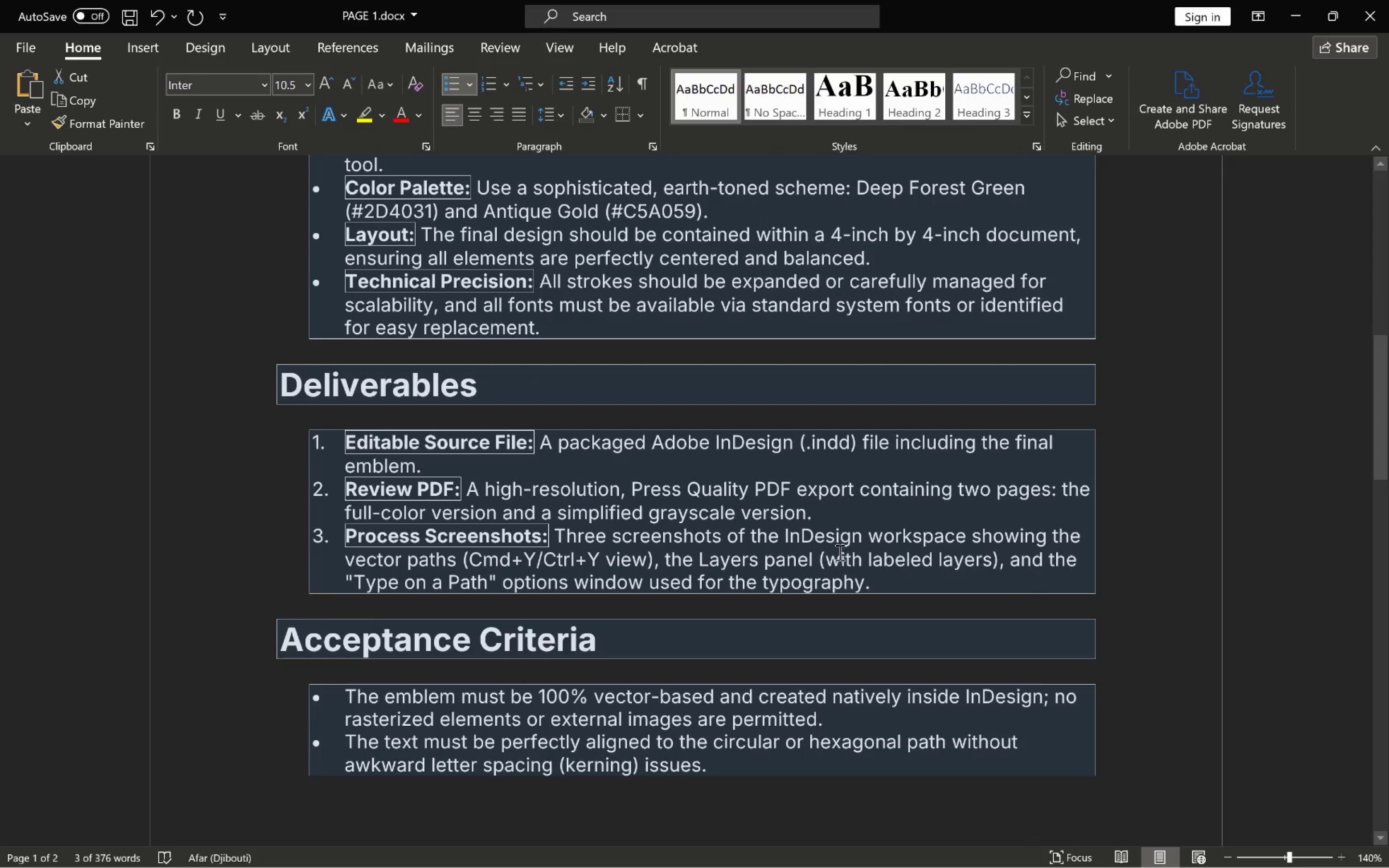 
scroll: coordinate [840, 545], scroll_direction: up, amount: 6.0
 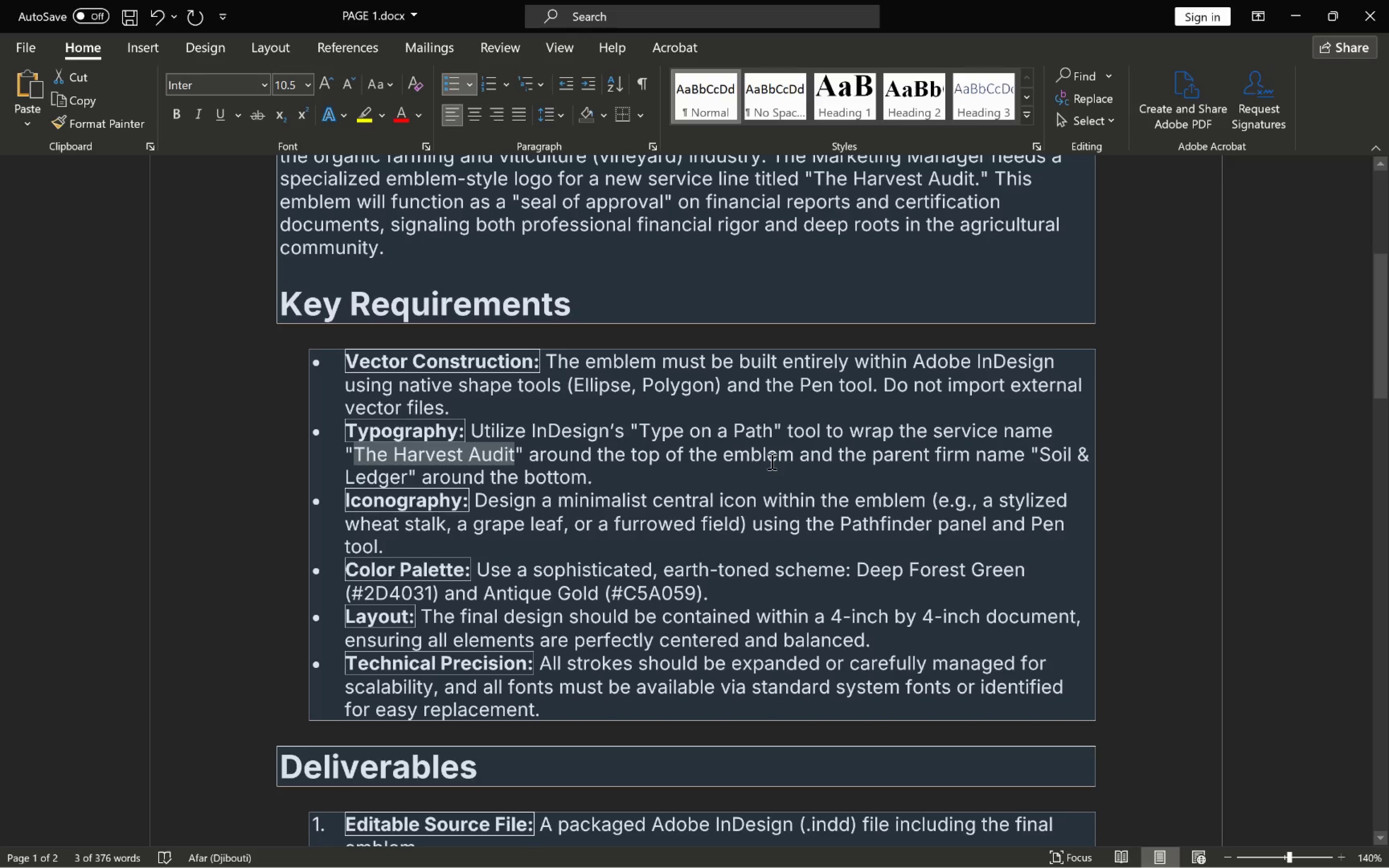 
wait(6.29)
 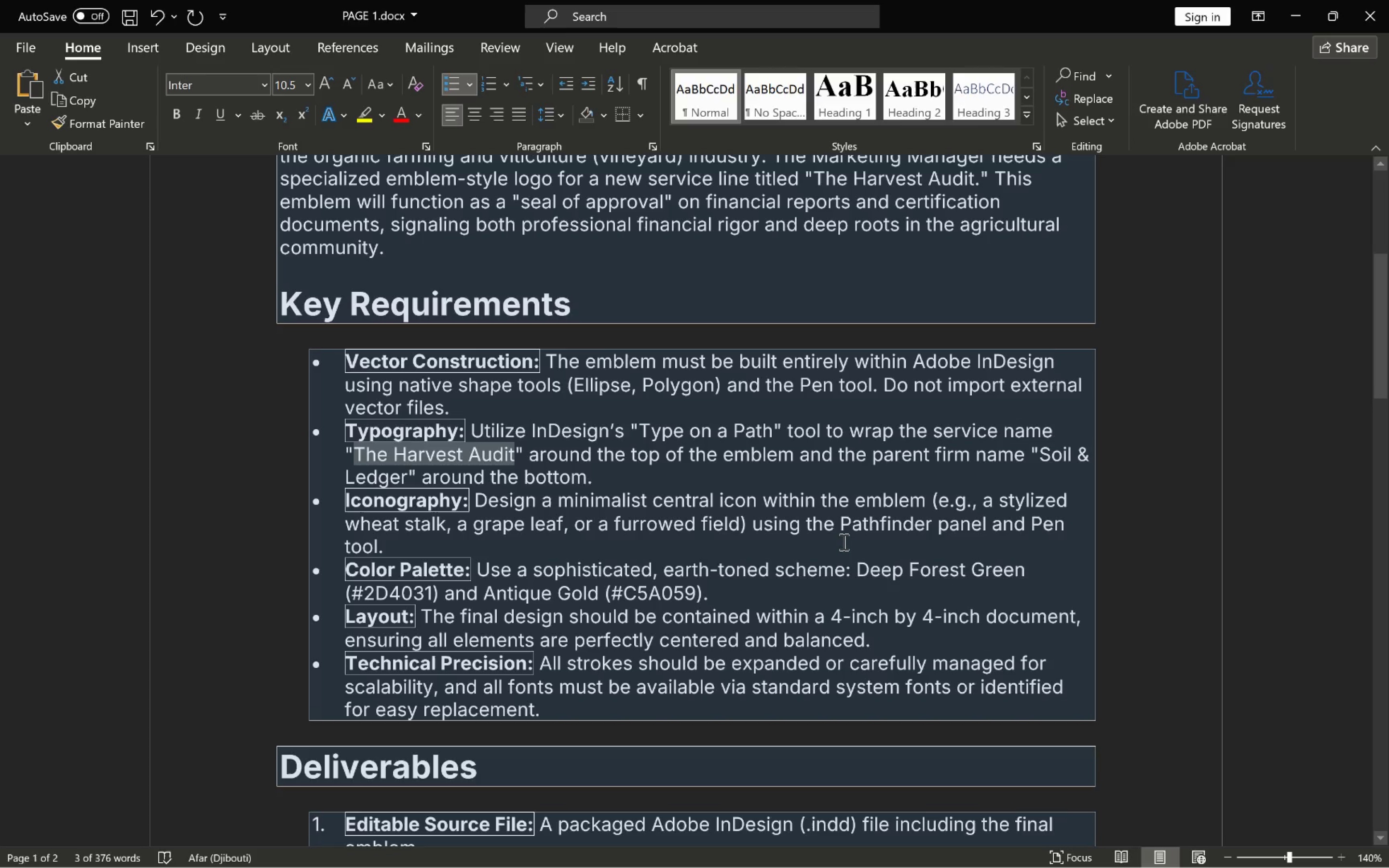 
scroll: coordinate [781, 511], scroll_direction: up, amount: 4.0
 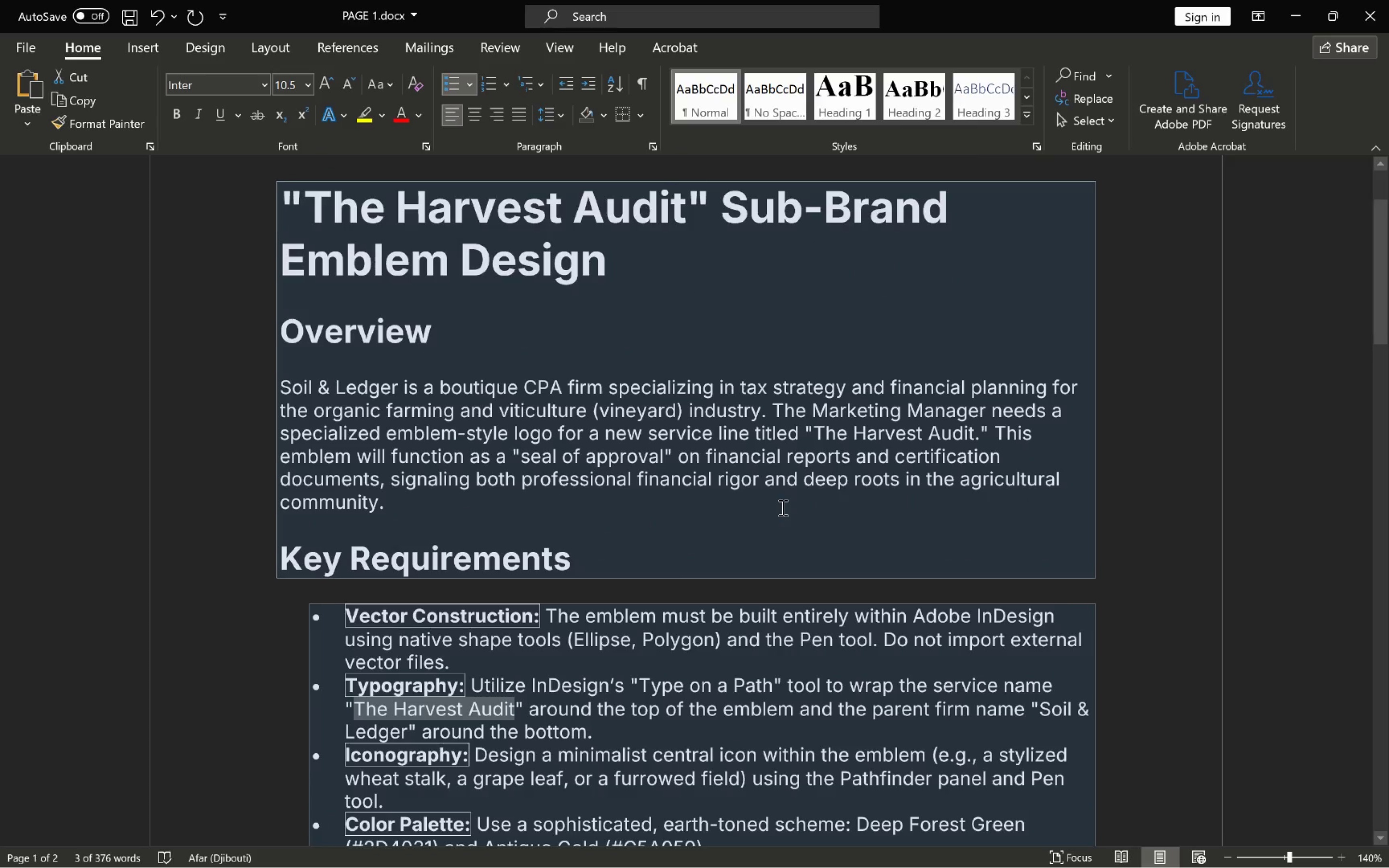 
scroll: coordinate [782, 506], scroll_direction: down, amount: 12.0
 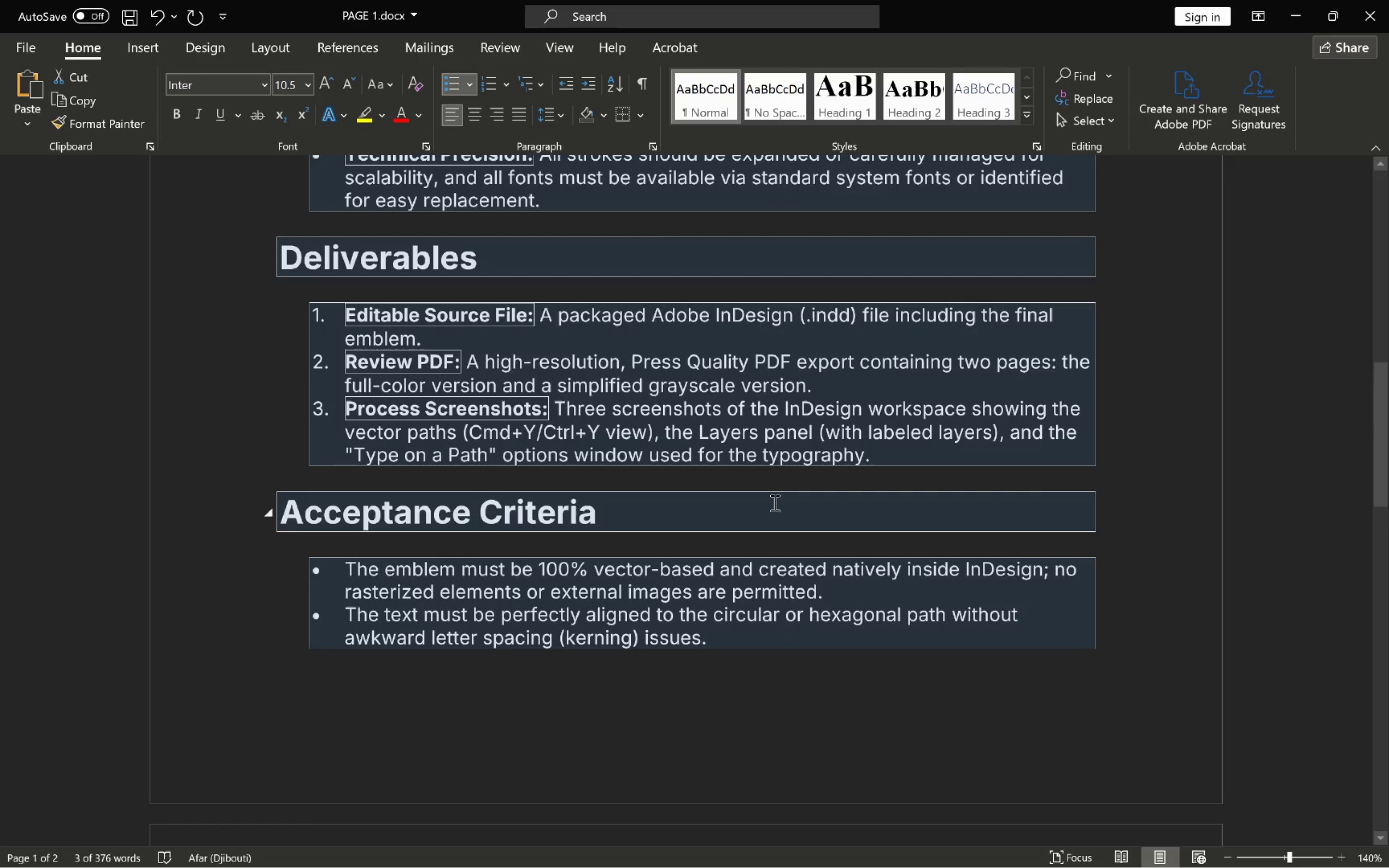 
wait(10.13)
 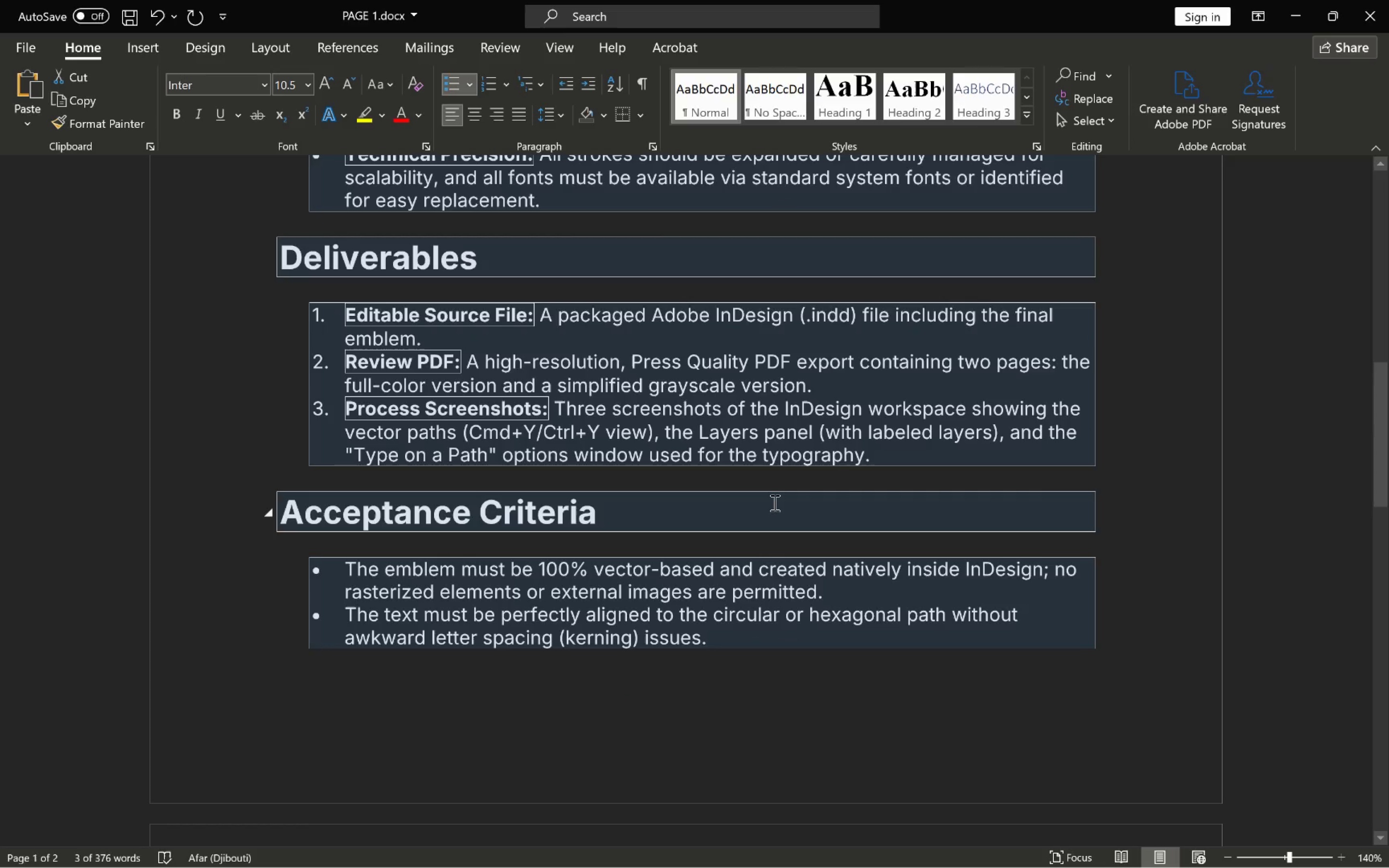 
scroll: coordinate [783, 509], scroll_direction: down, amount: 7.0
 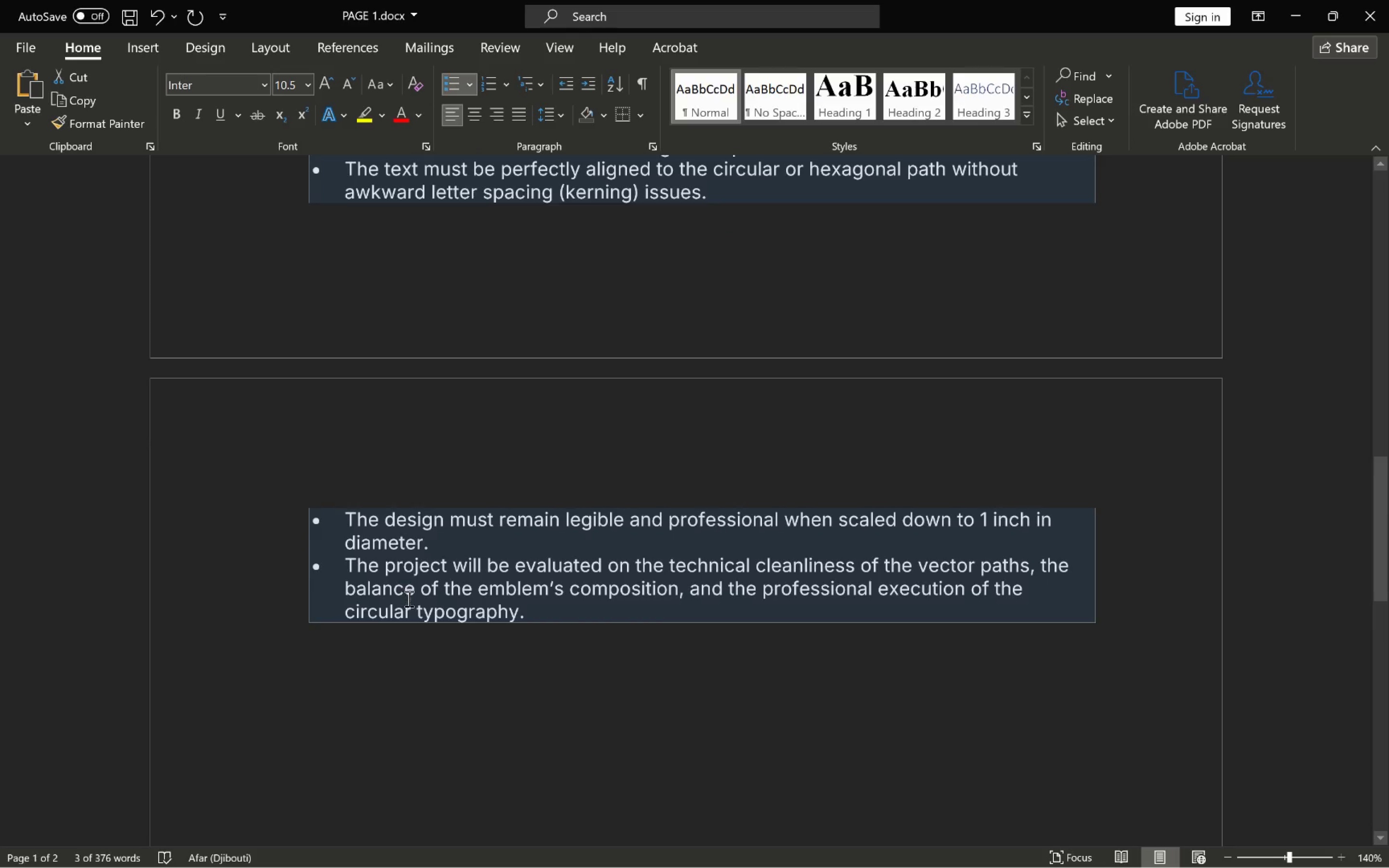 
wait(11.32)
 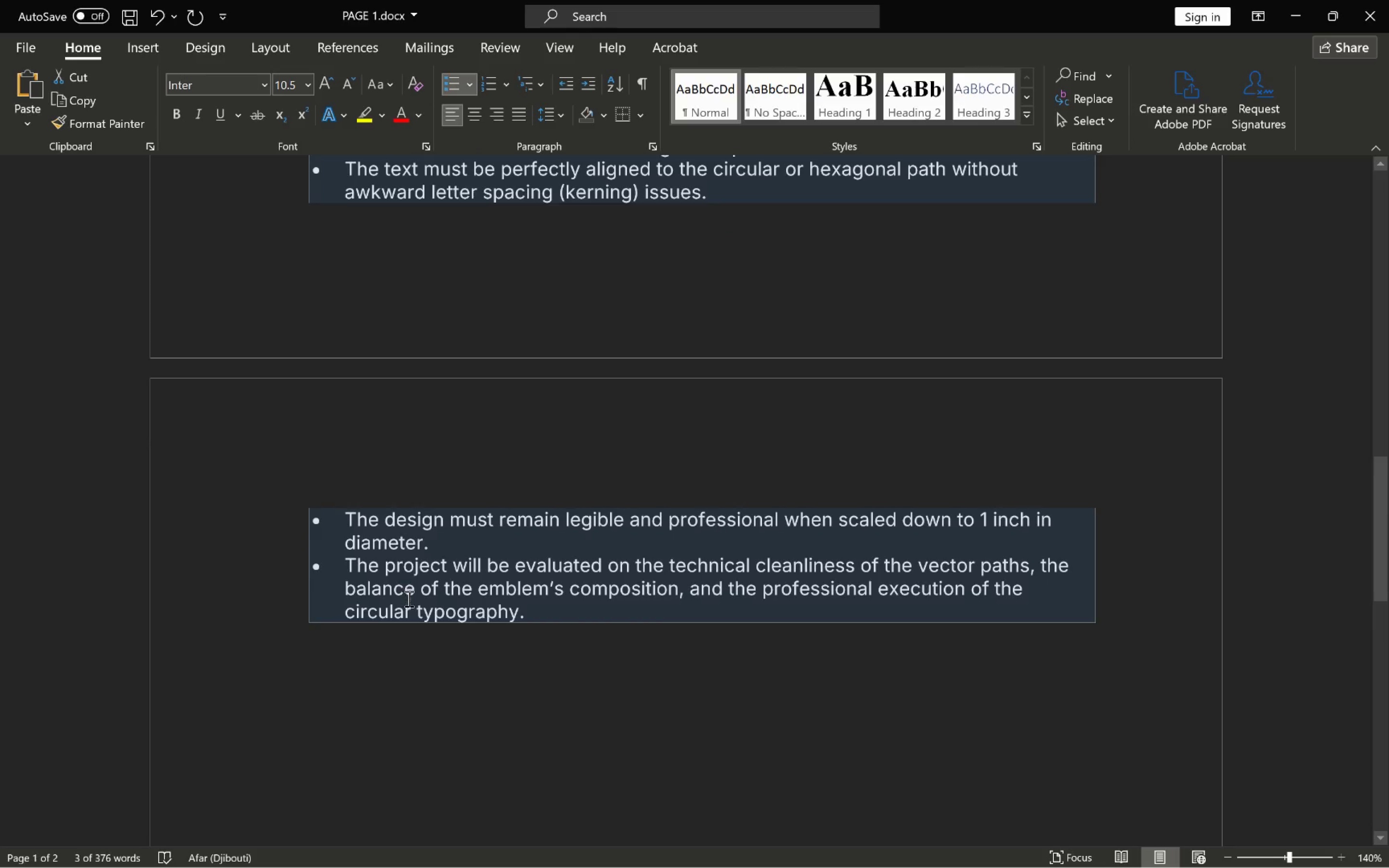 
key(Alt+AltLeft)
 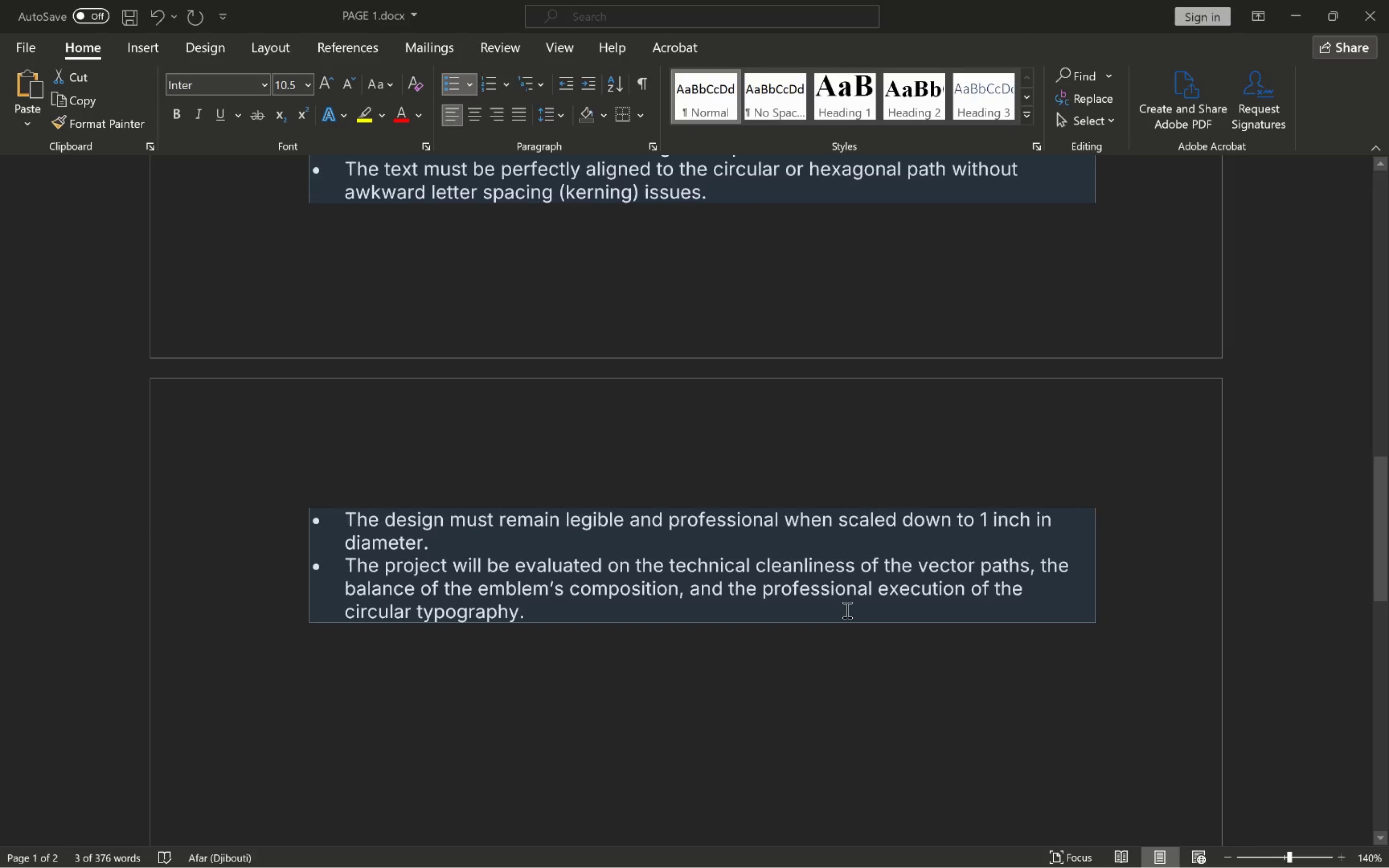 
key(Alt+Tab)
 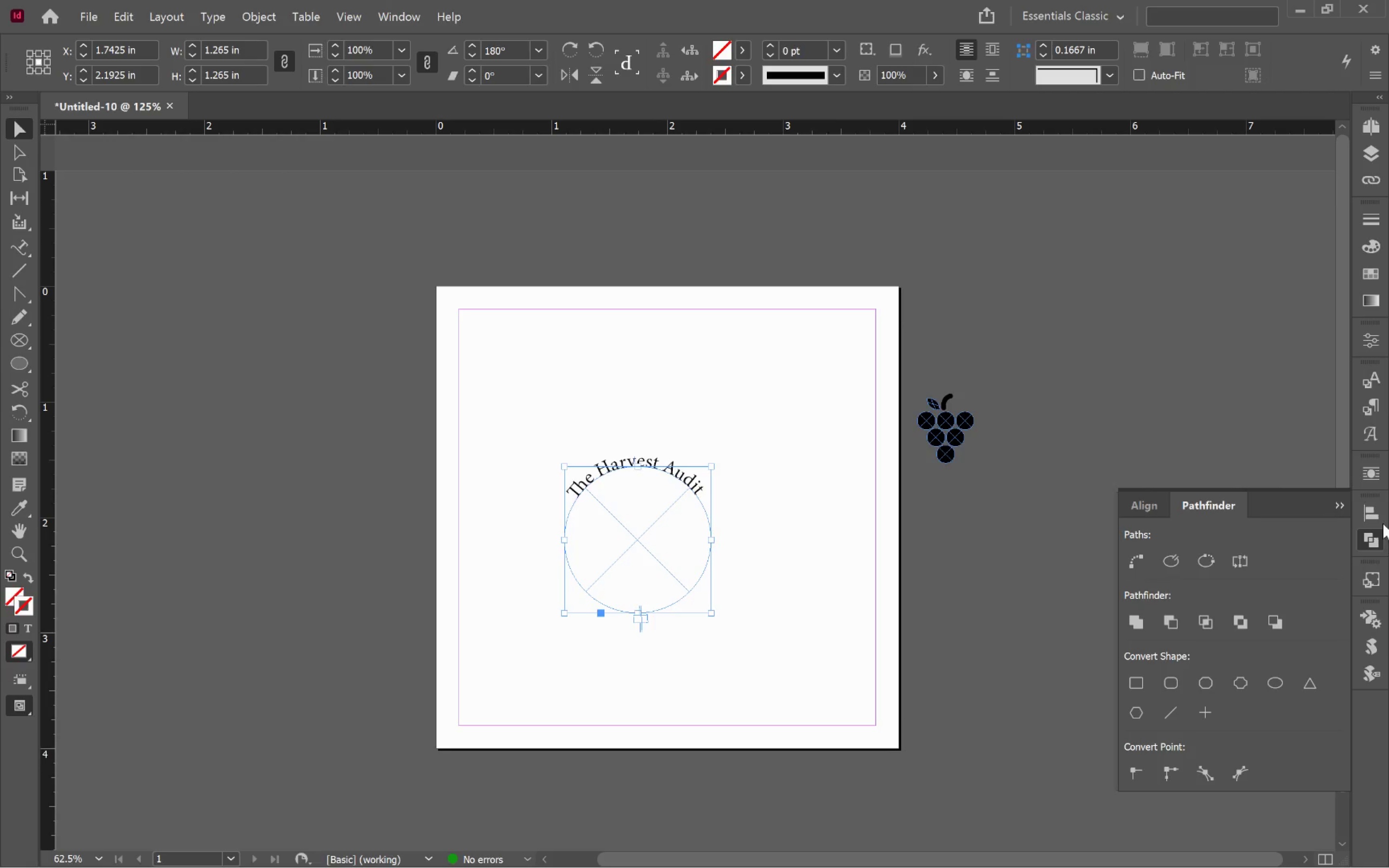 
left_click([1376, 407])
 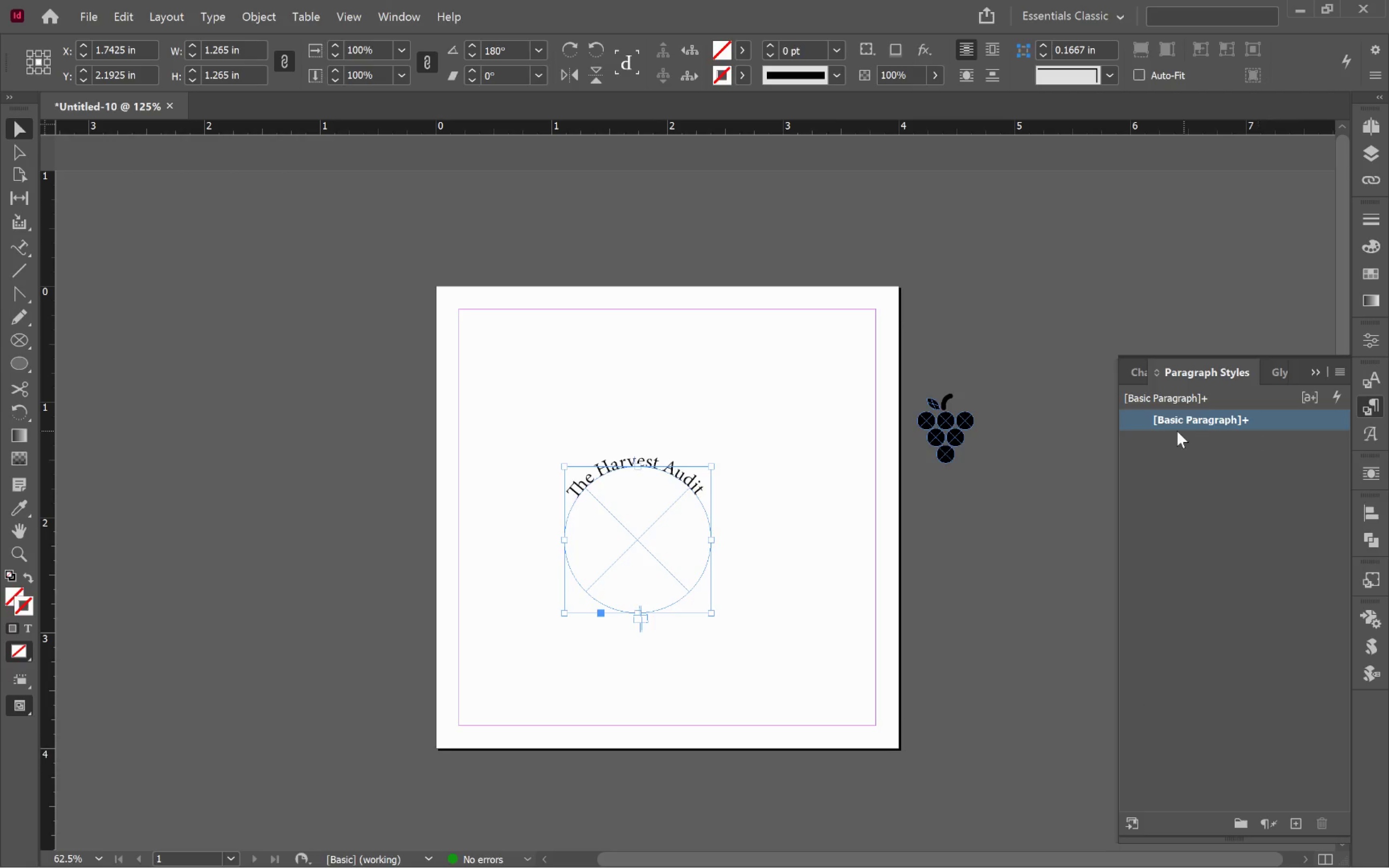 
mouse_move([39, 158])
 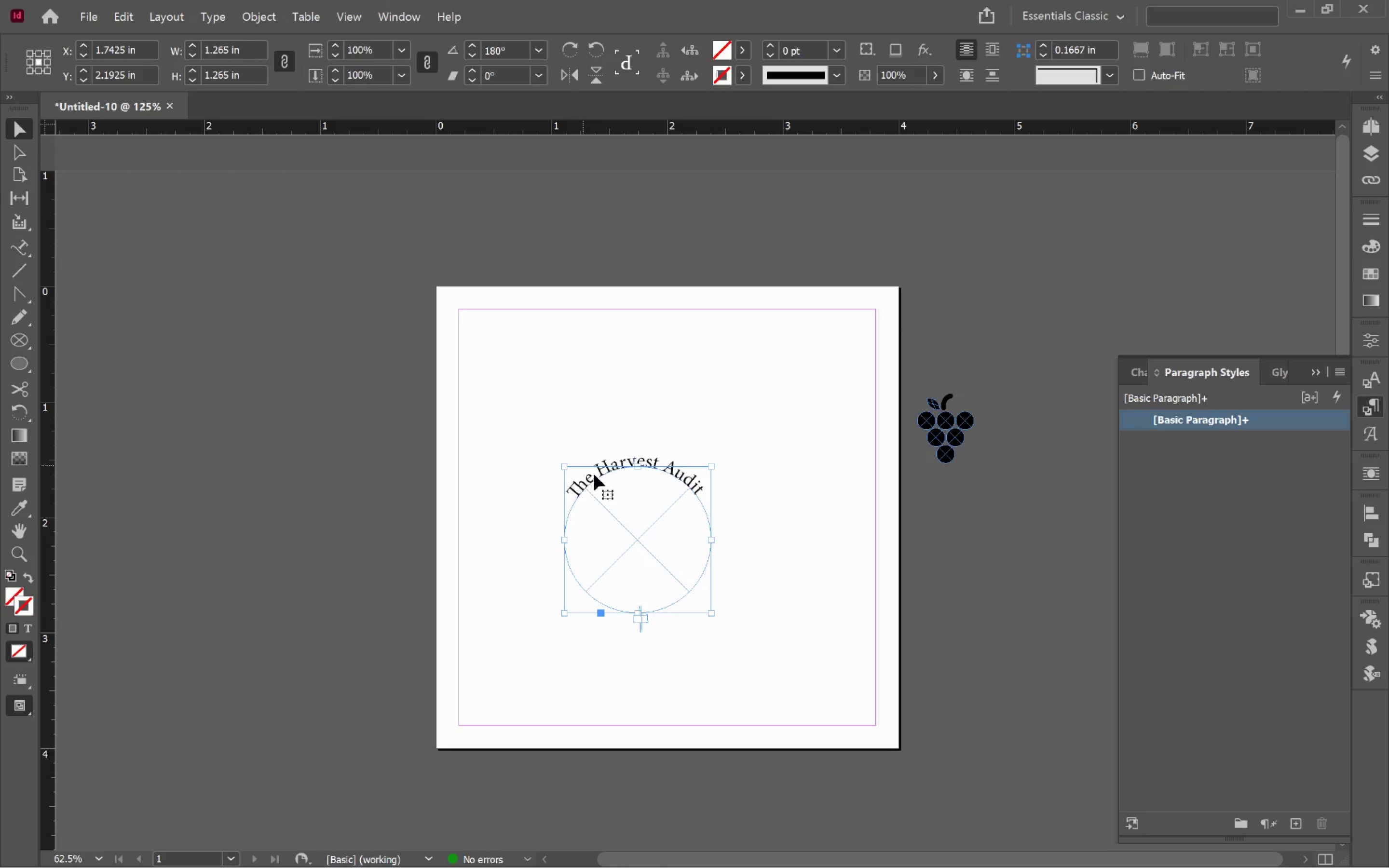 
left_click([603, 475])
 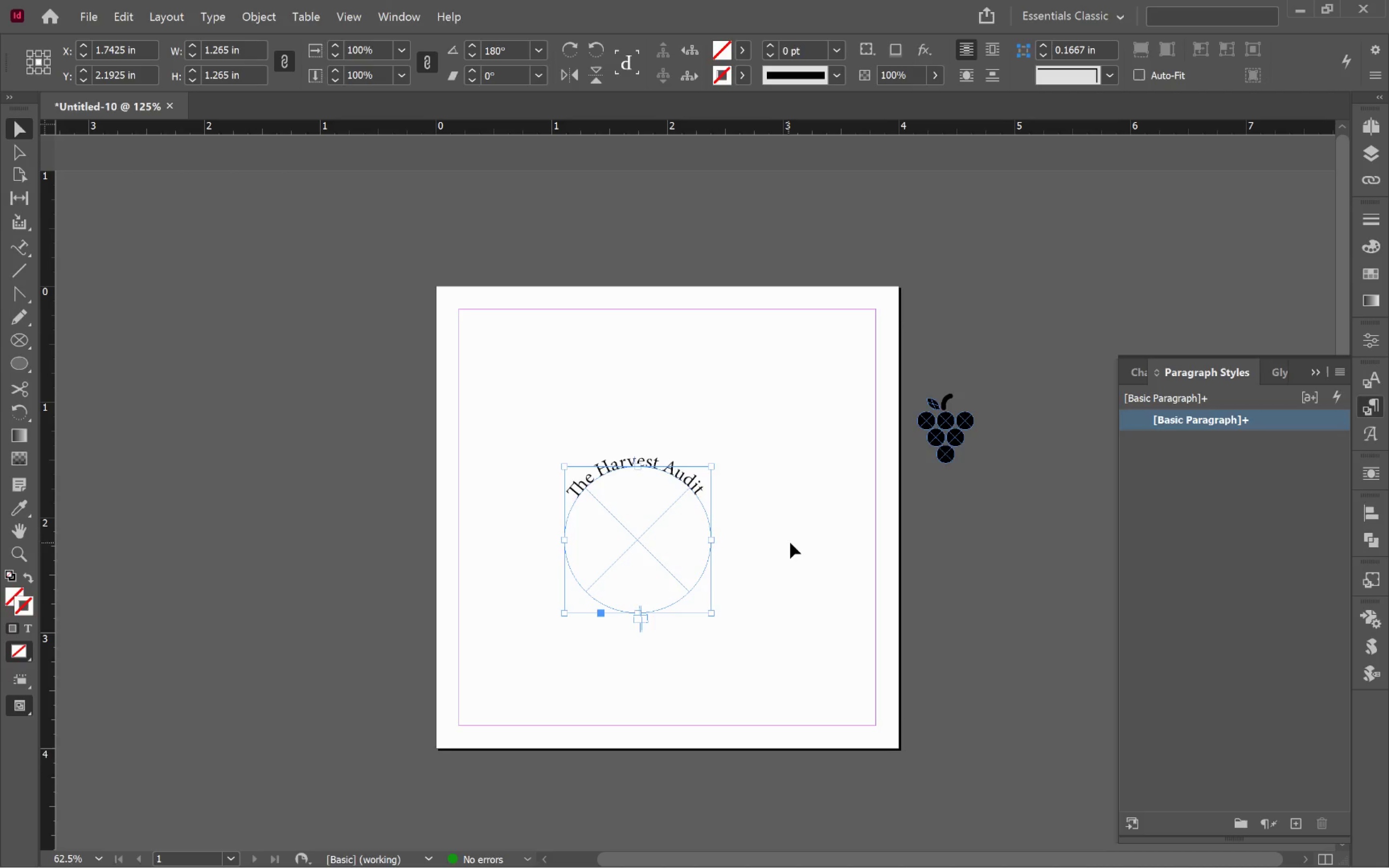 
left_click([791, 542])
 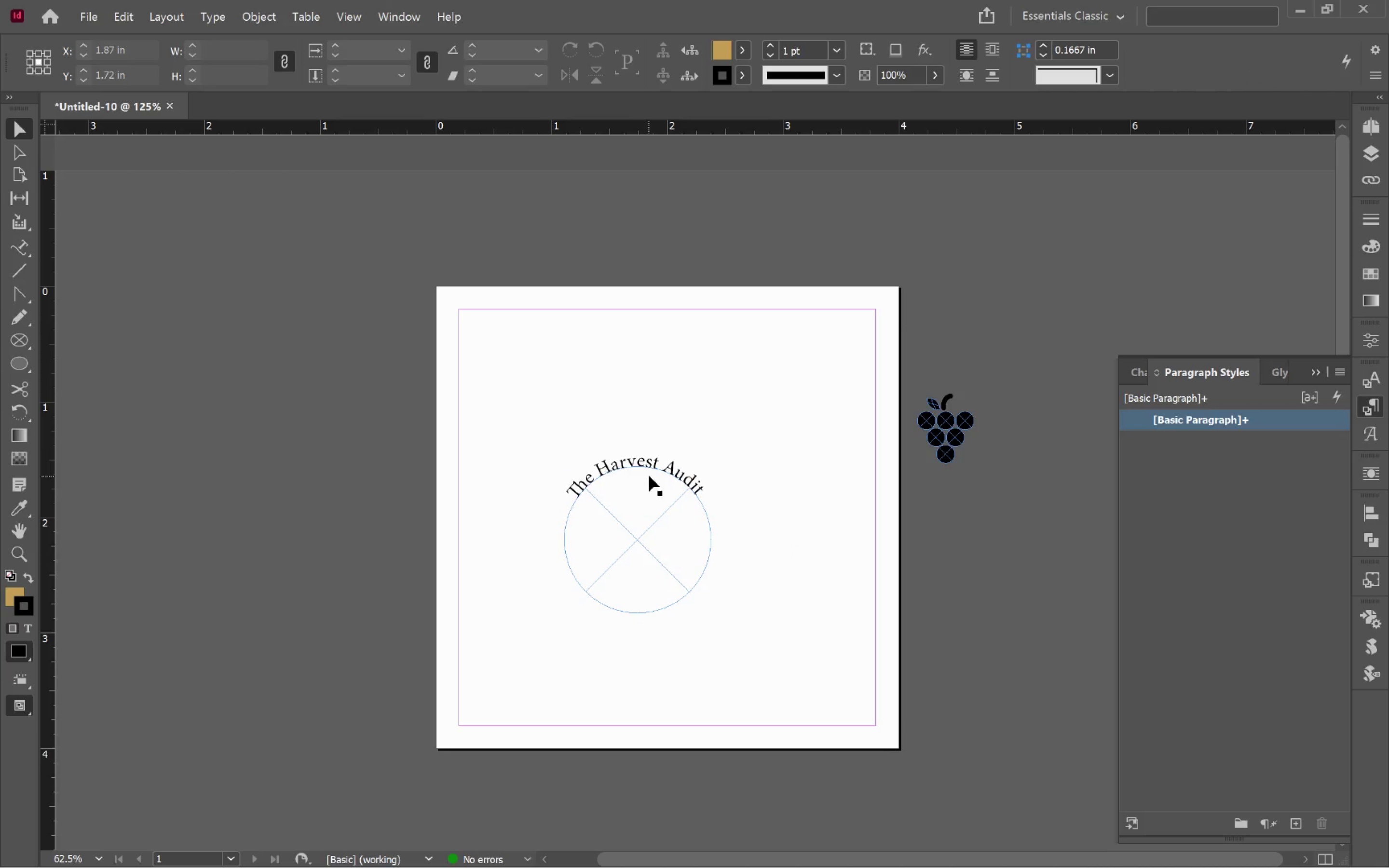 
left_click([640, 465])
 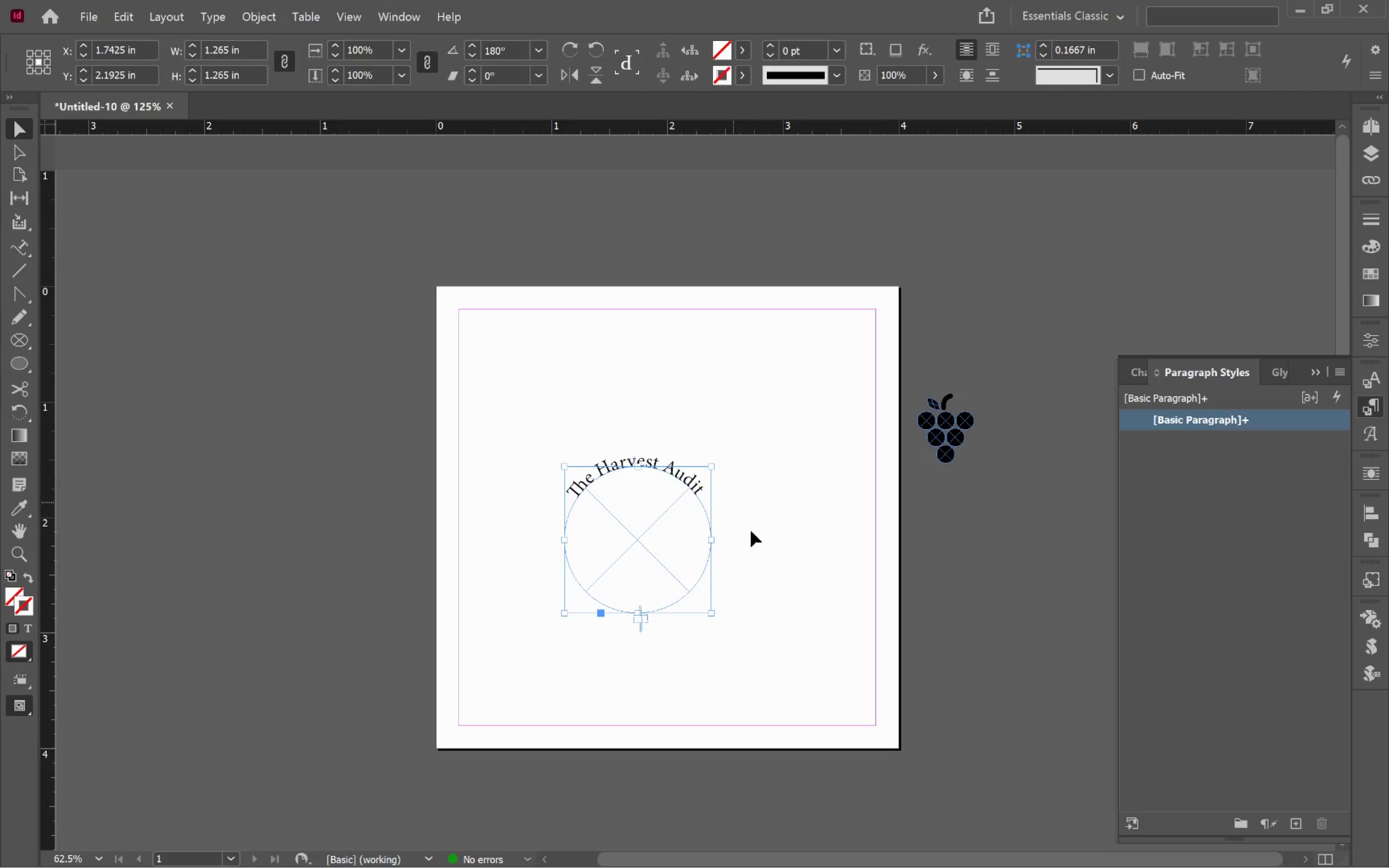 
hold_key(key=AltLeft, duration=0.7)
 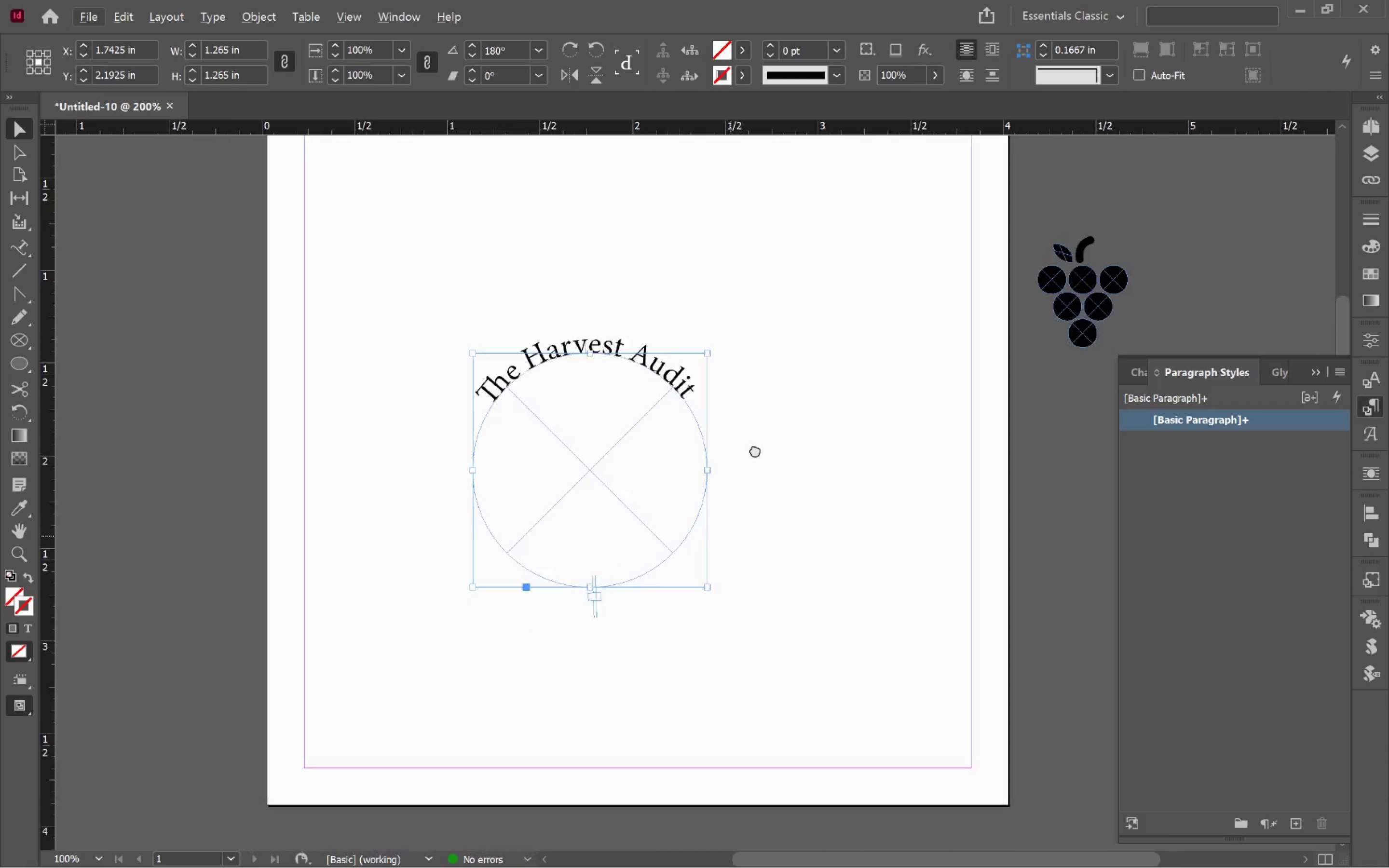 
hold_key(key=Space, duration=0.8)
 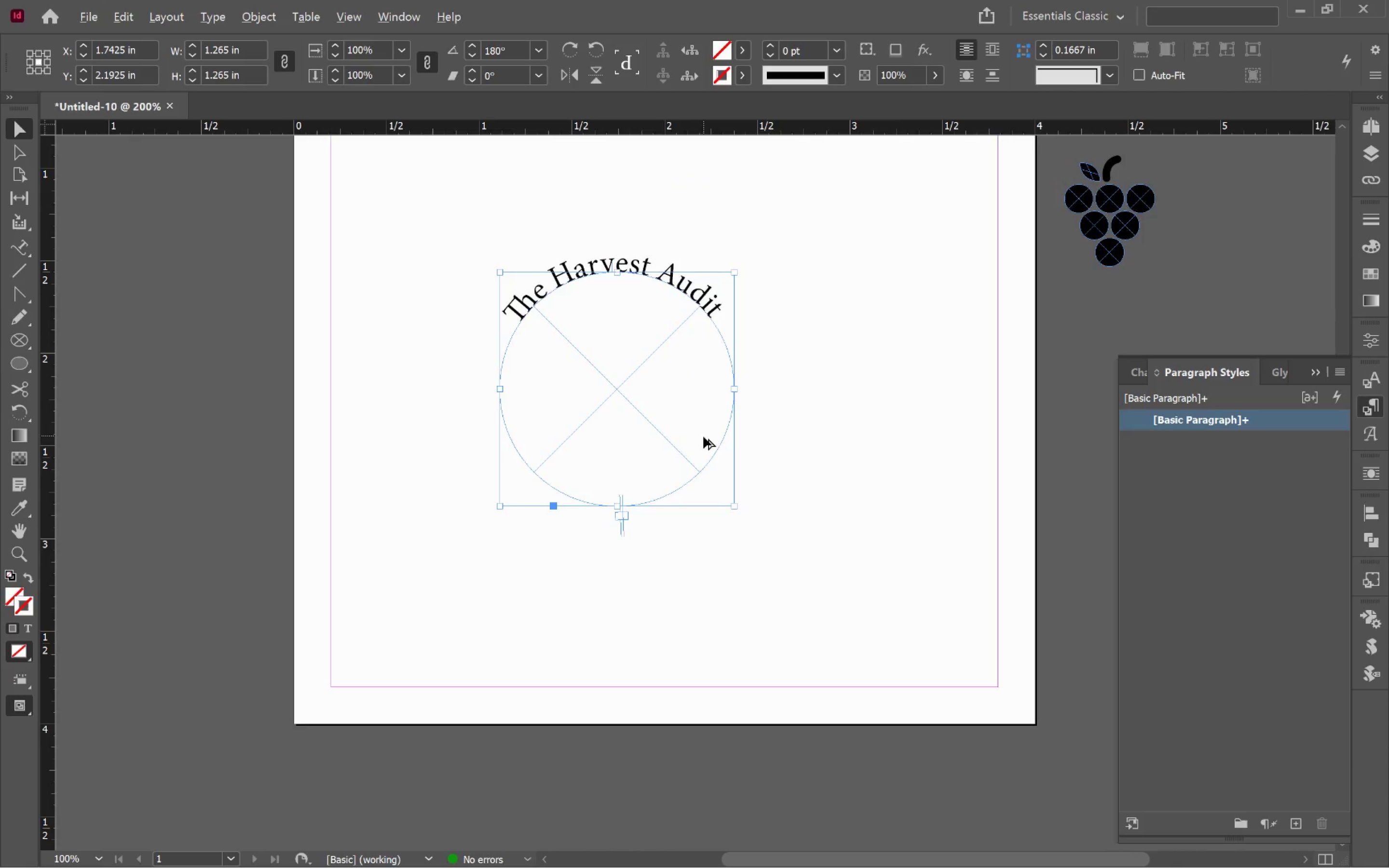 
scroll: coordinate [759, 541], scroll_direction: up, amount: 2.0
 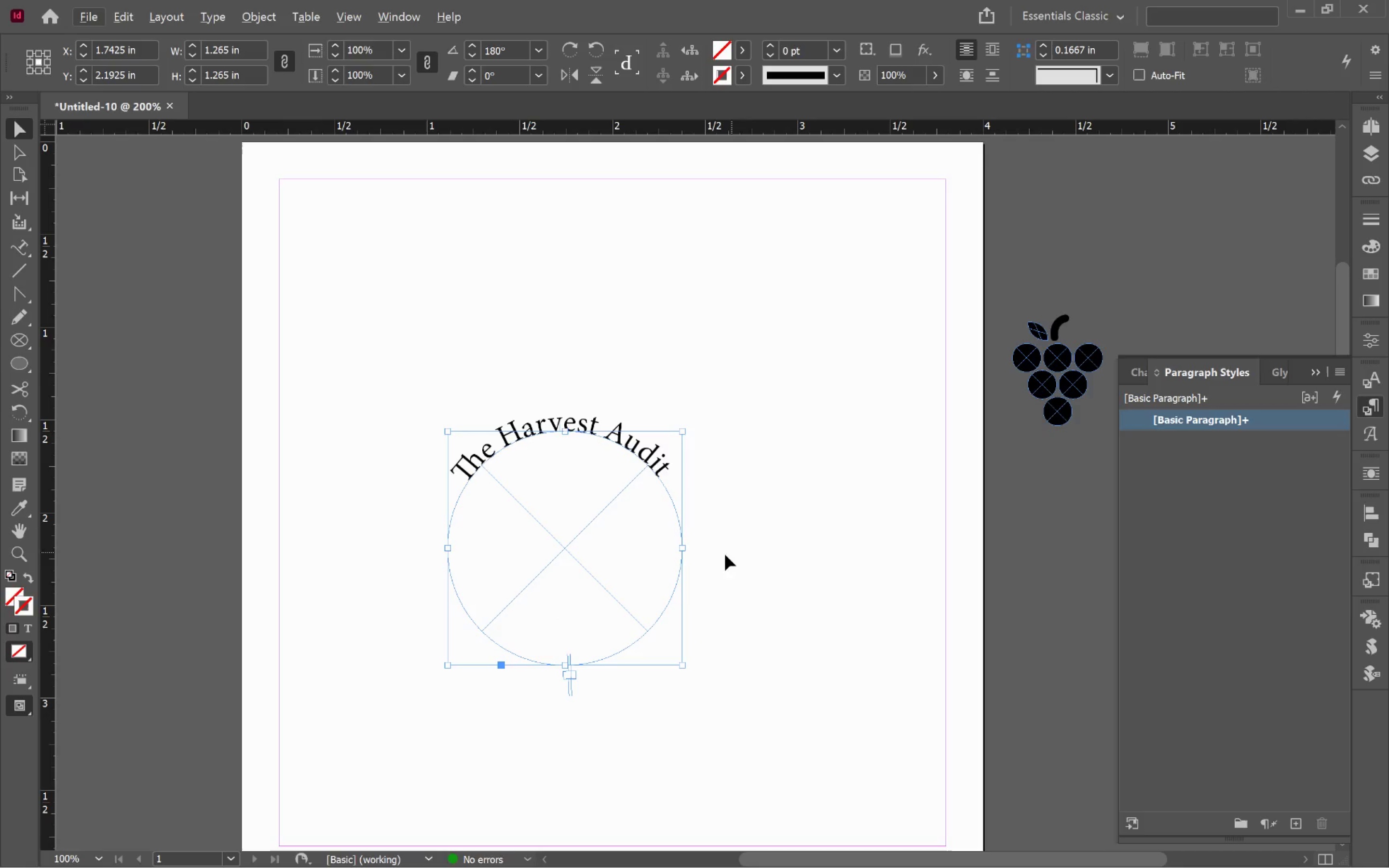 
left_click_drag(start_coordinate=[726, 536], to_coordinate=[778, 377])
 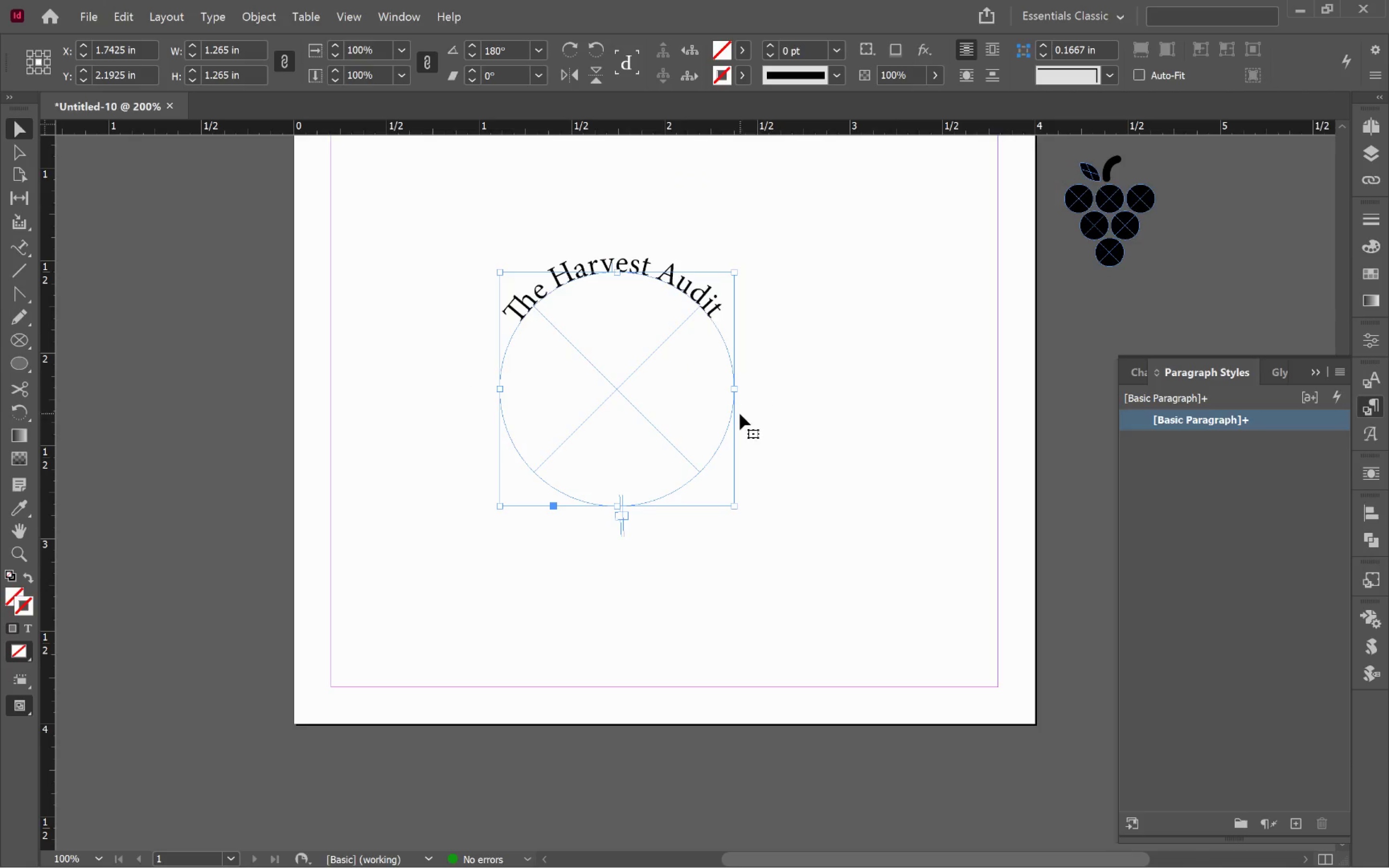 
hold_key(key=AltLeft, duration=1.67)
left_click_drag(start_coordinate=[712, 453], to_coordinate=[971, 487])
 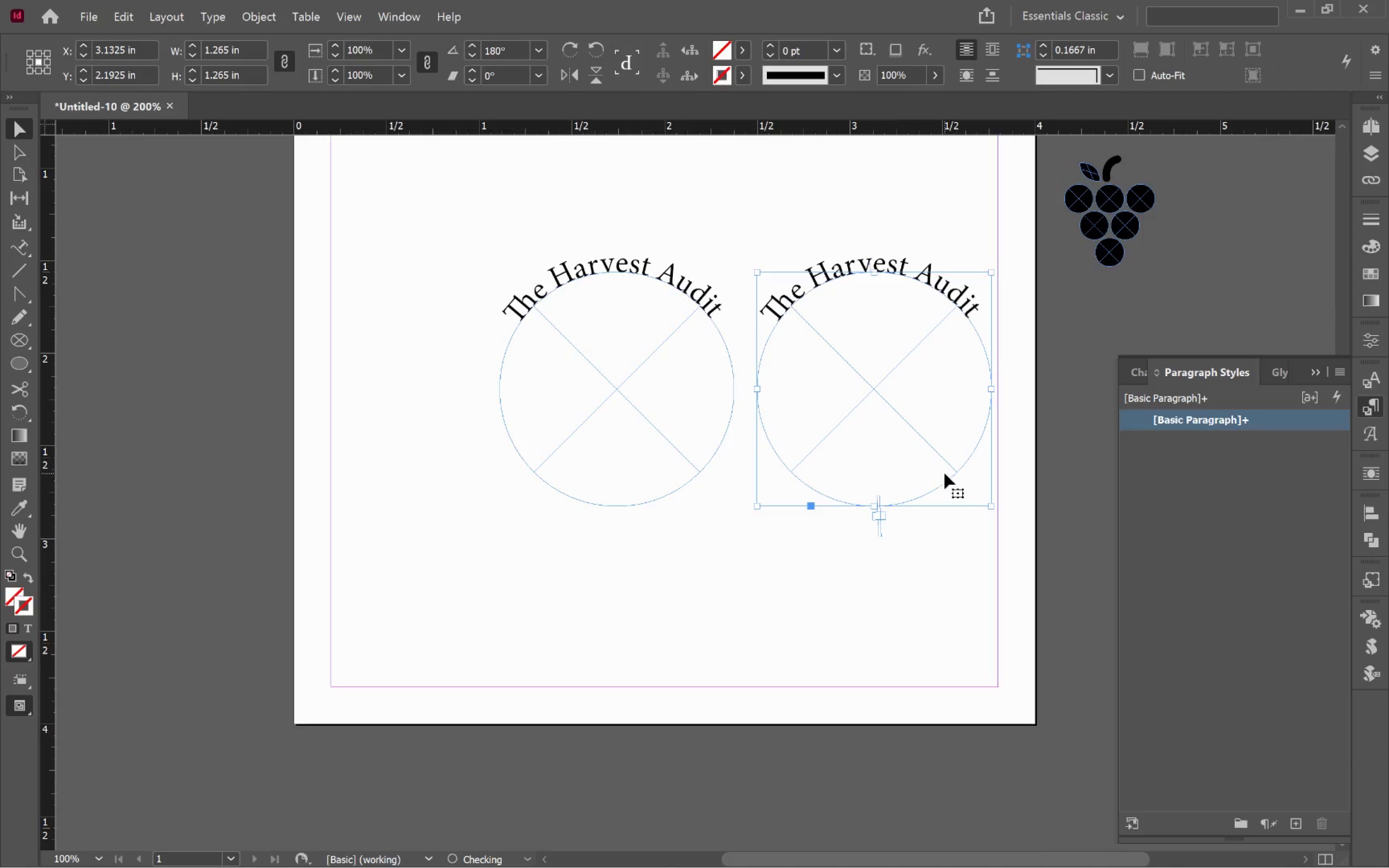 
hold_key(key=ShiftLeft, duration=0.92)
 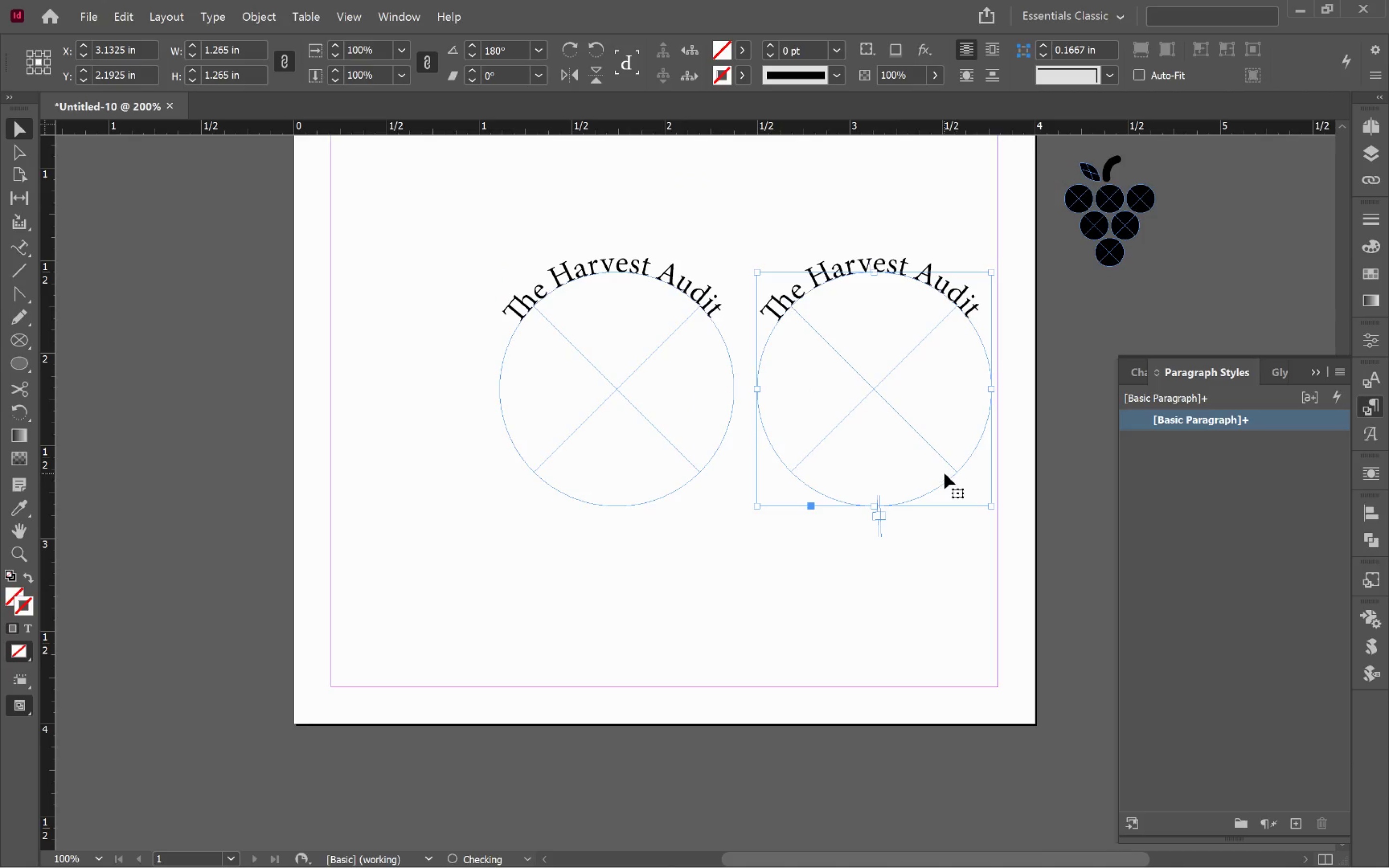 
key(Alt+AltLeft)
 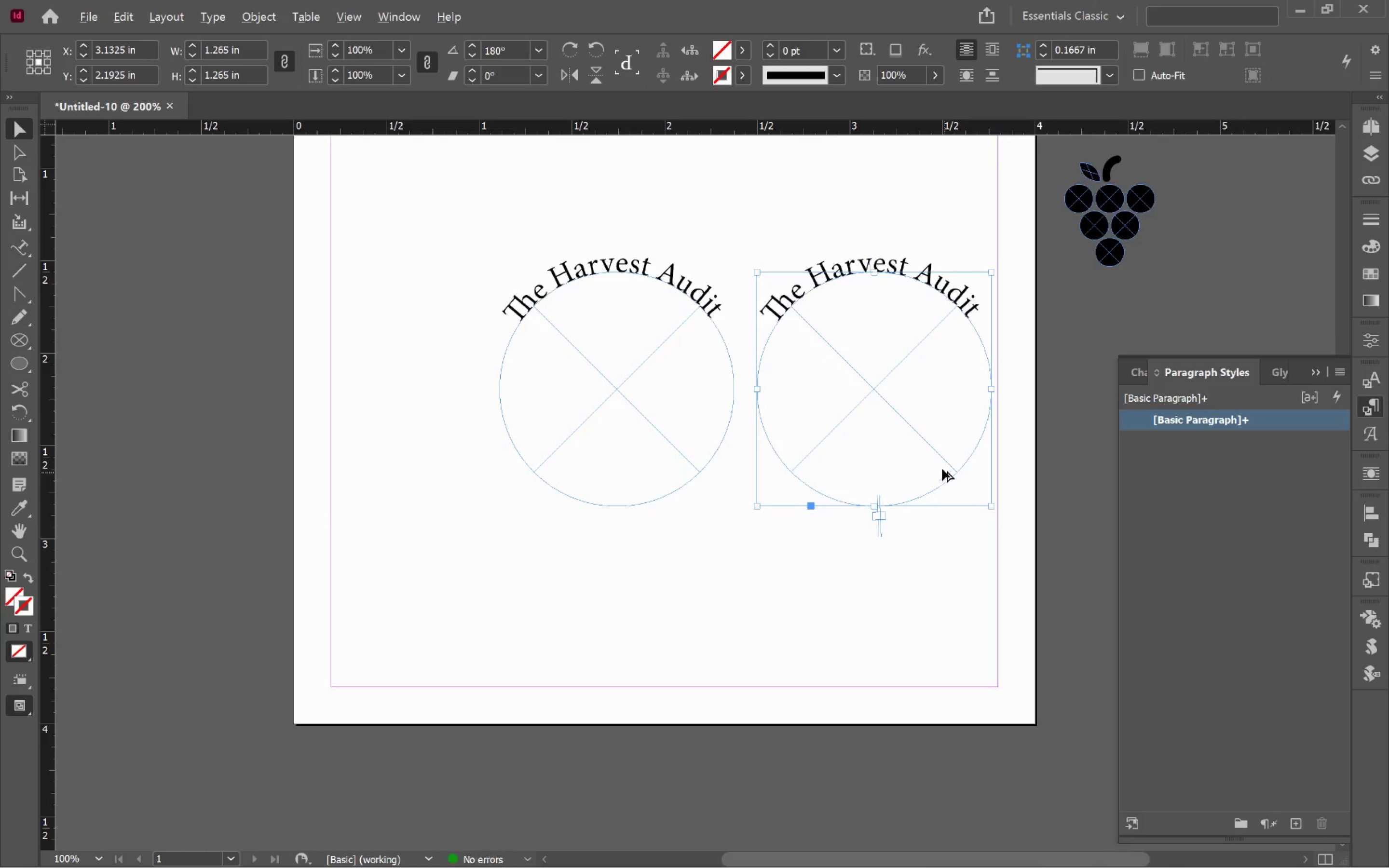 
key(Alt+Tab)
 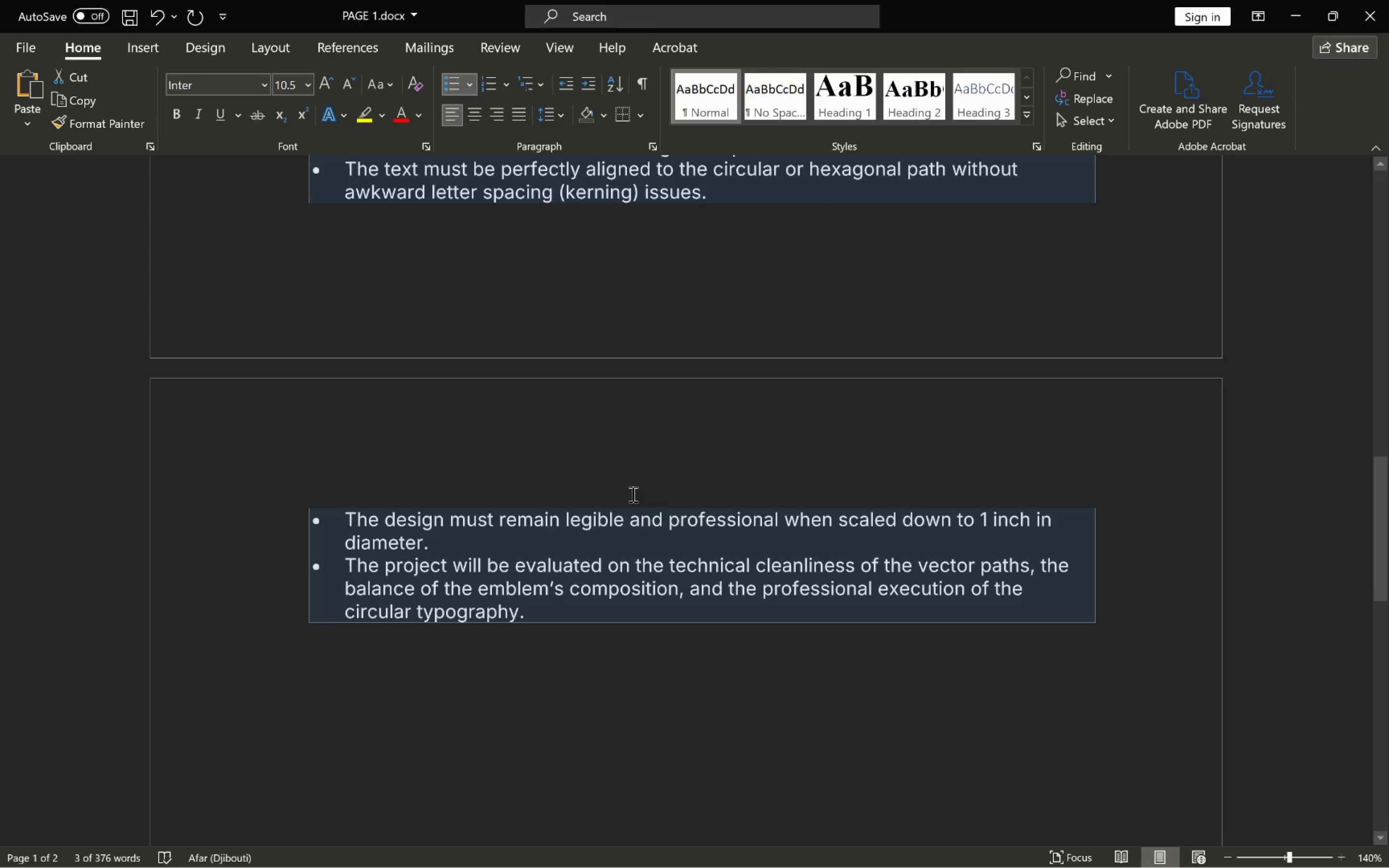 
scroll: coordinate [651, 516], scroll_direction: up, amount: 14.0
 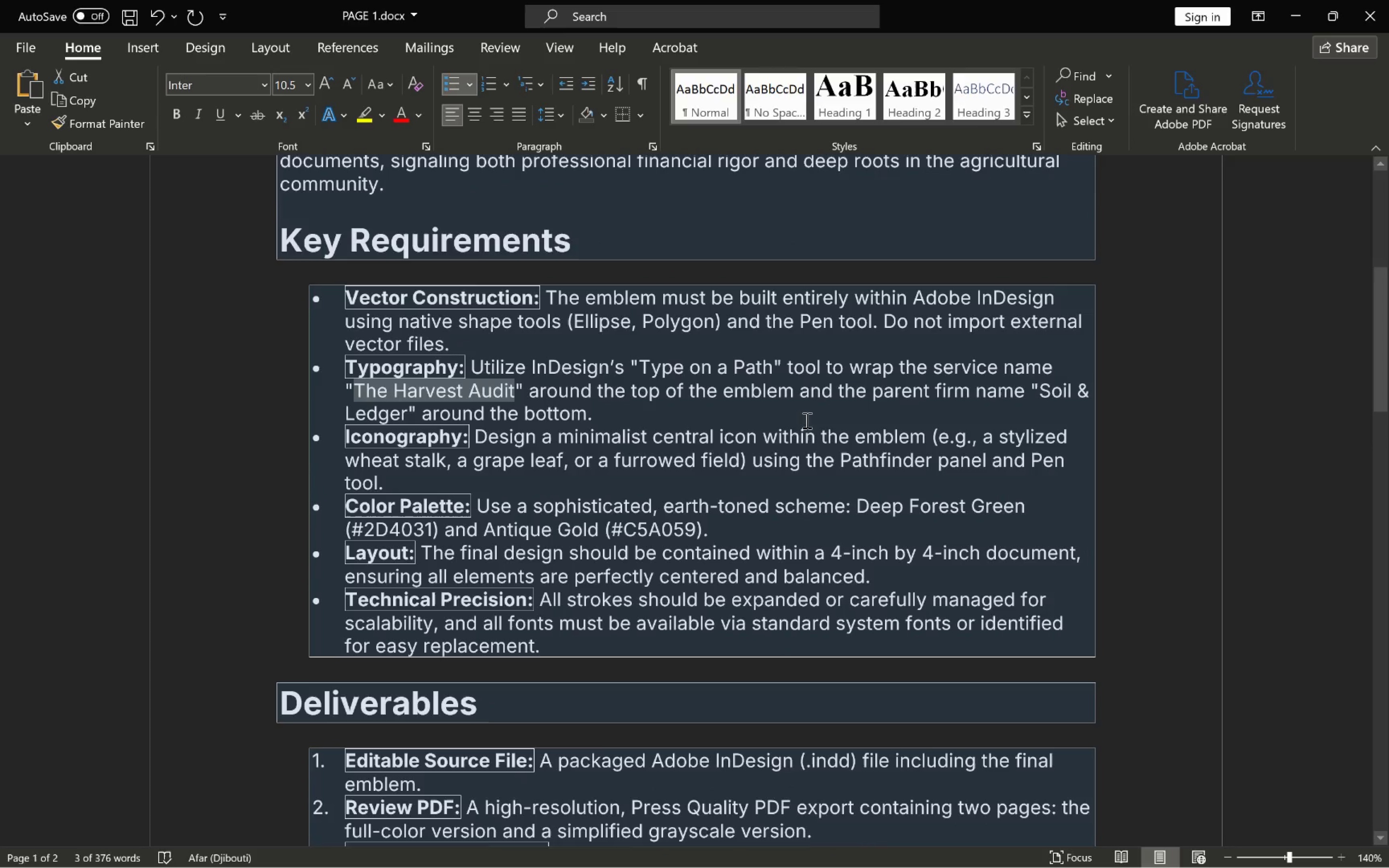 
left_click([1043, 389])
 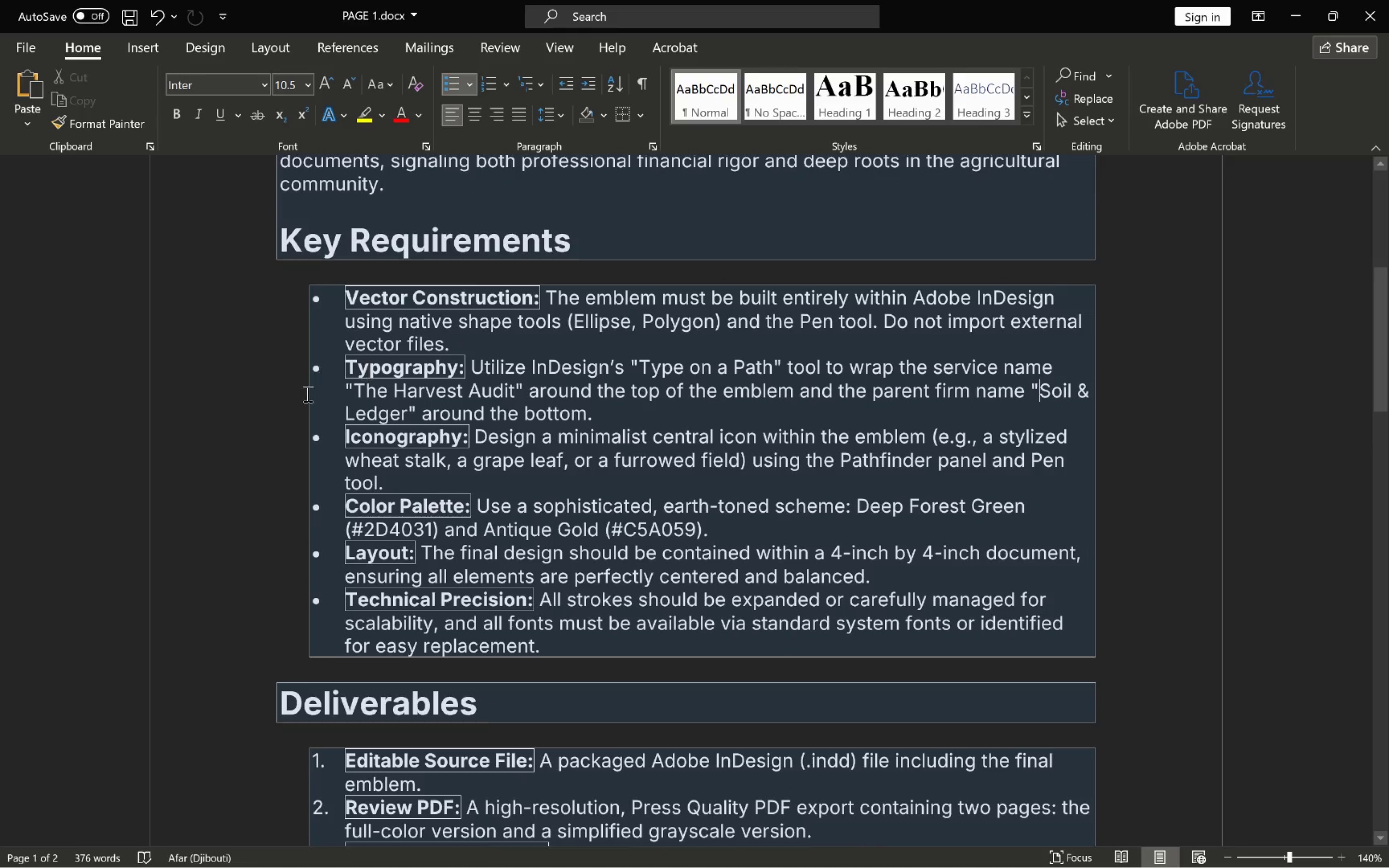 
hold_key(key=ShiftLeft, duration=0.95)
left_click([406, 412])
 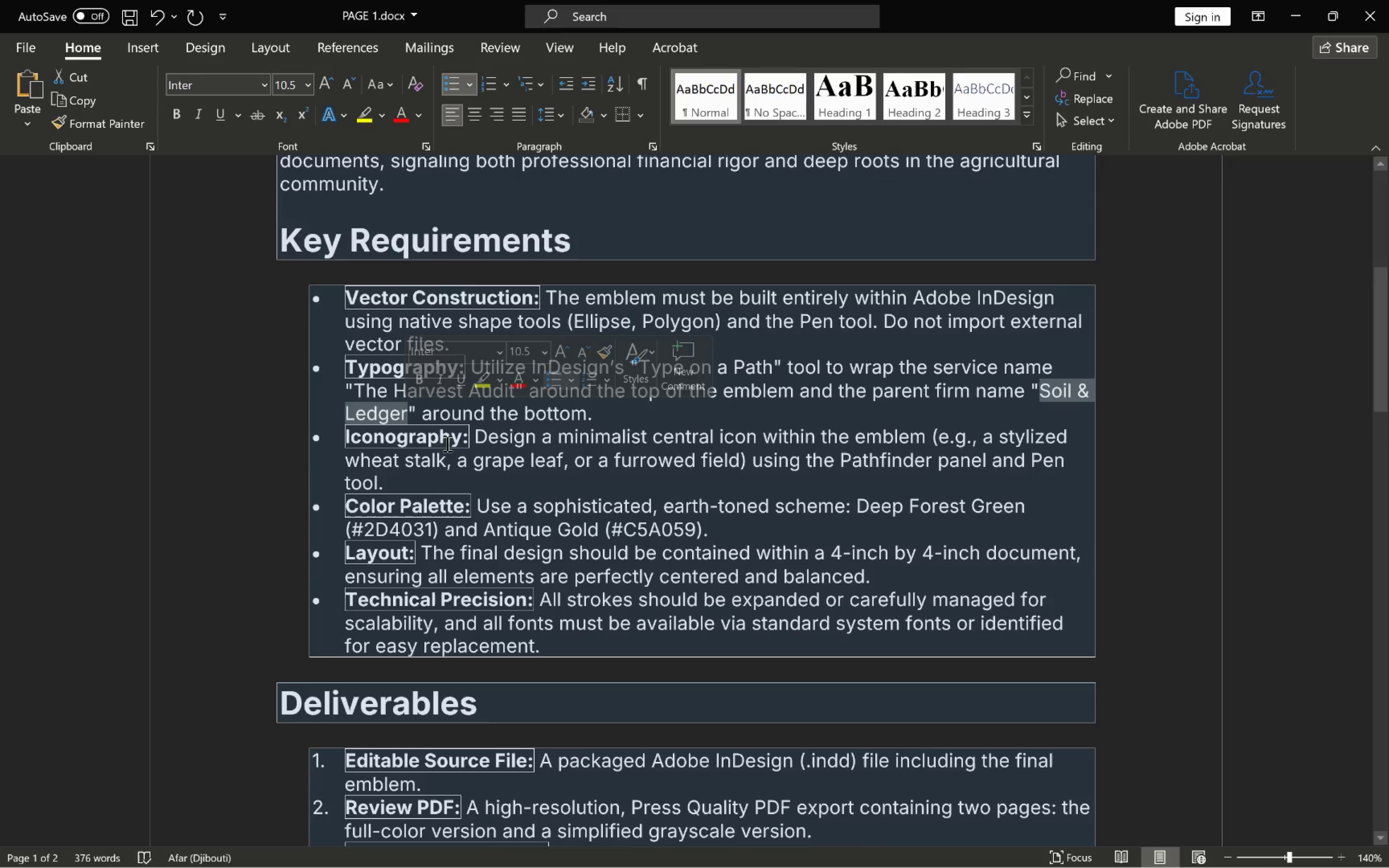 
key(Control+C)
 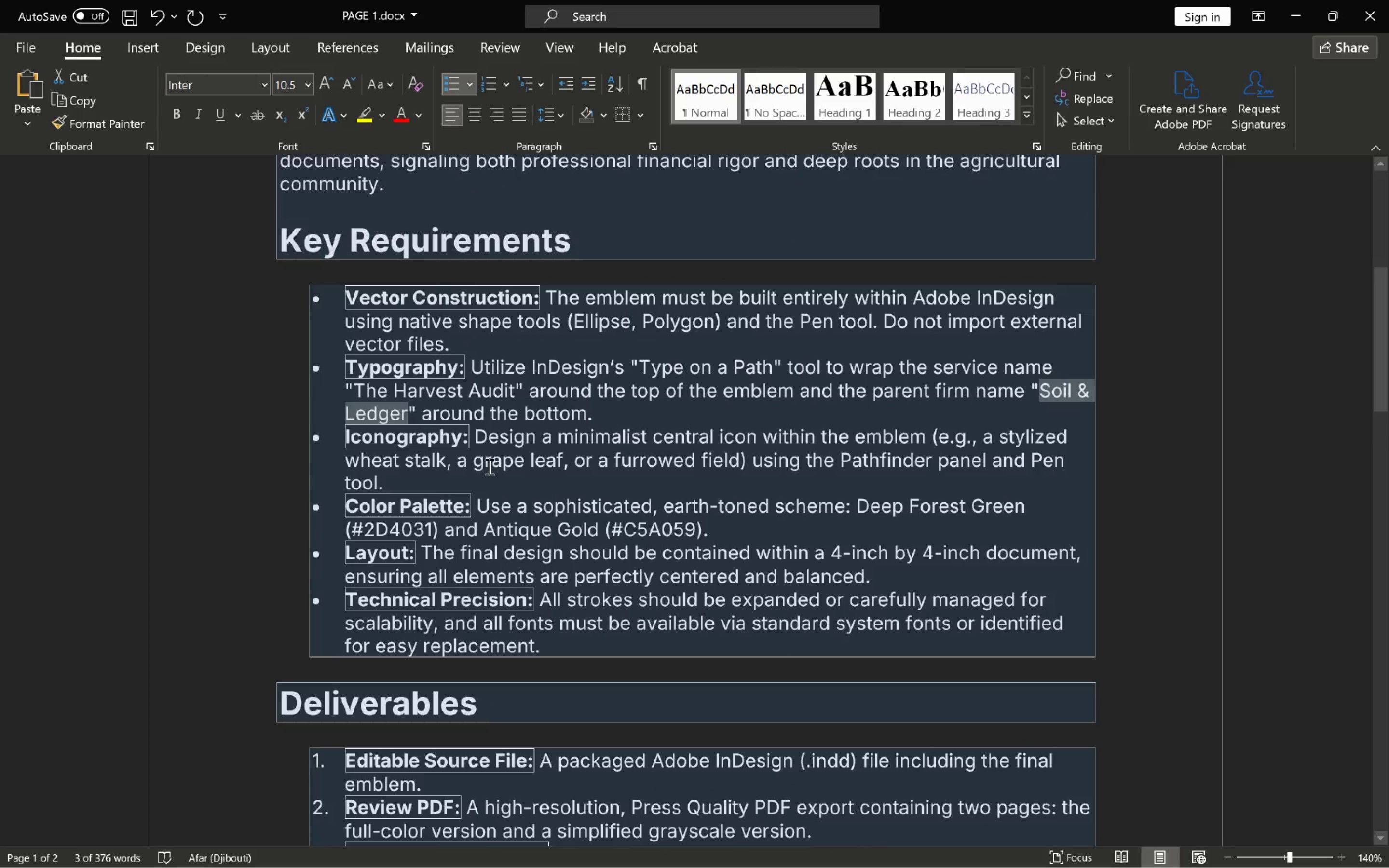 
key(Alt+AltLeft)
 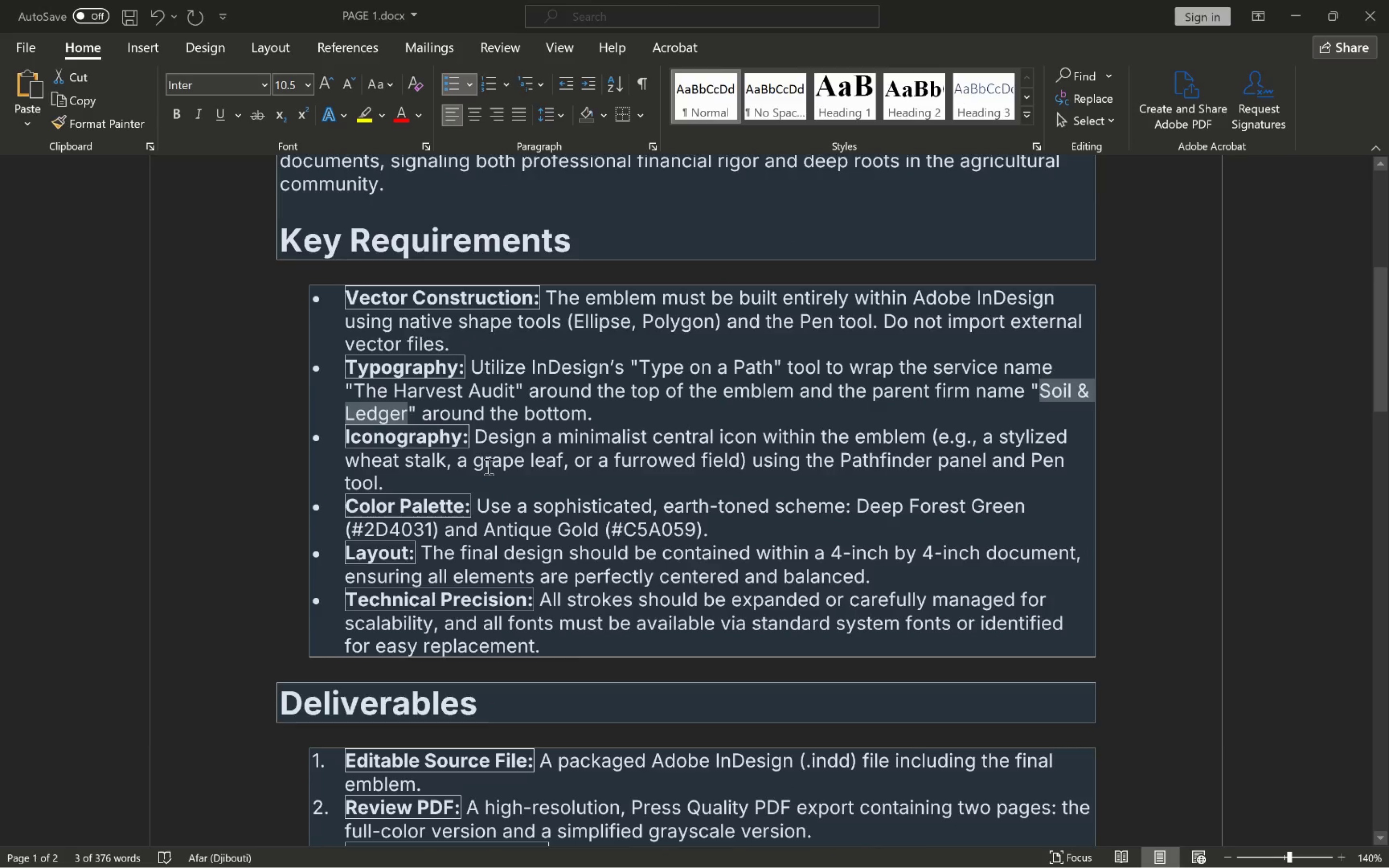 
key(Alt+Tab)
 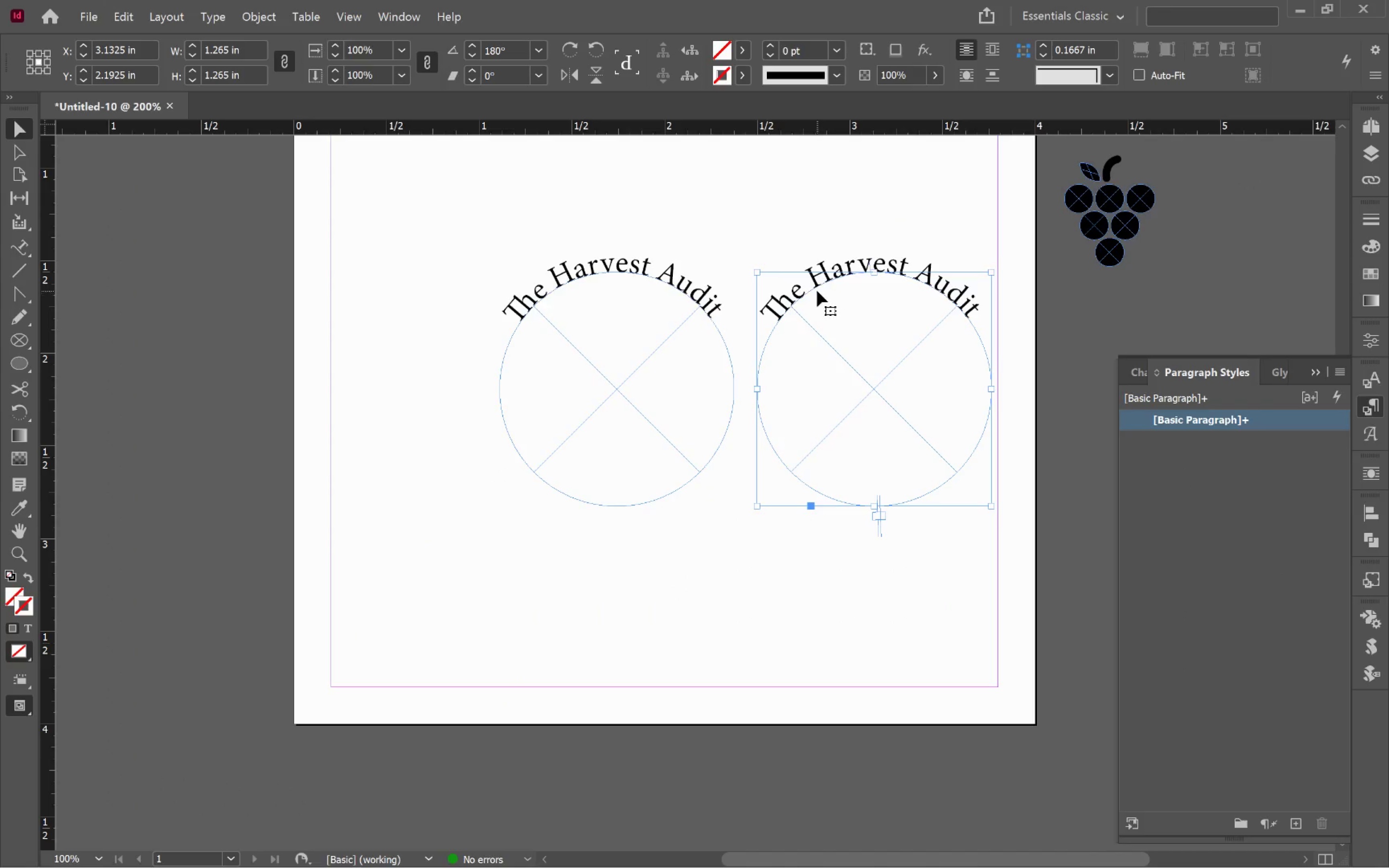 
left_click([817, 283])
 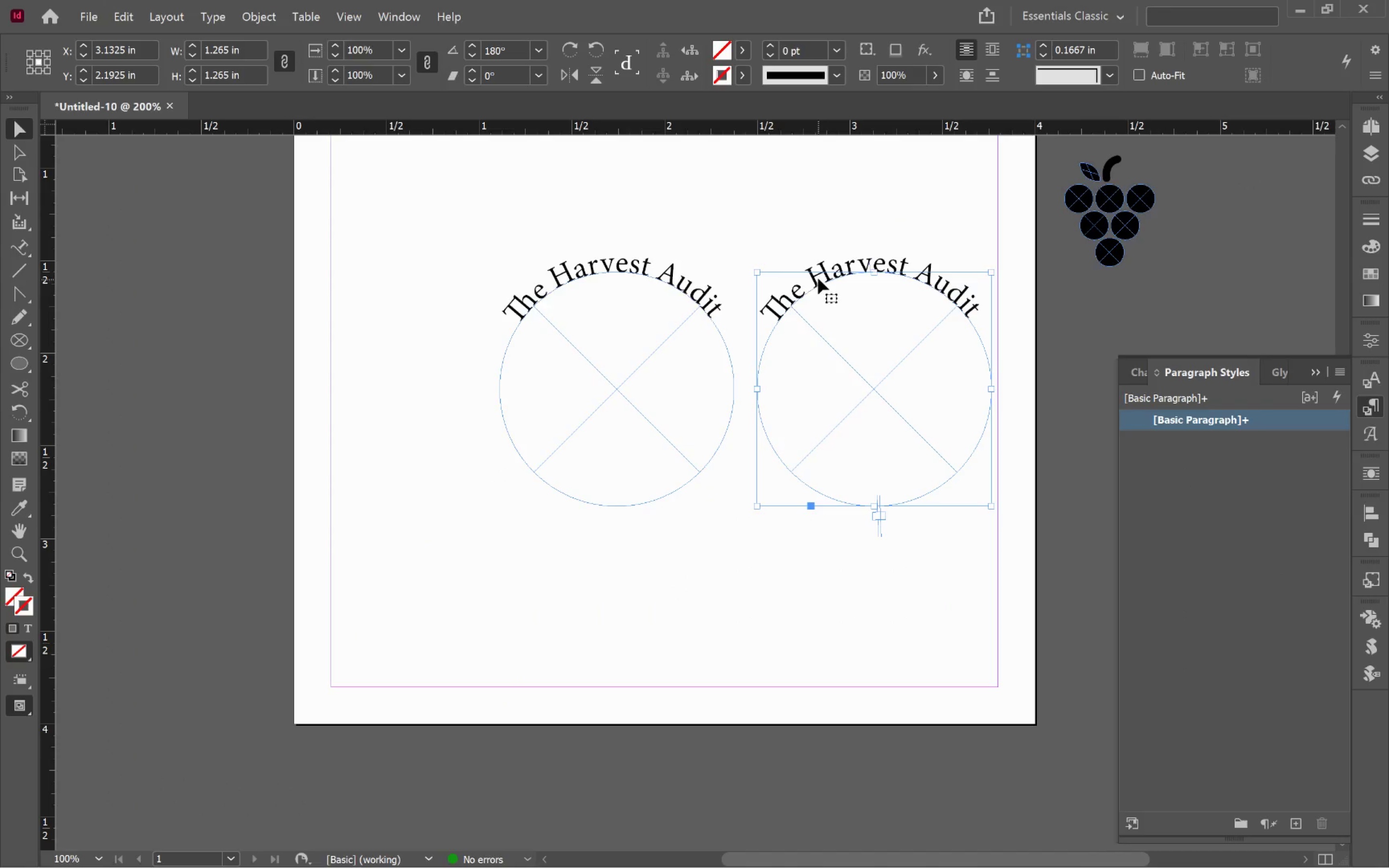 
double_click([818, 277])
 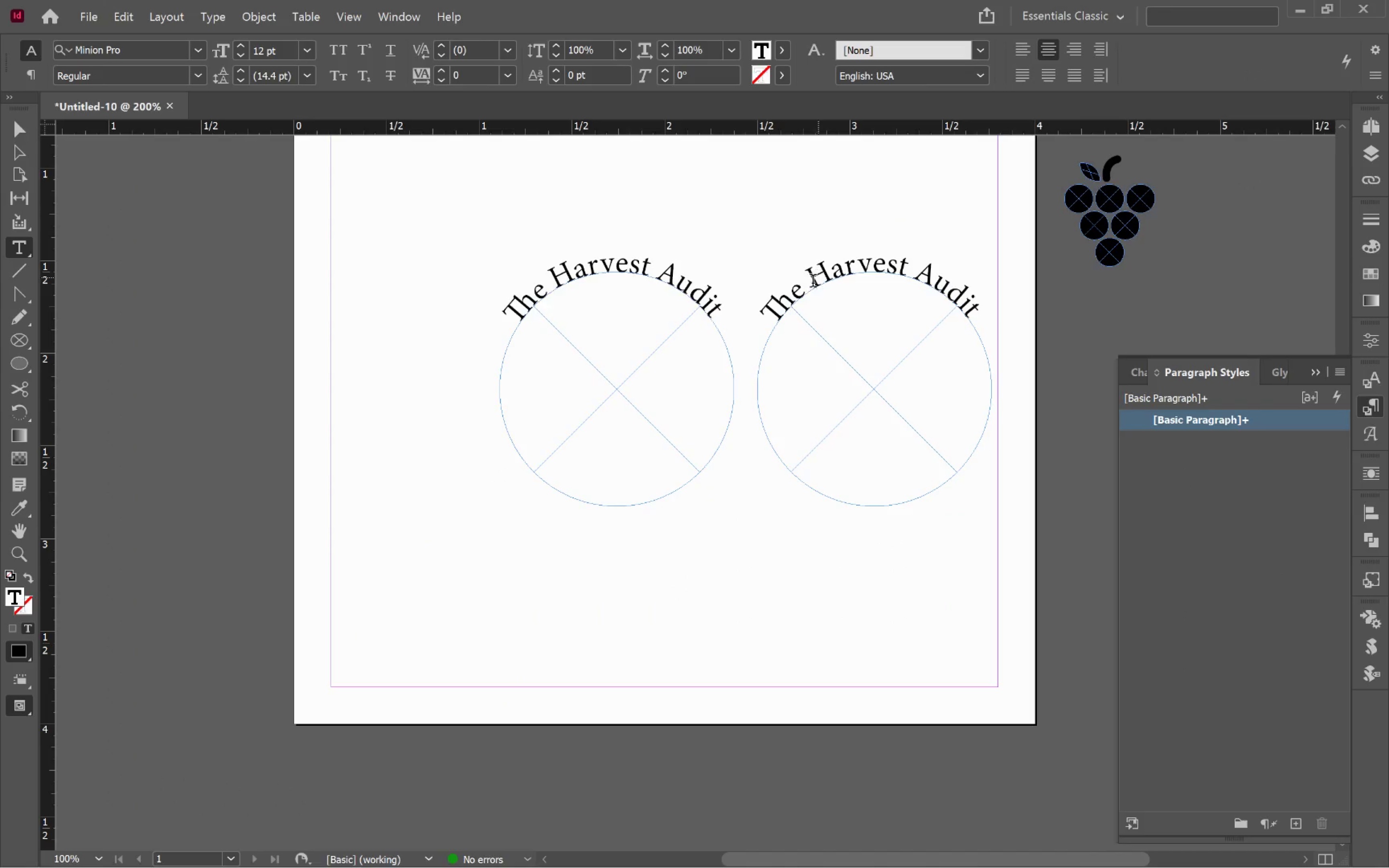 
key(Control+A)
 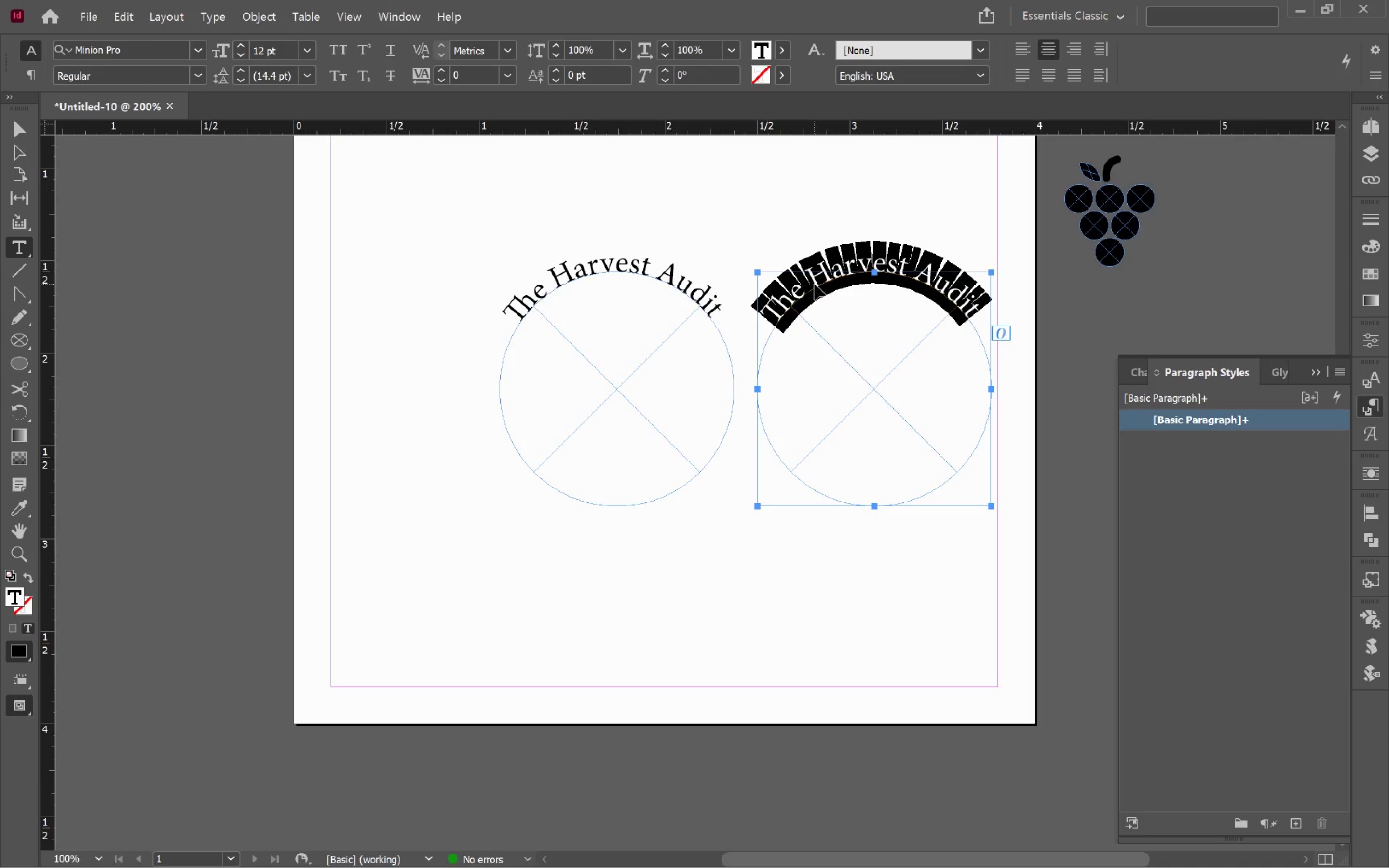 
key(Control+V)
 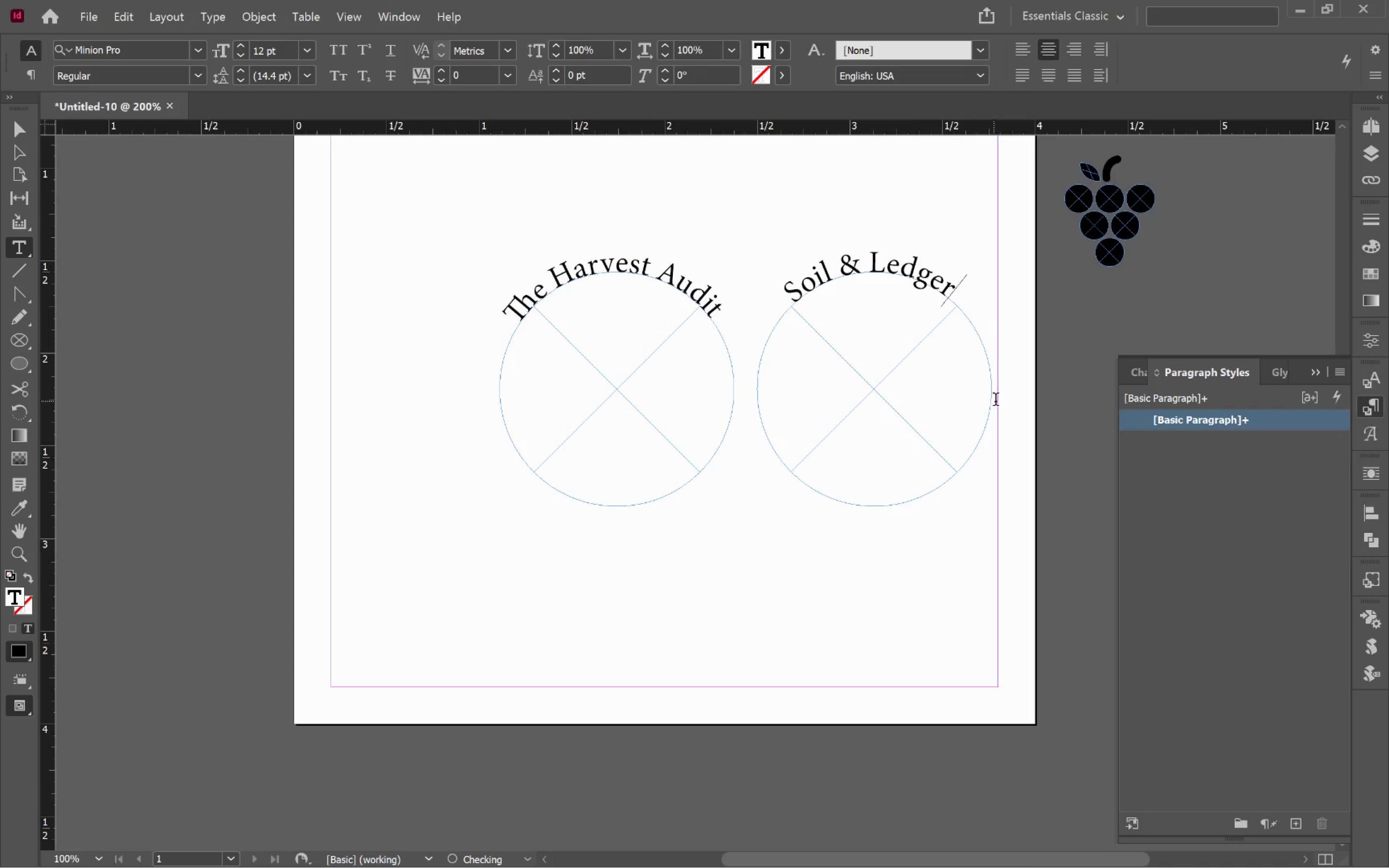 
hold_key(key=ControlLeft, duration=0.44)
left_click([1015, 391])
 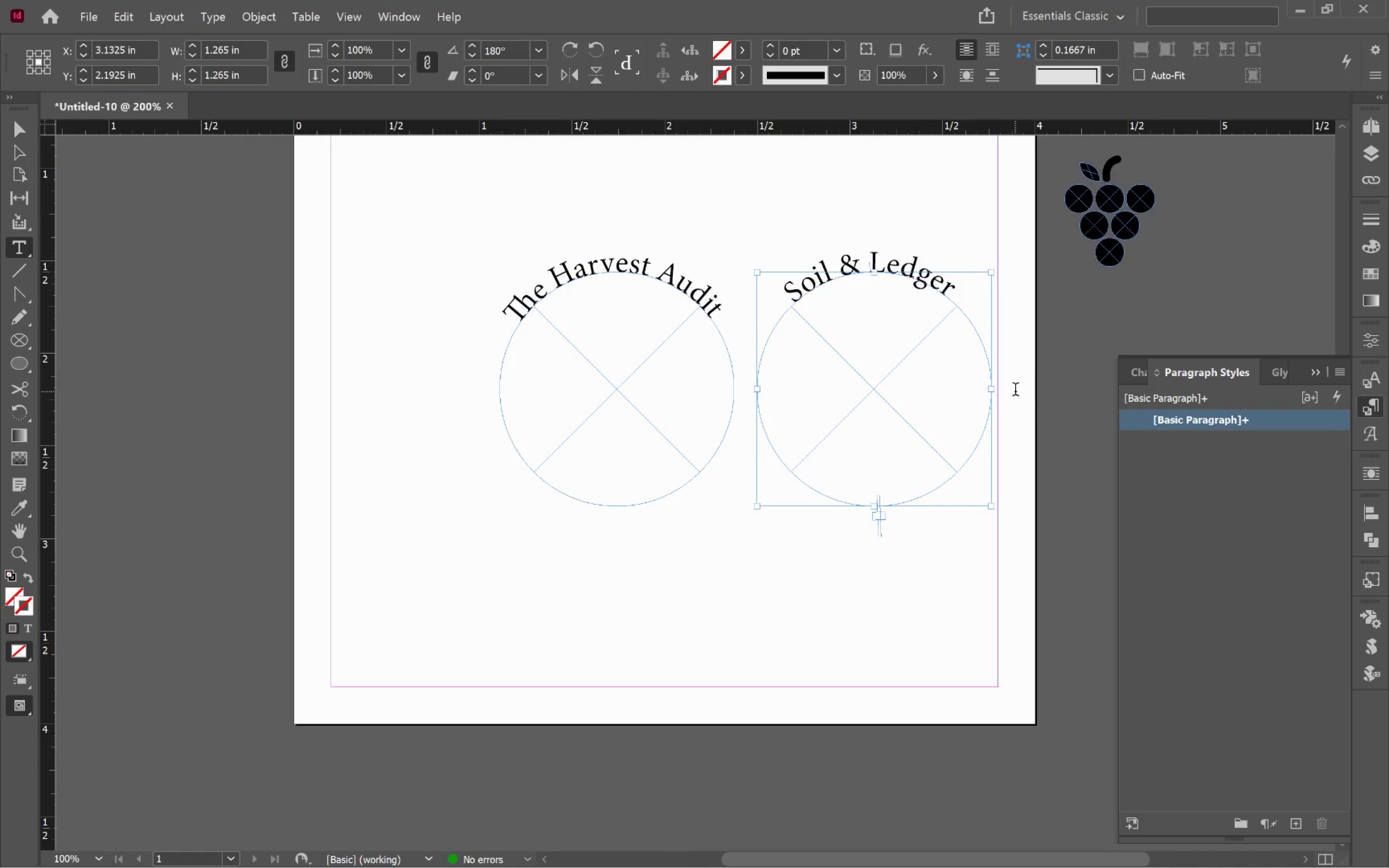 
key(V)
 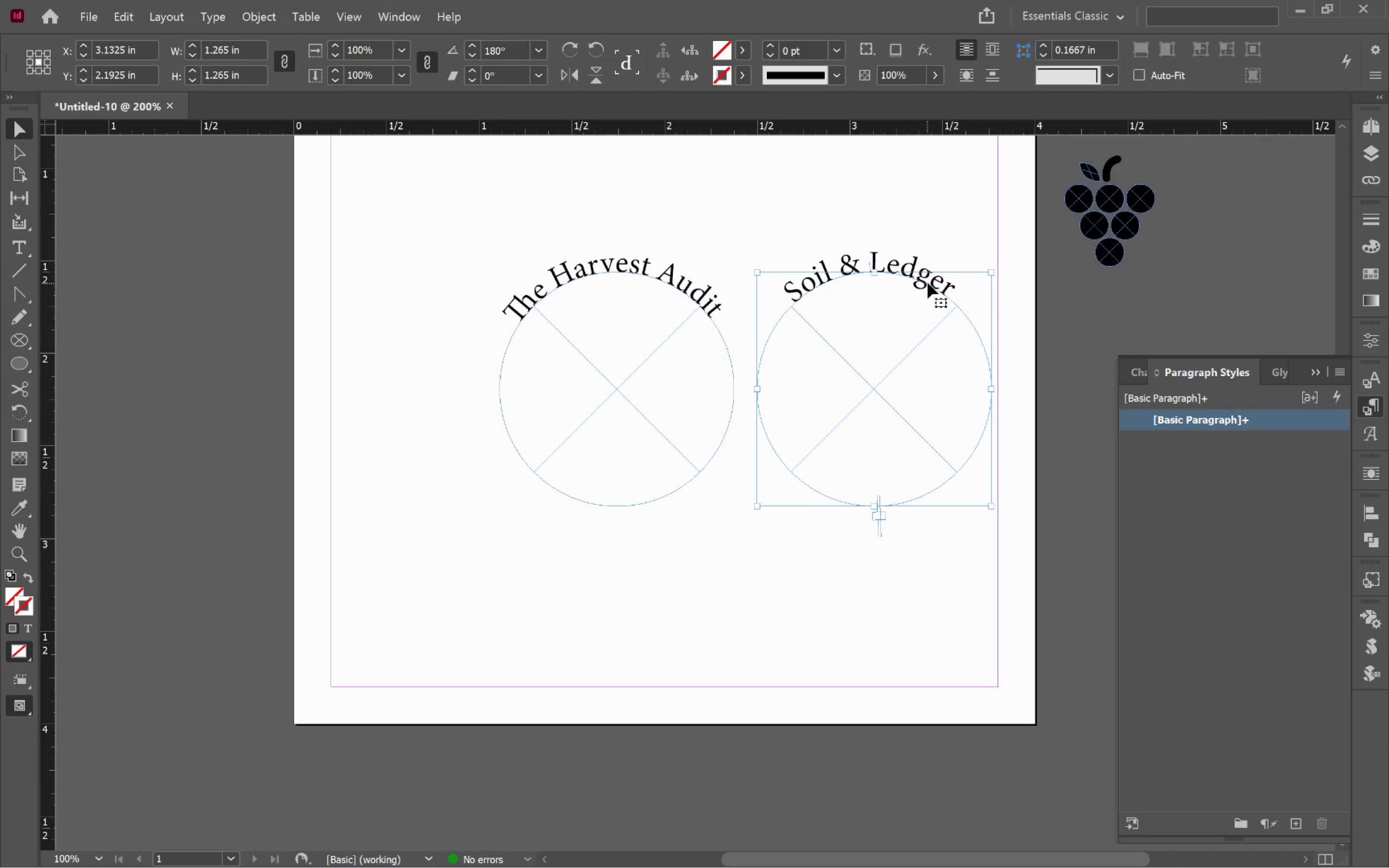 
left_click([931, 279])
 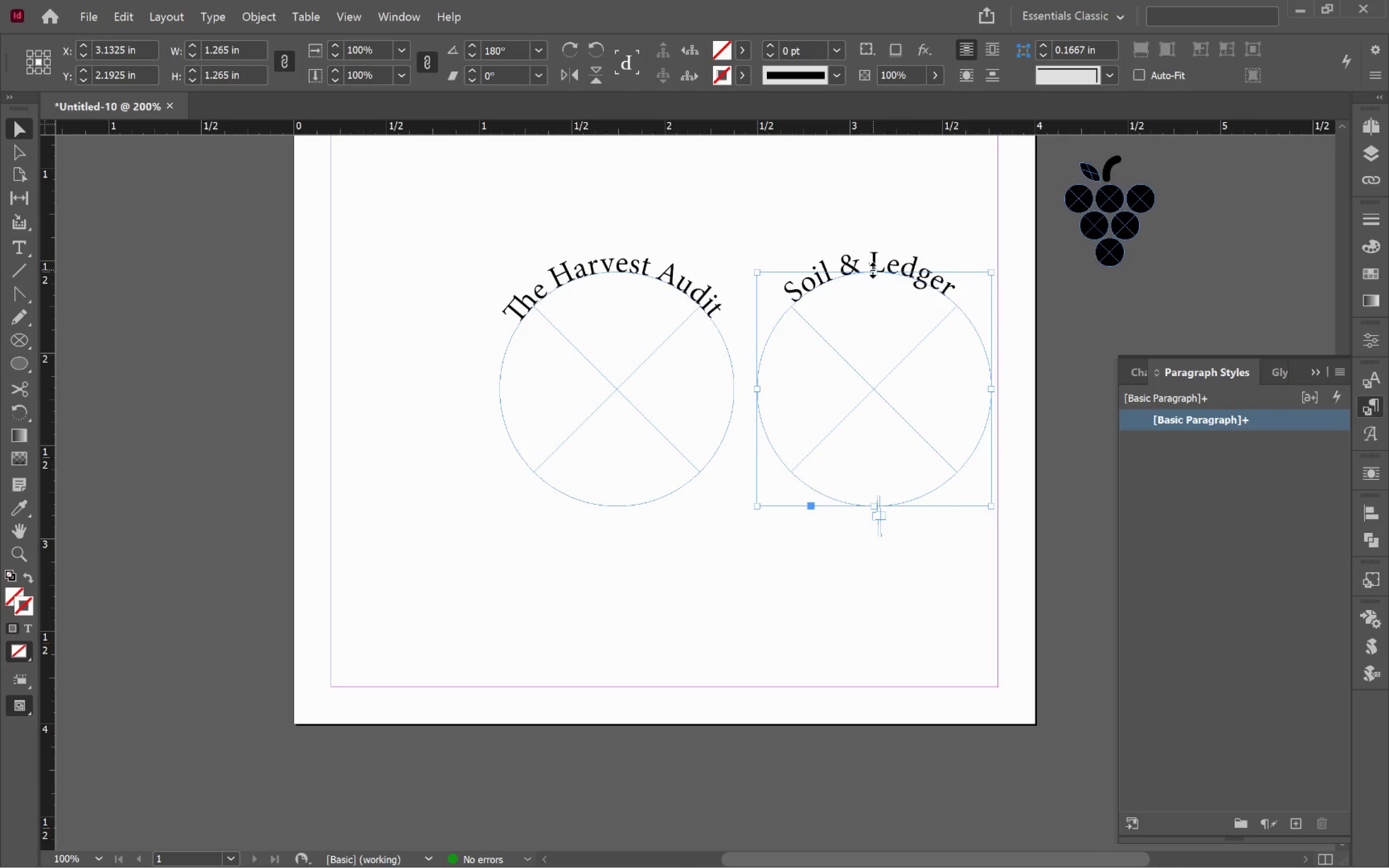 
left_click_drag(start_coordinate=[878, 273], to_coordinate=[877, 500])
 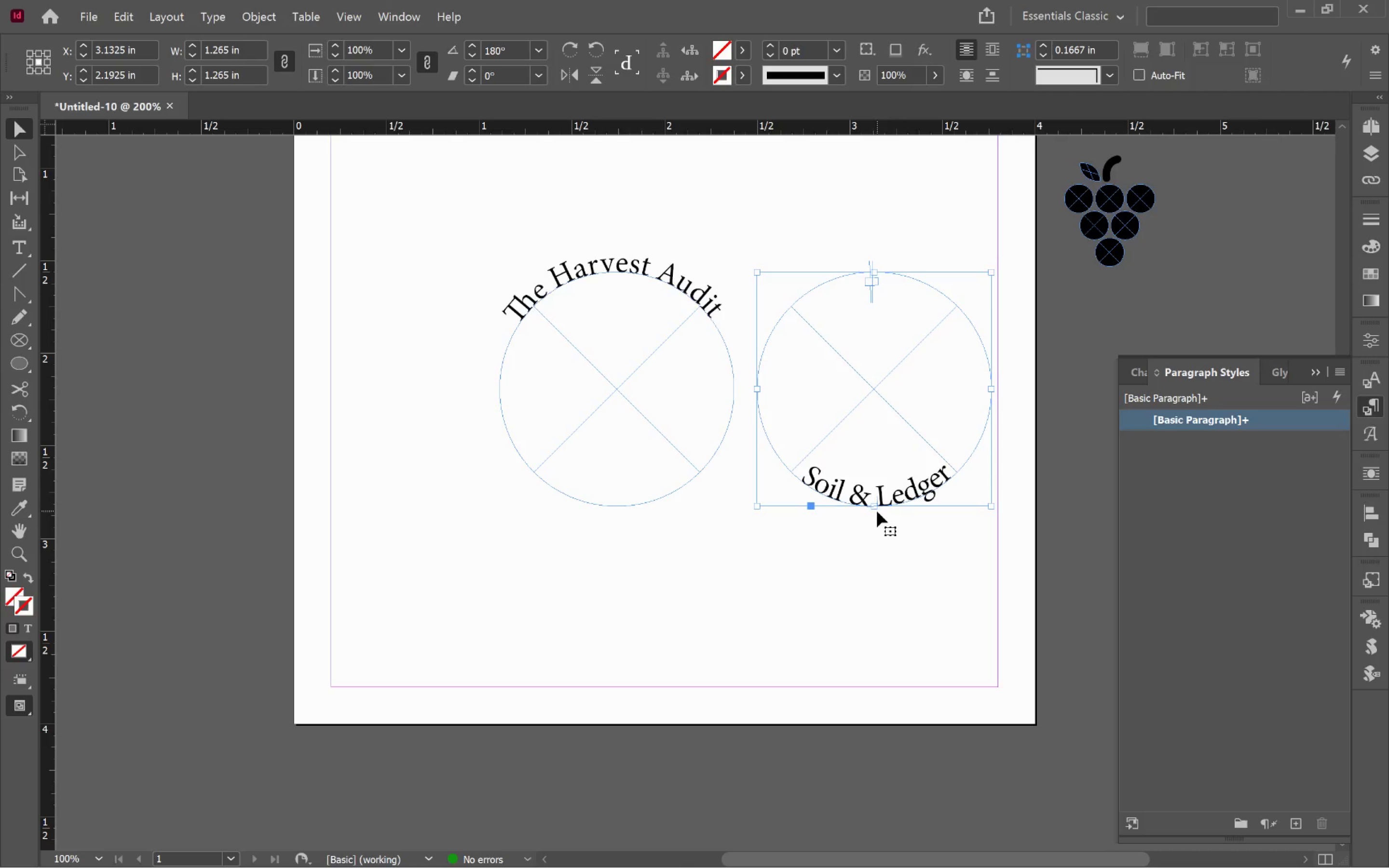 
hold_key(key=AltLeft, duration=0.61)
scroll: coordinate [889, 514], scroll_direction: up, amount: 6.0
 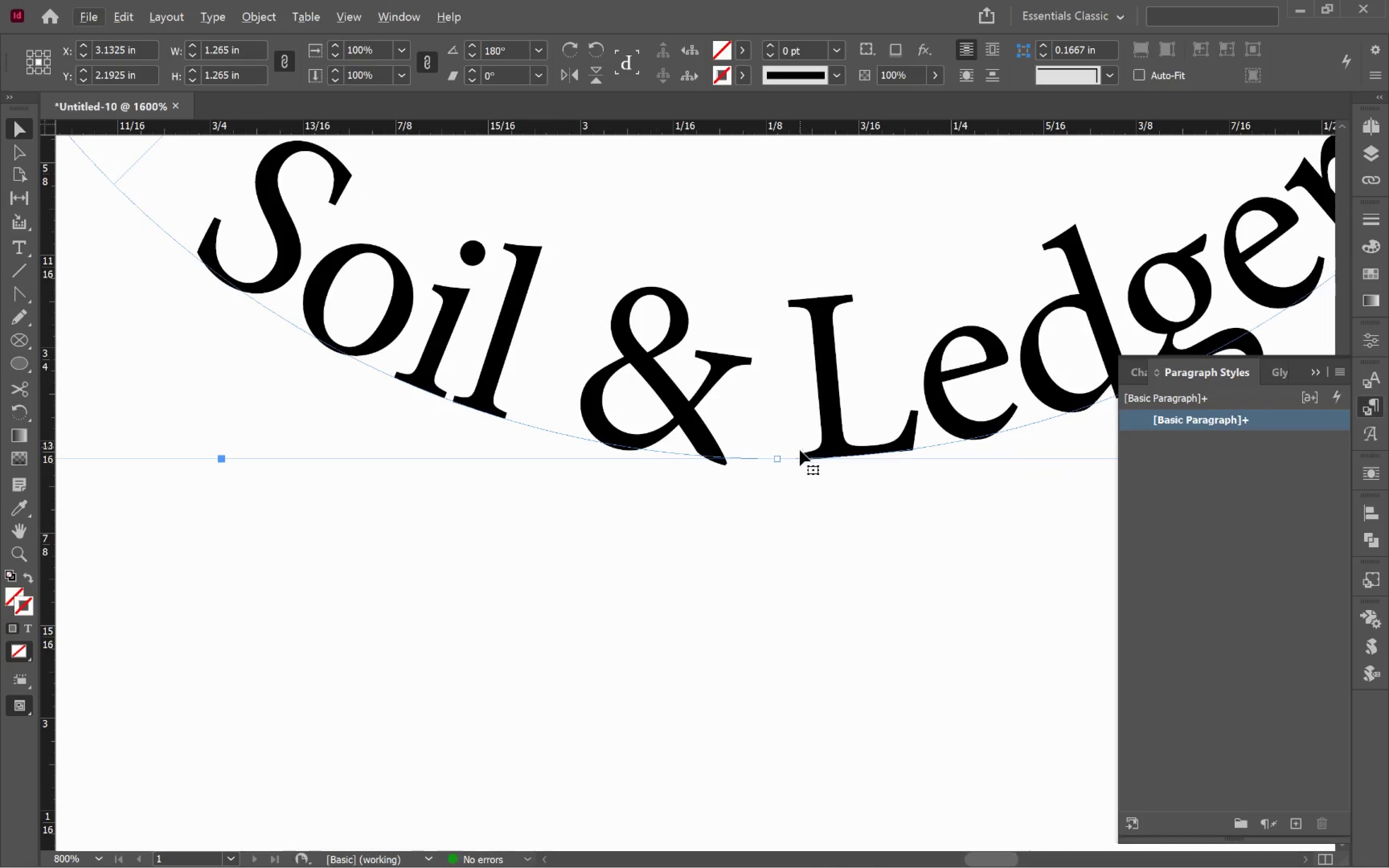 
left_click_drag(start_coordinate=[801, 452], to_coordinate=[777, 452])
 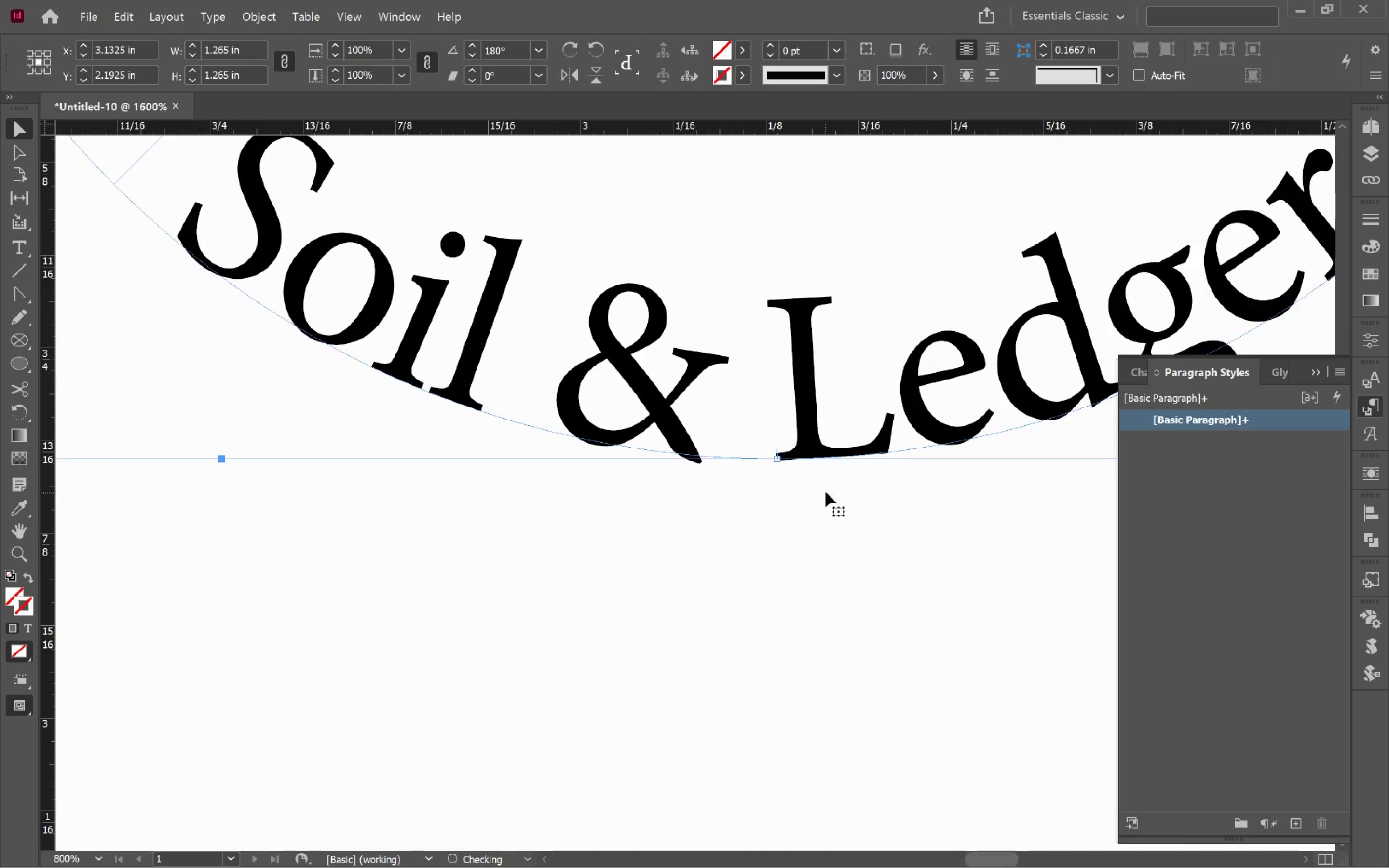 
hold_key(key=AltLeft, duration=1.92)
scroll: coordinate [830, 480], scroll_direction: down, amount: 6.0
 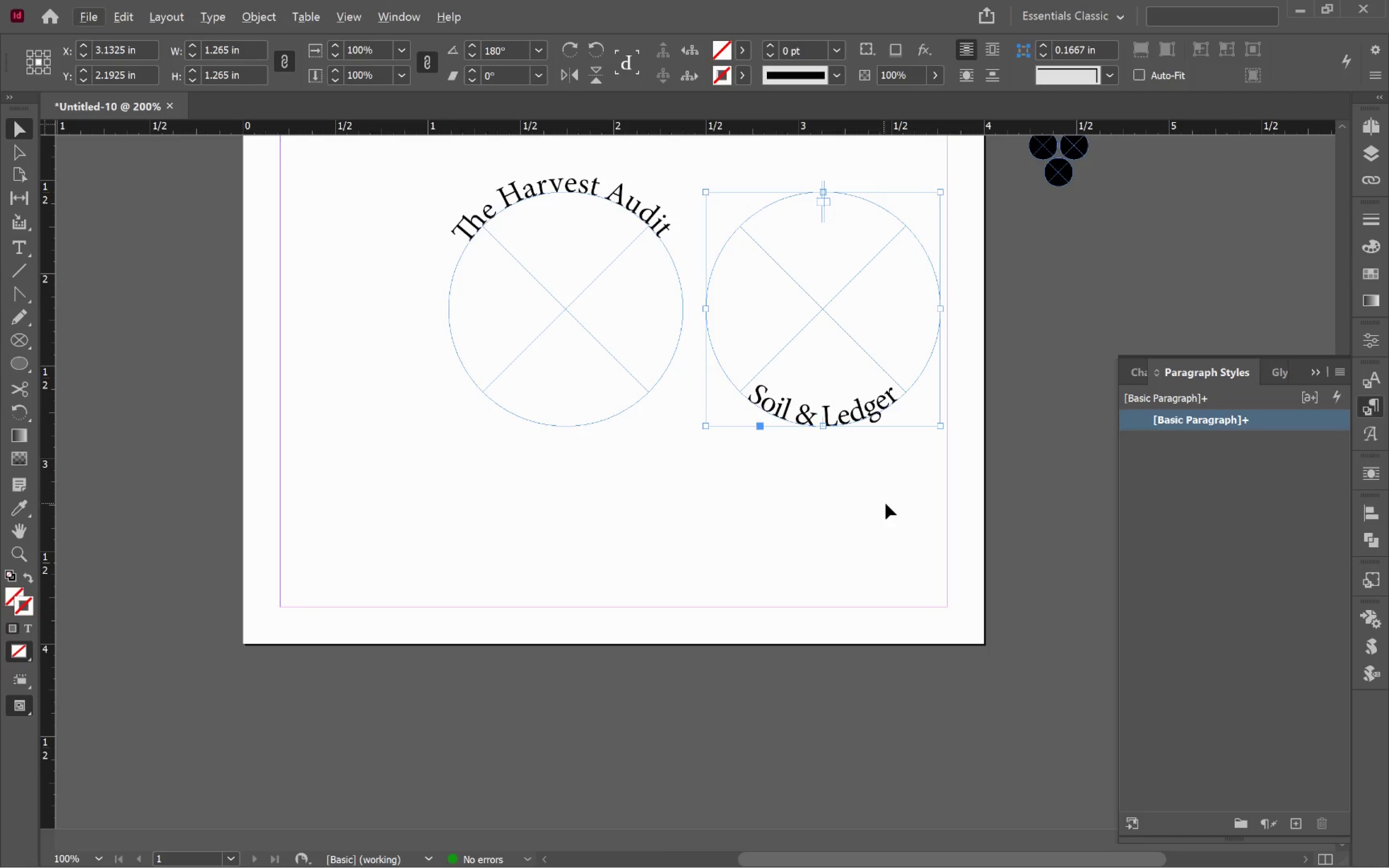 
left_click([892, 501])
 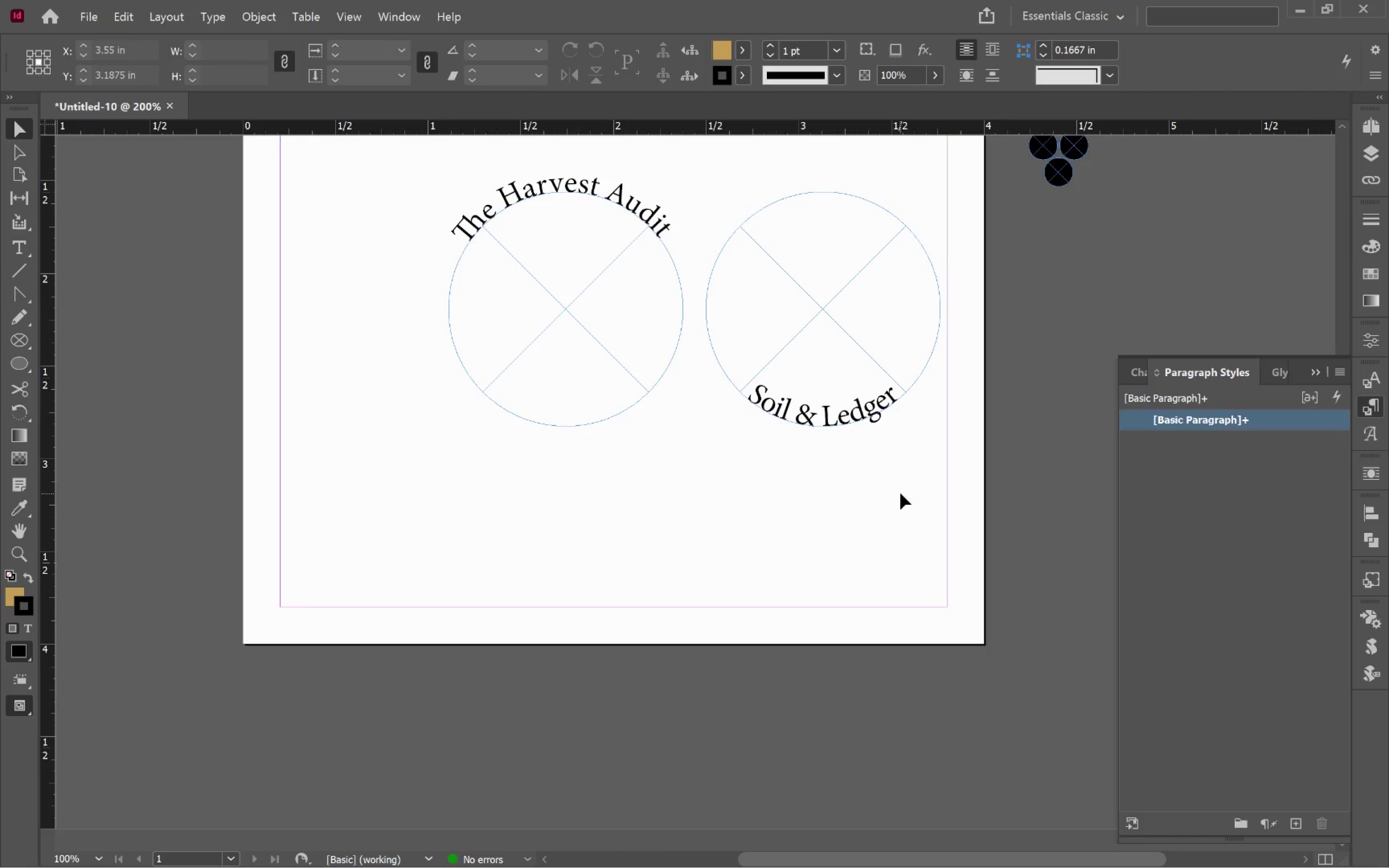 
left_click_drag(start_coordinate=[893, 488], to_coordinate=[561, 329])
 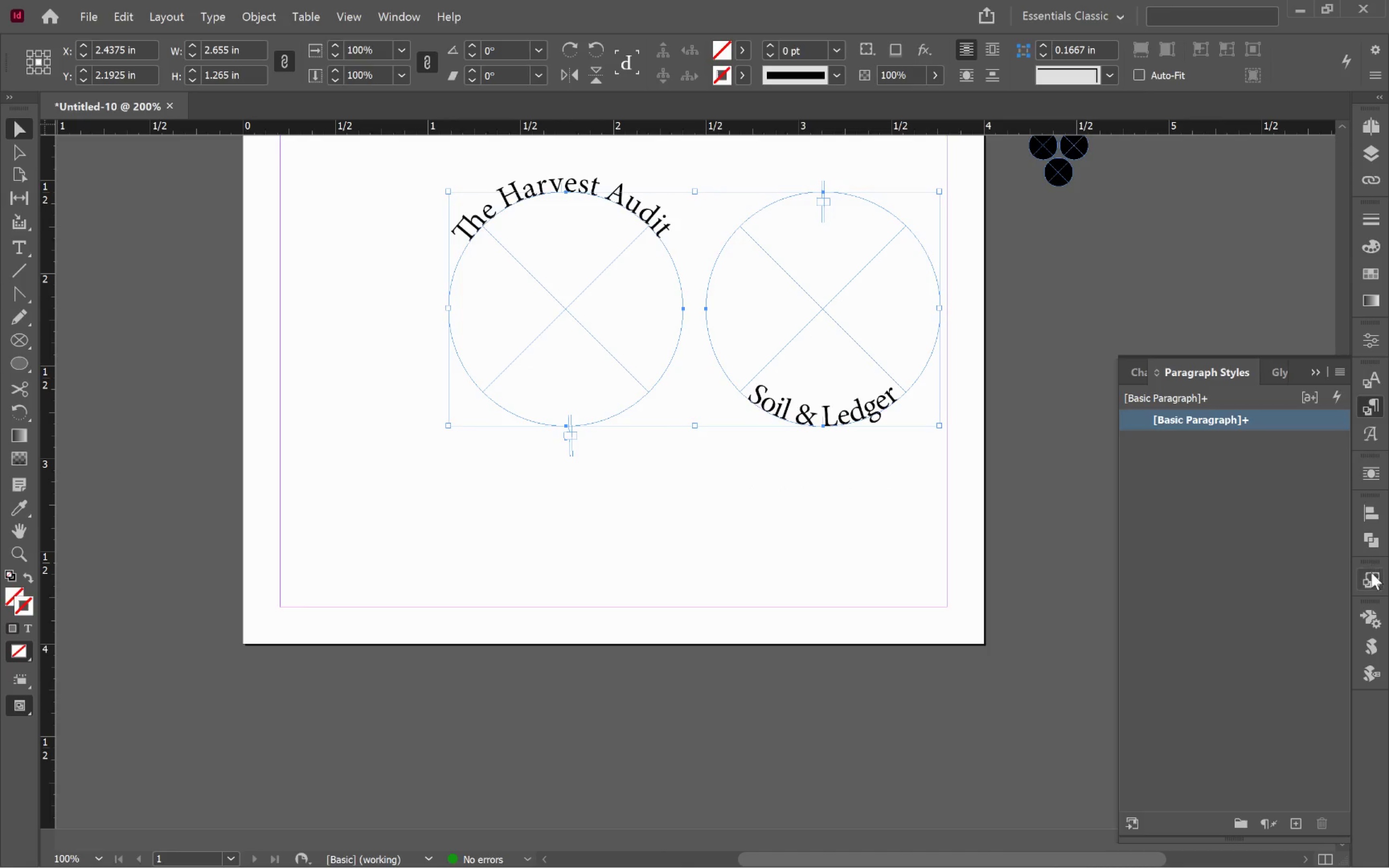 
left_click([1368, 516])
 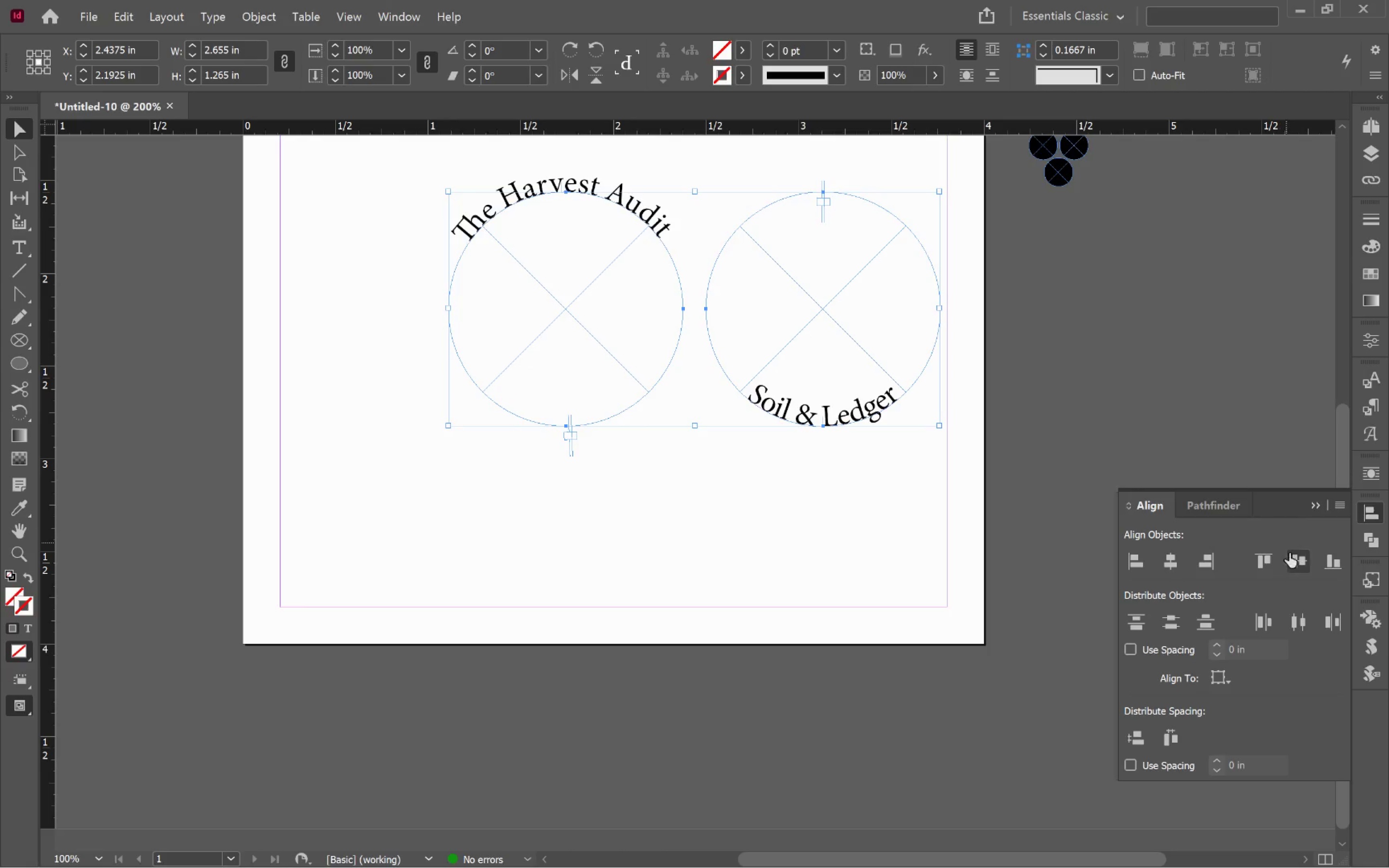 
left_click([1302, 563])
 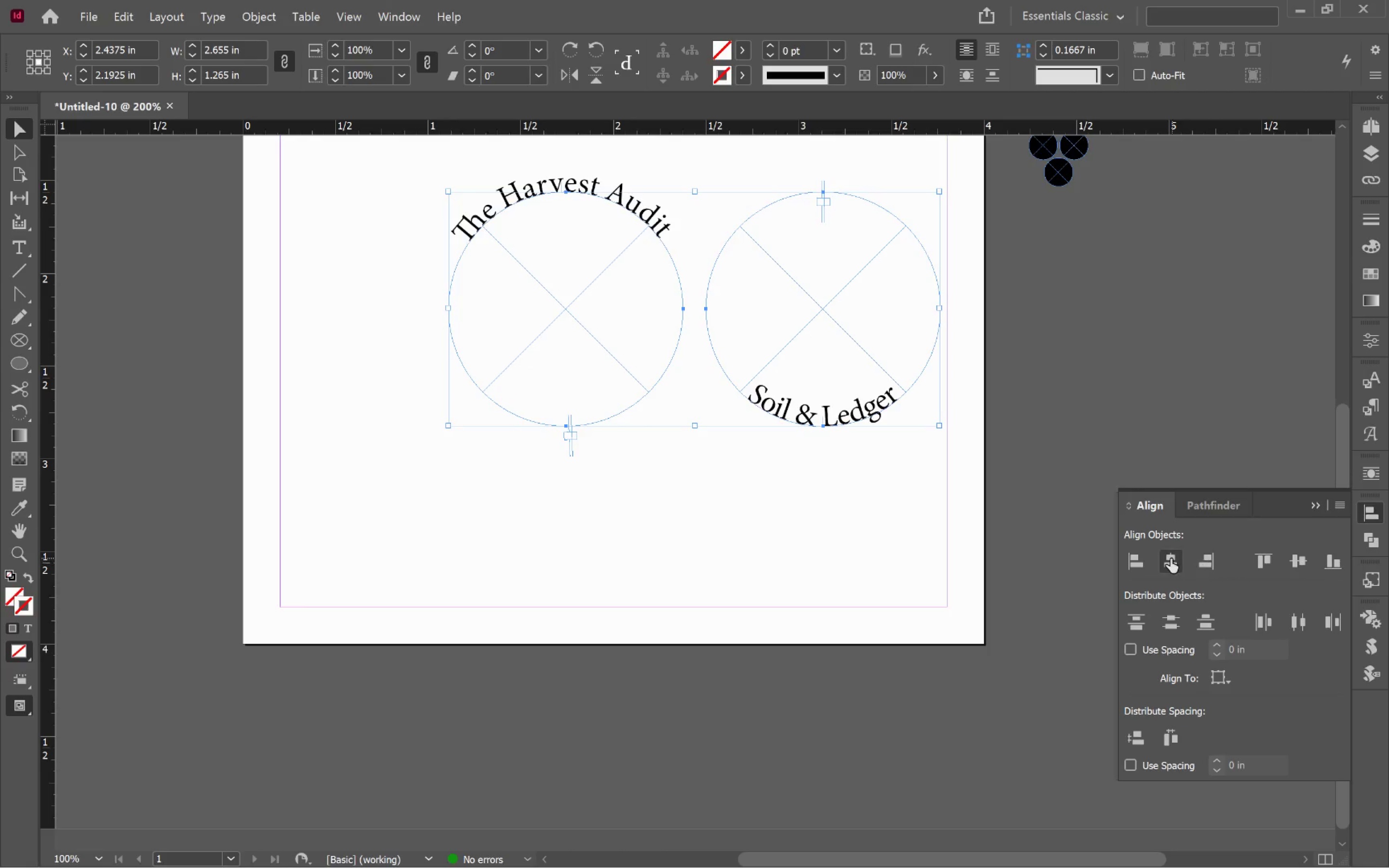 
left_click([1171, 558])
 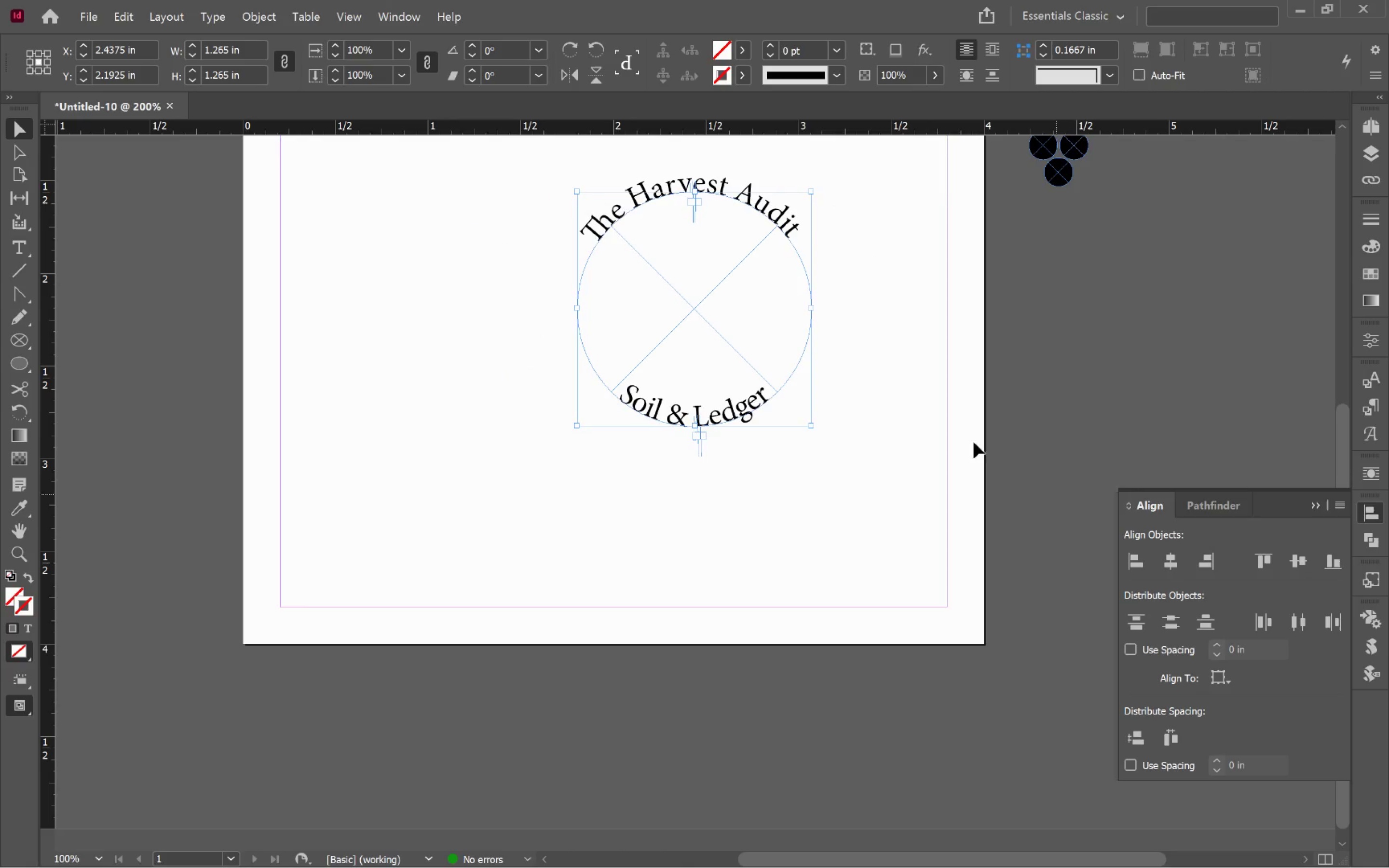 
left_click([912, 353])
 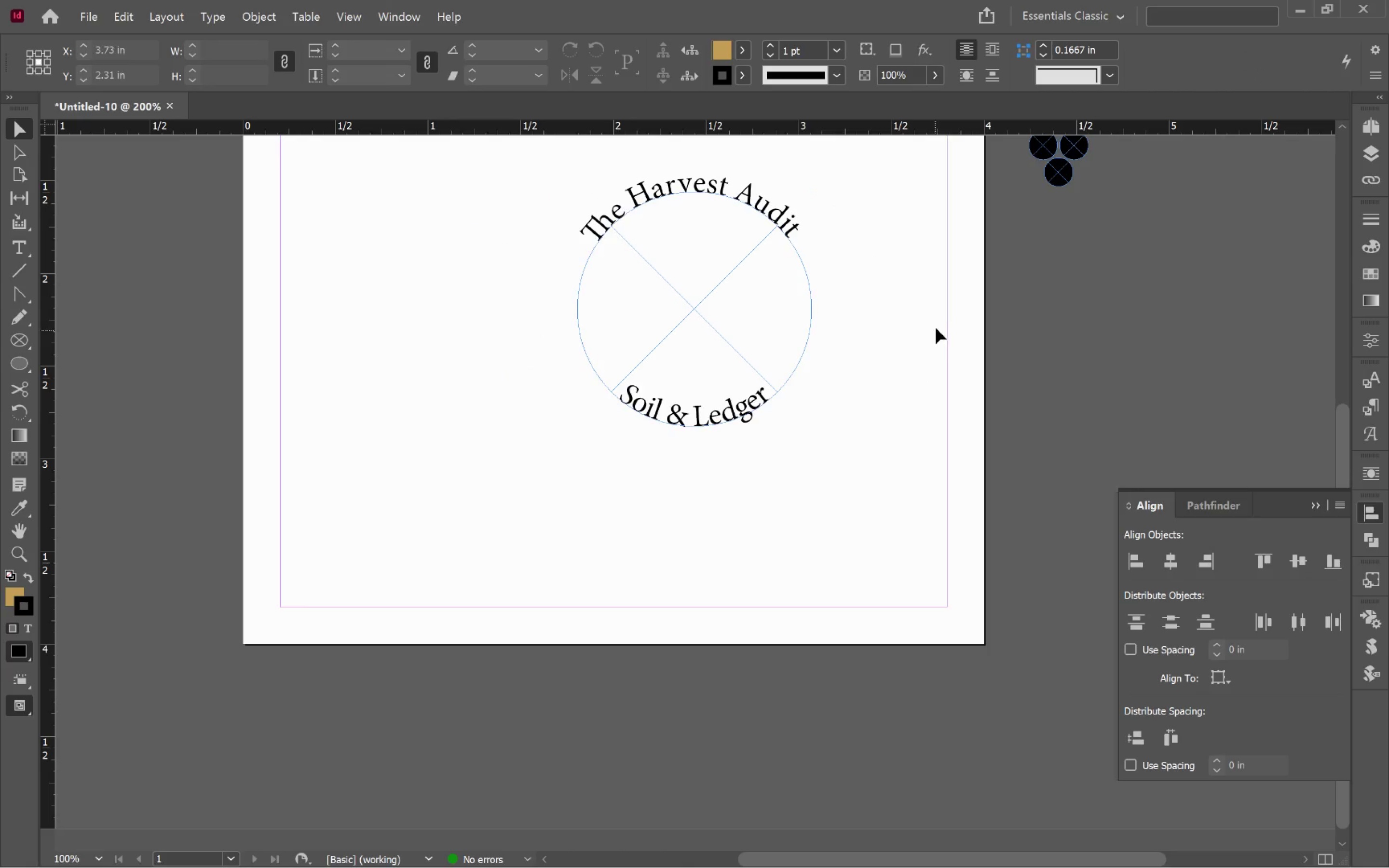 
hold_key(key=Space, duration=0.83)
 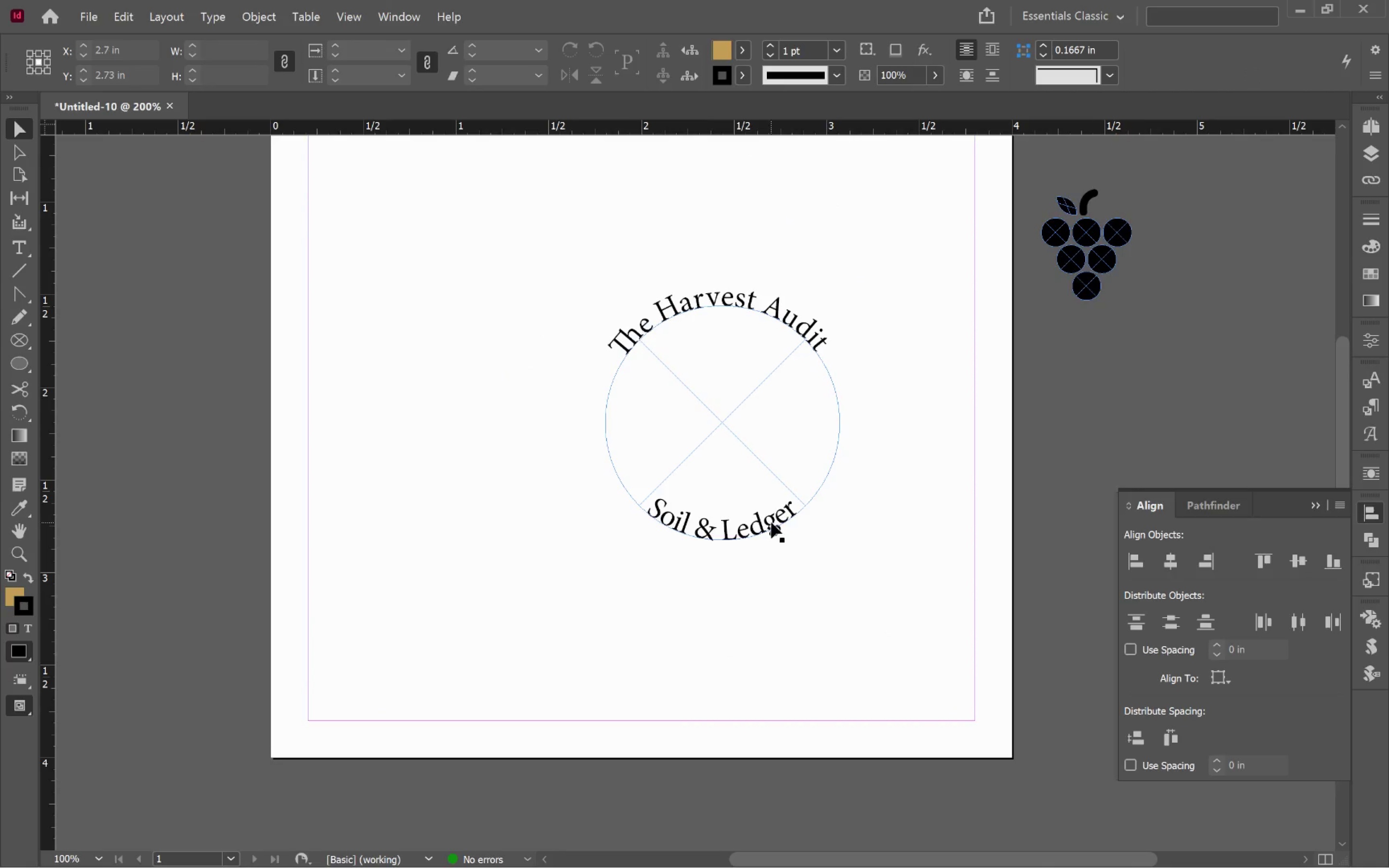 
left_click_drag(start_coordinate=[925, 307], to_coordinate=[953, 421])
 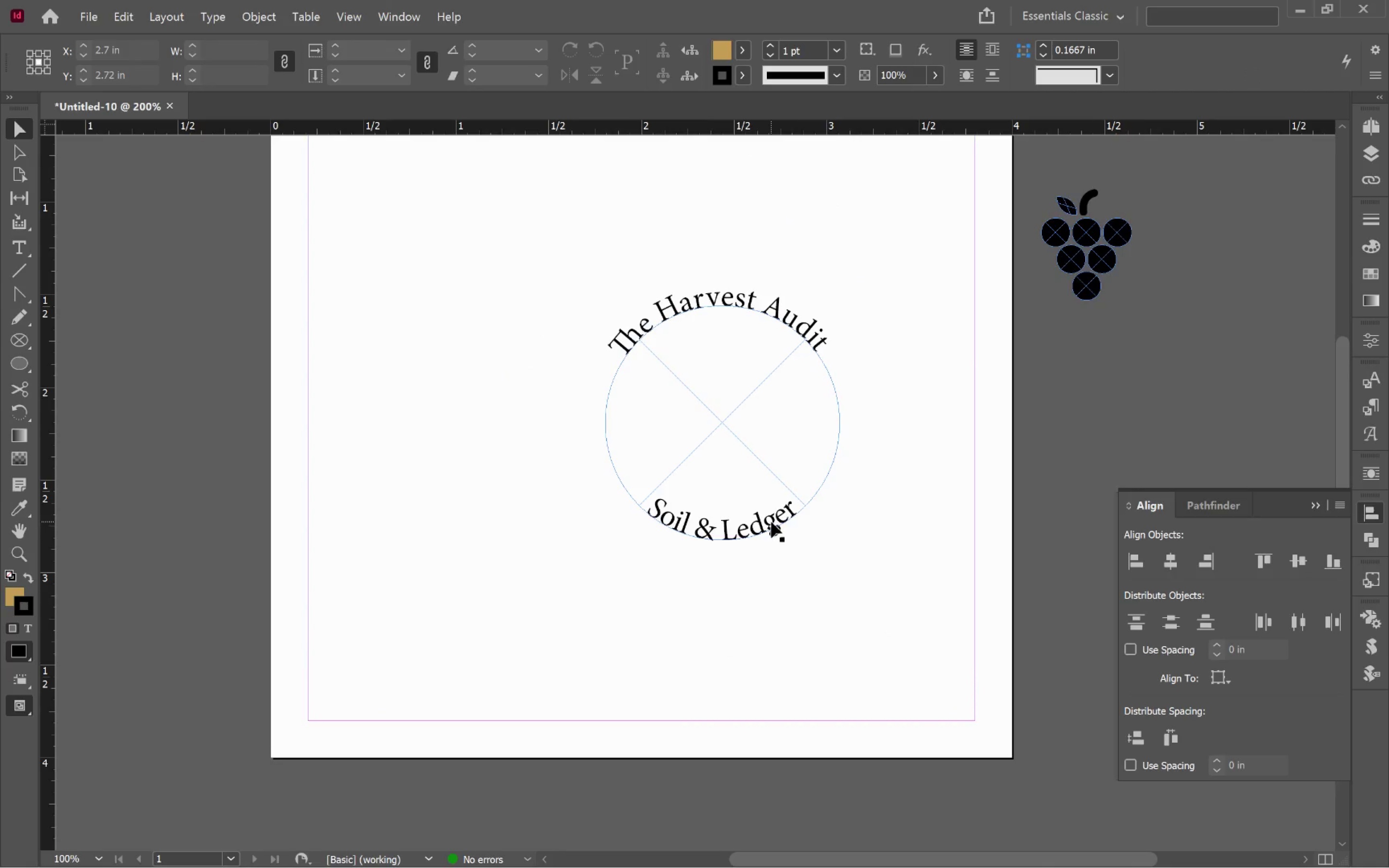 
left_click_drag(start_coordinate=[771, 522], to_coordinate=[777, 549])
 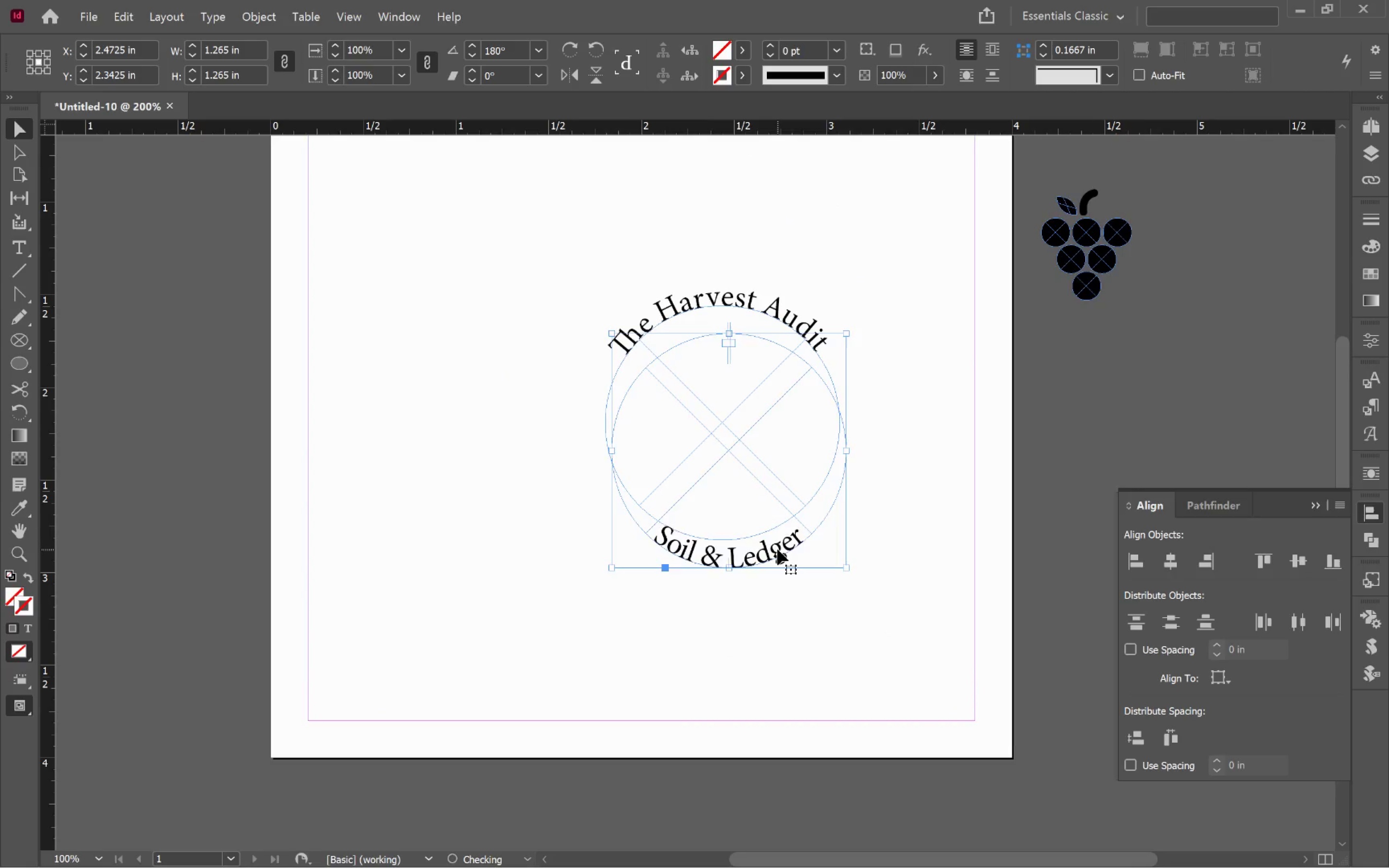 
key(Control+Z)
 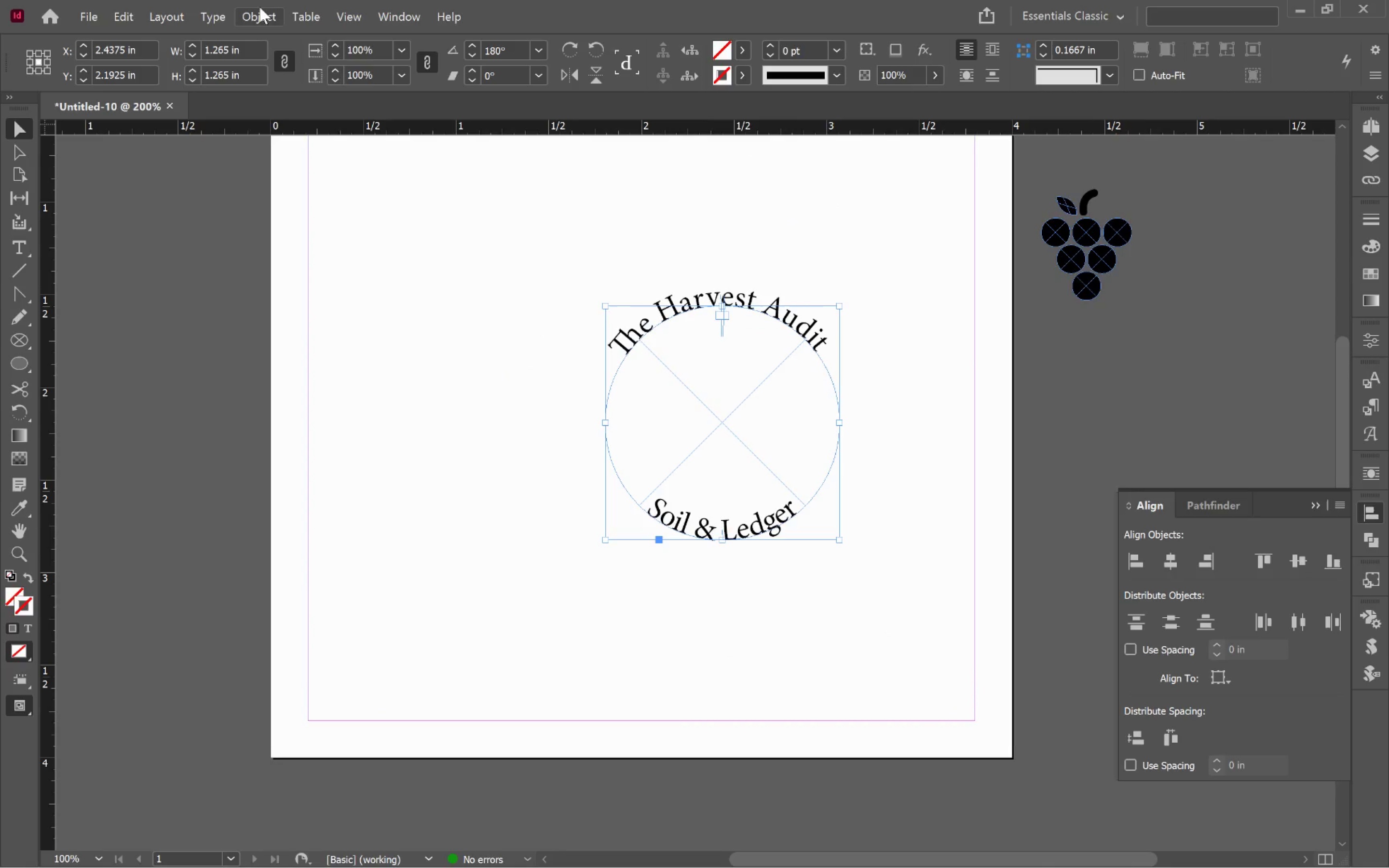 
left_click([220, 17])
 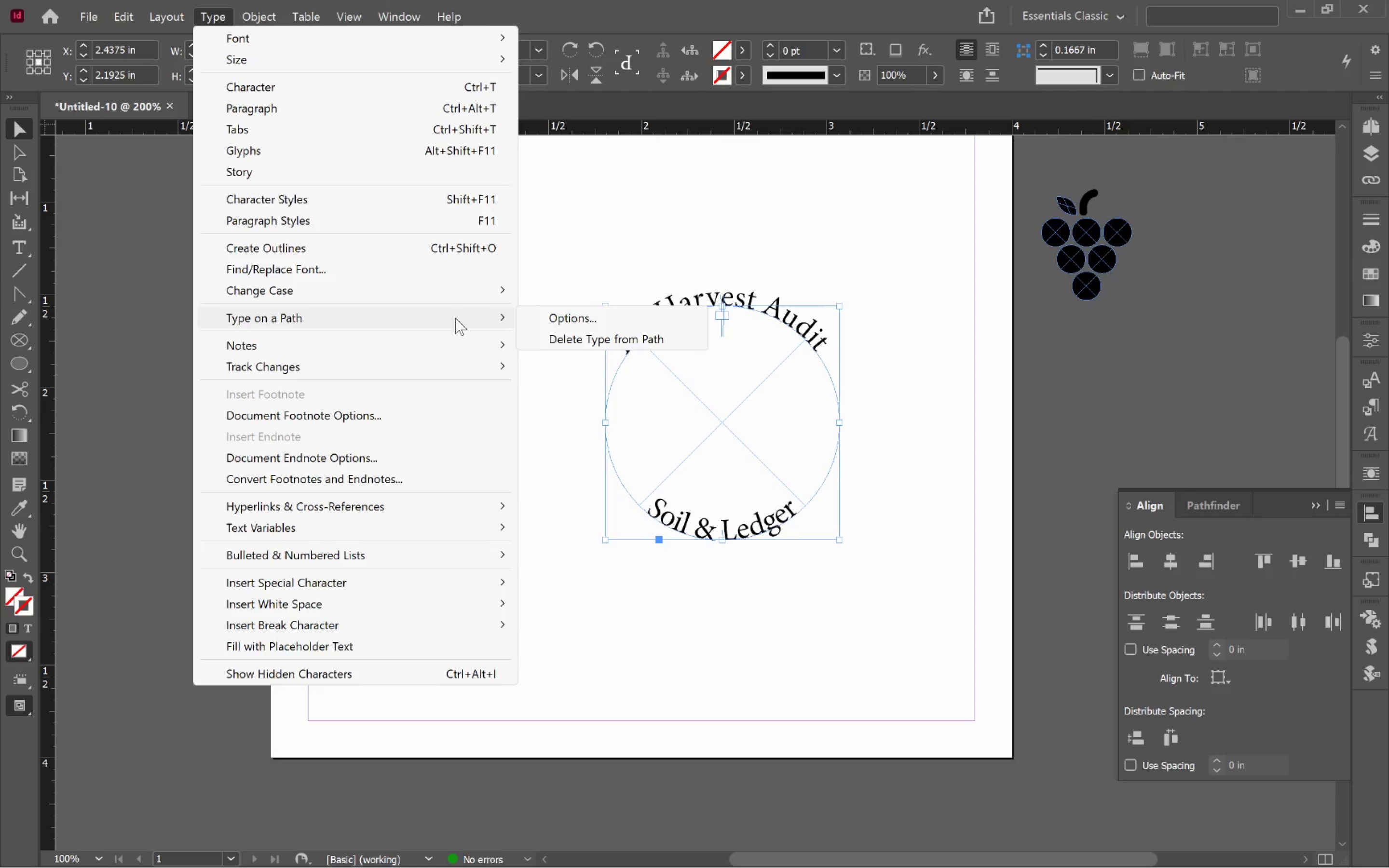 
left_click([599, 313])
 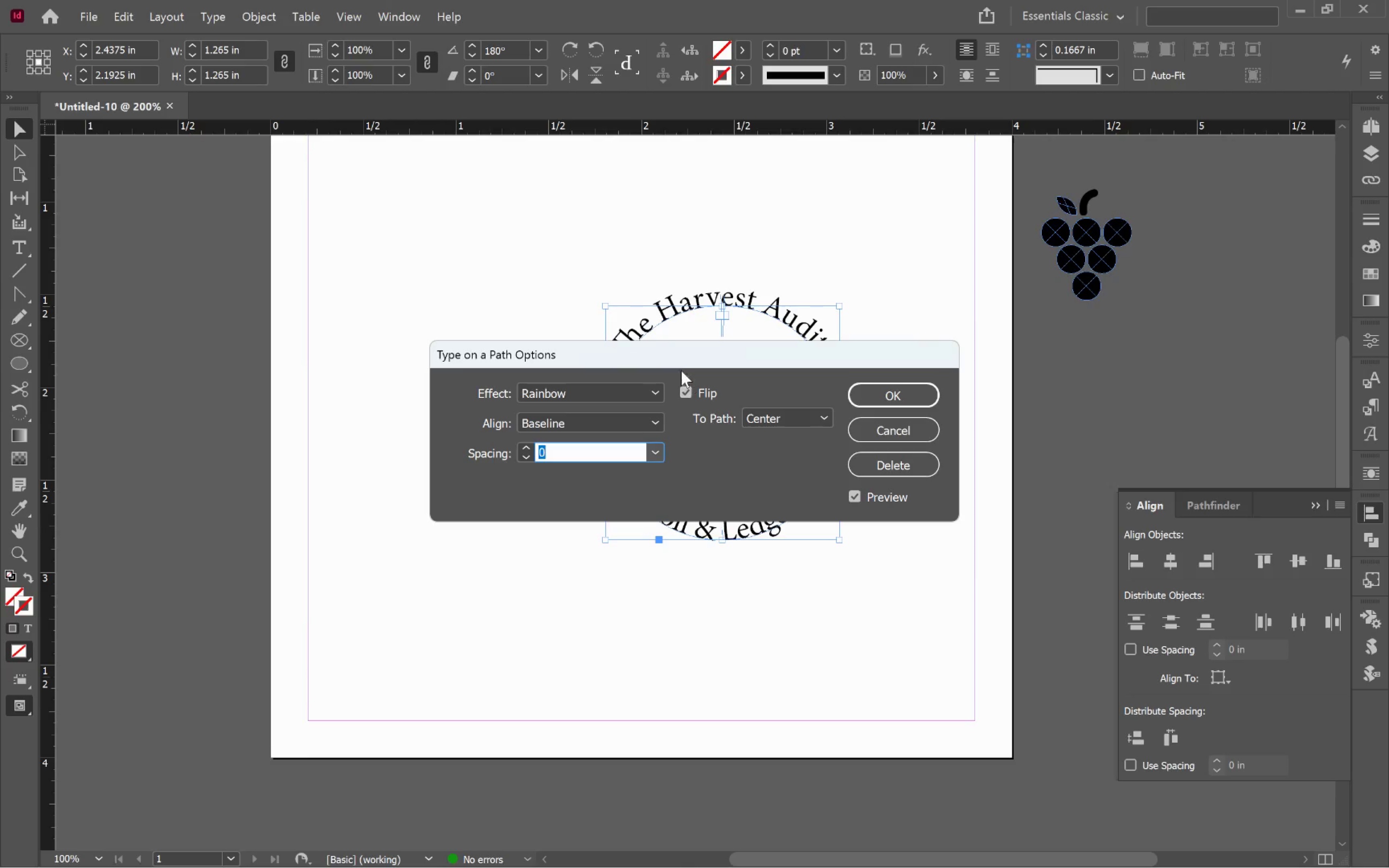 
left_click_drag(start_coordinate=[677, 361], to_coordinate=[314, 193])
 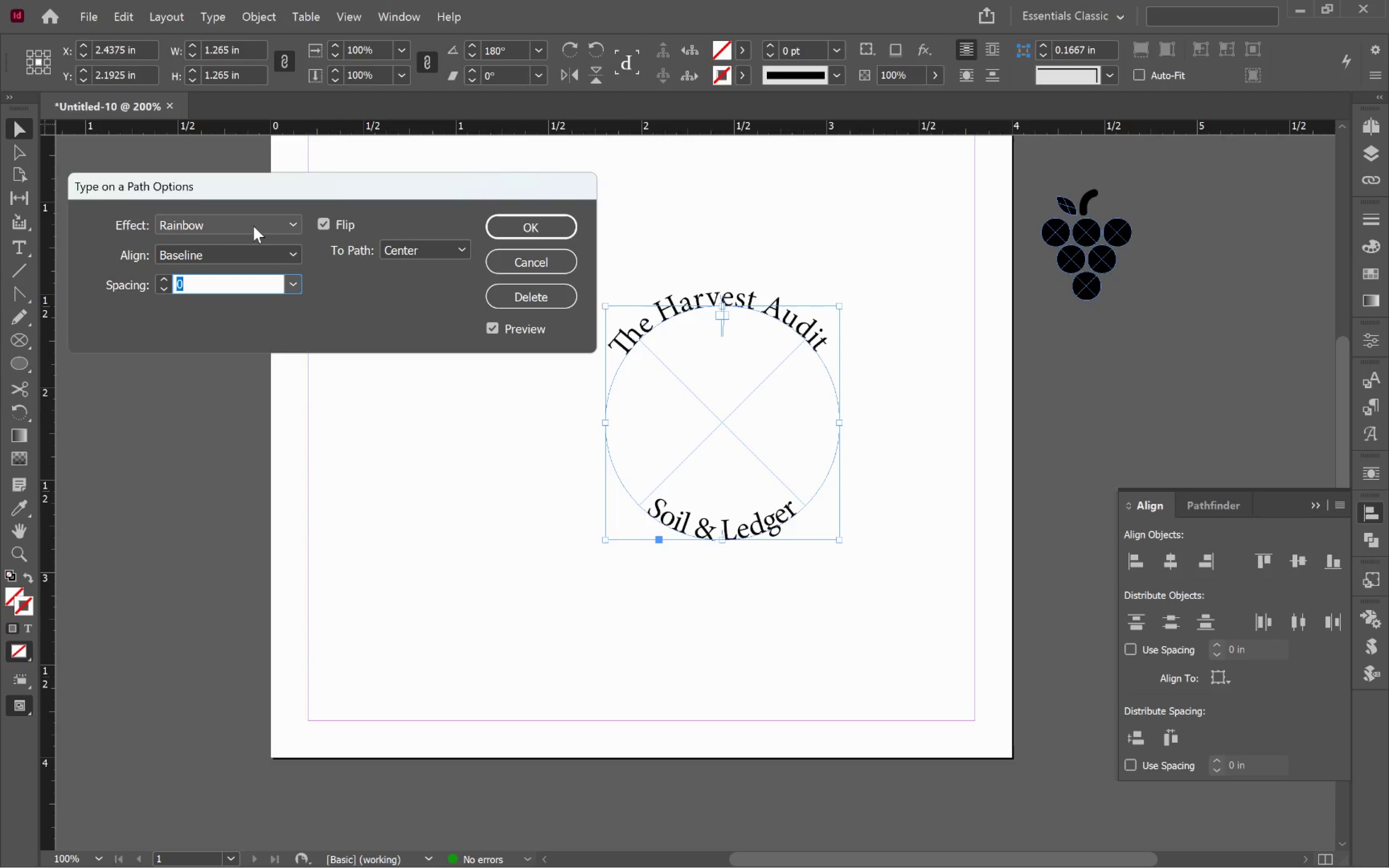 
left_click([449, 249])
 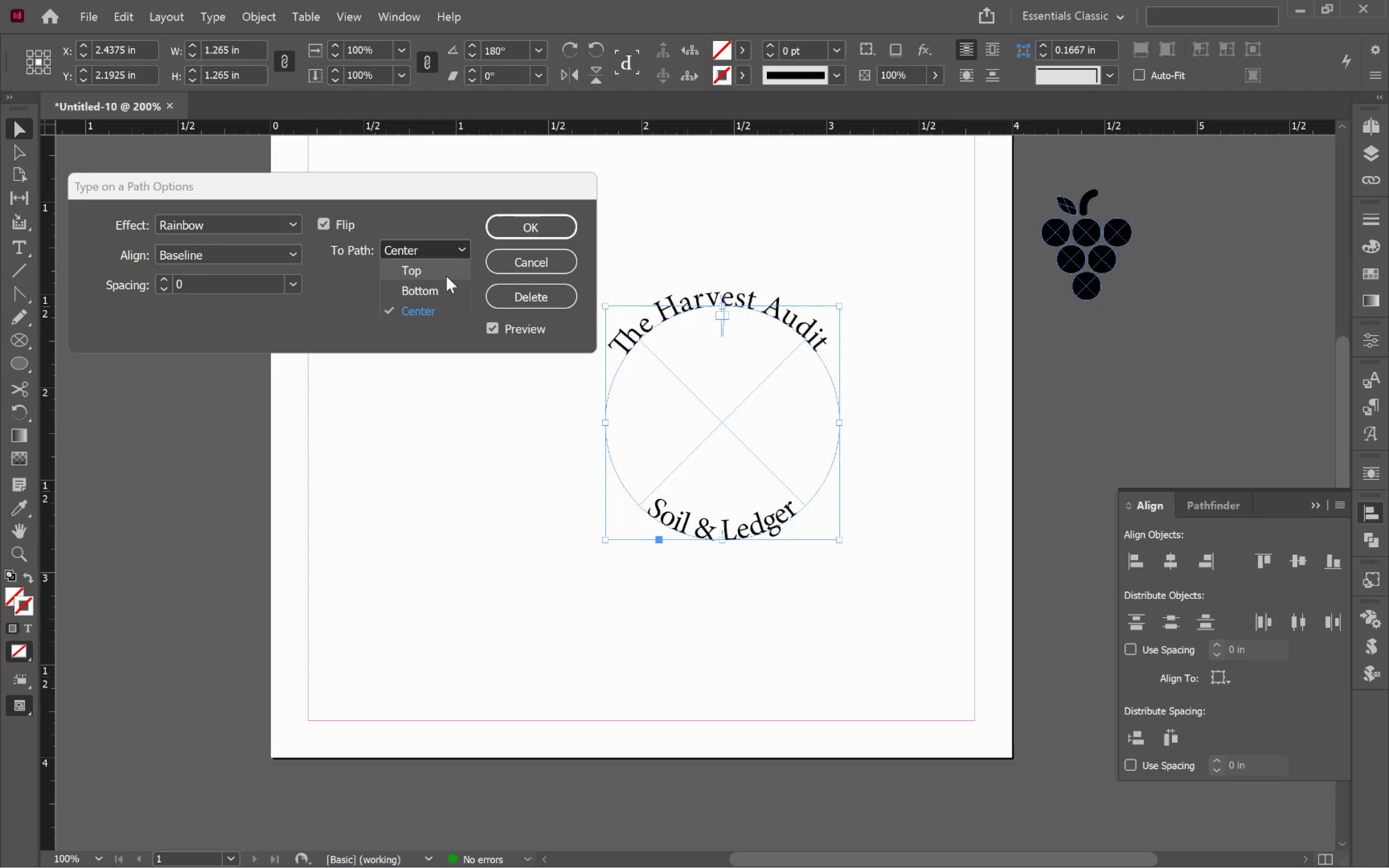 
left_click([446, 273])
 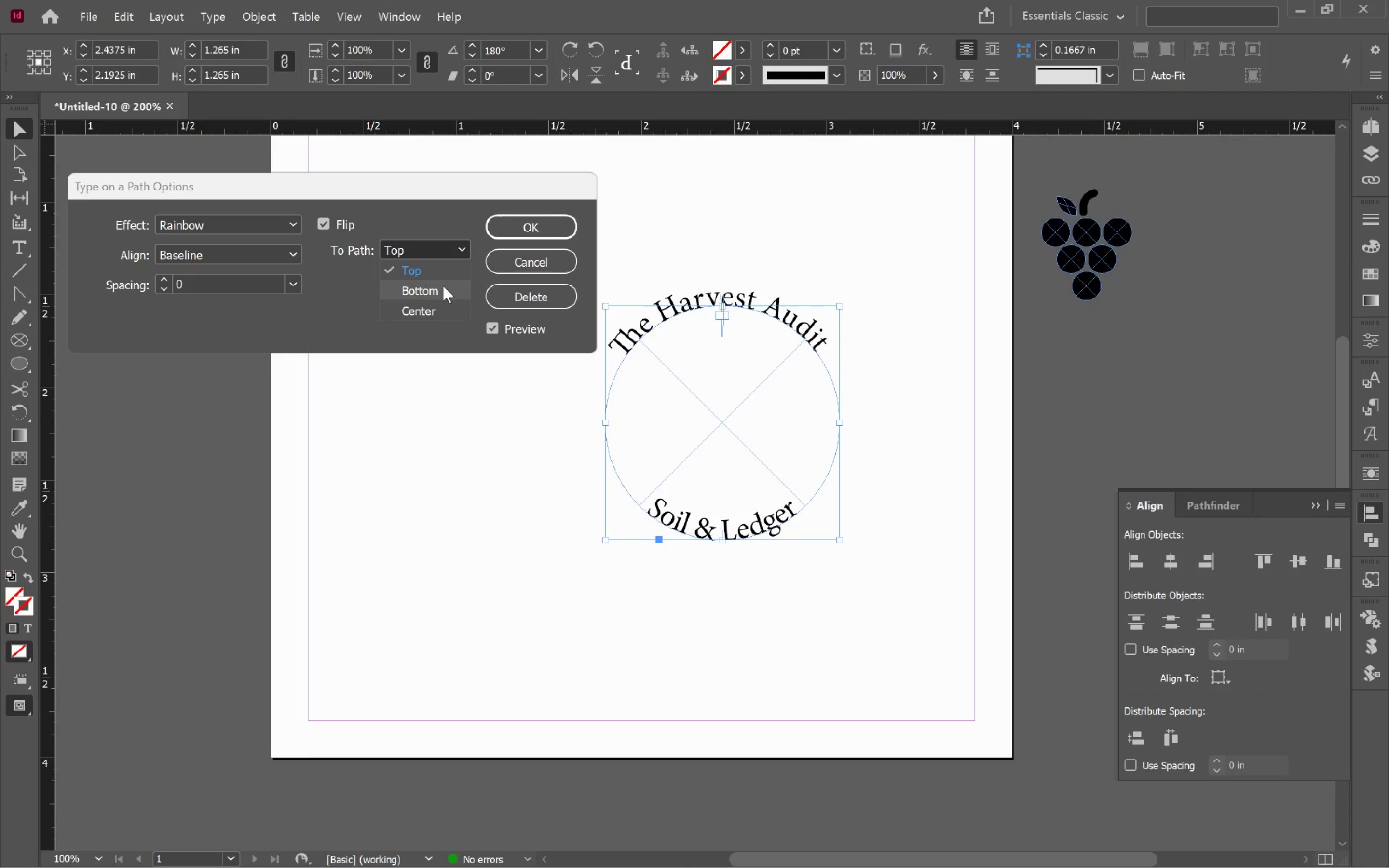 
left_click([446, 306])
 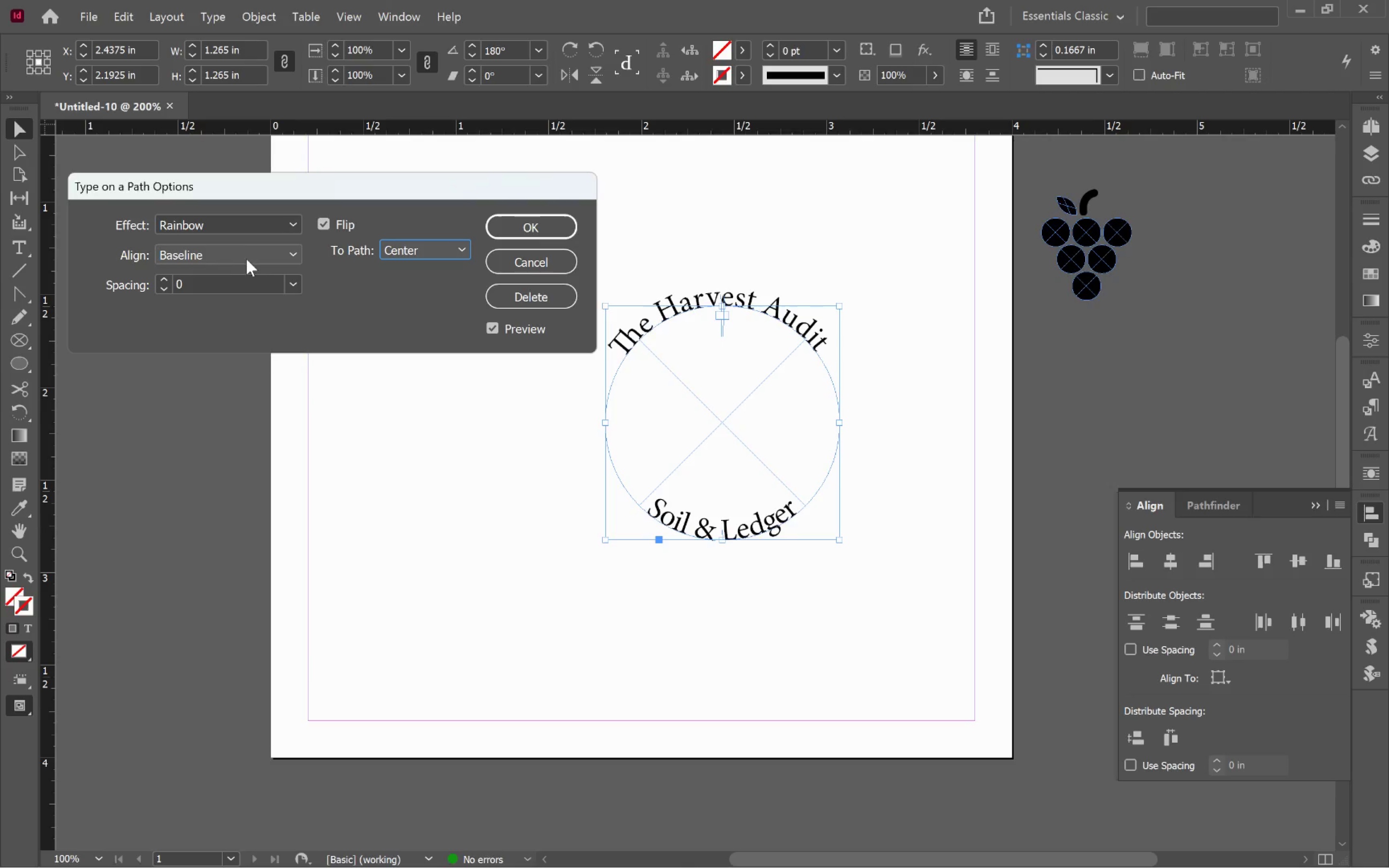 
left_click([247, 259])
 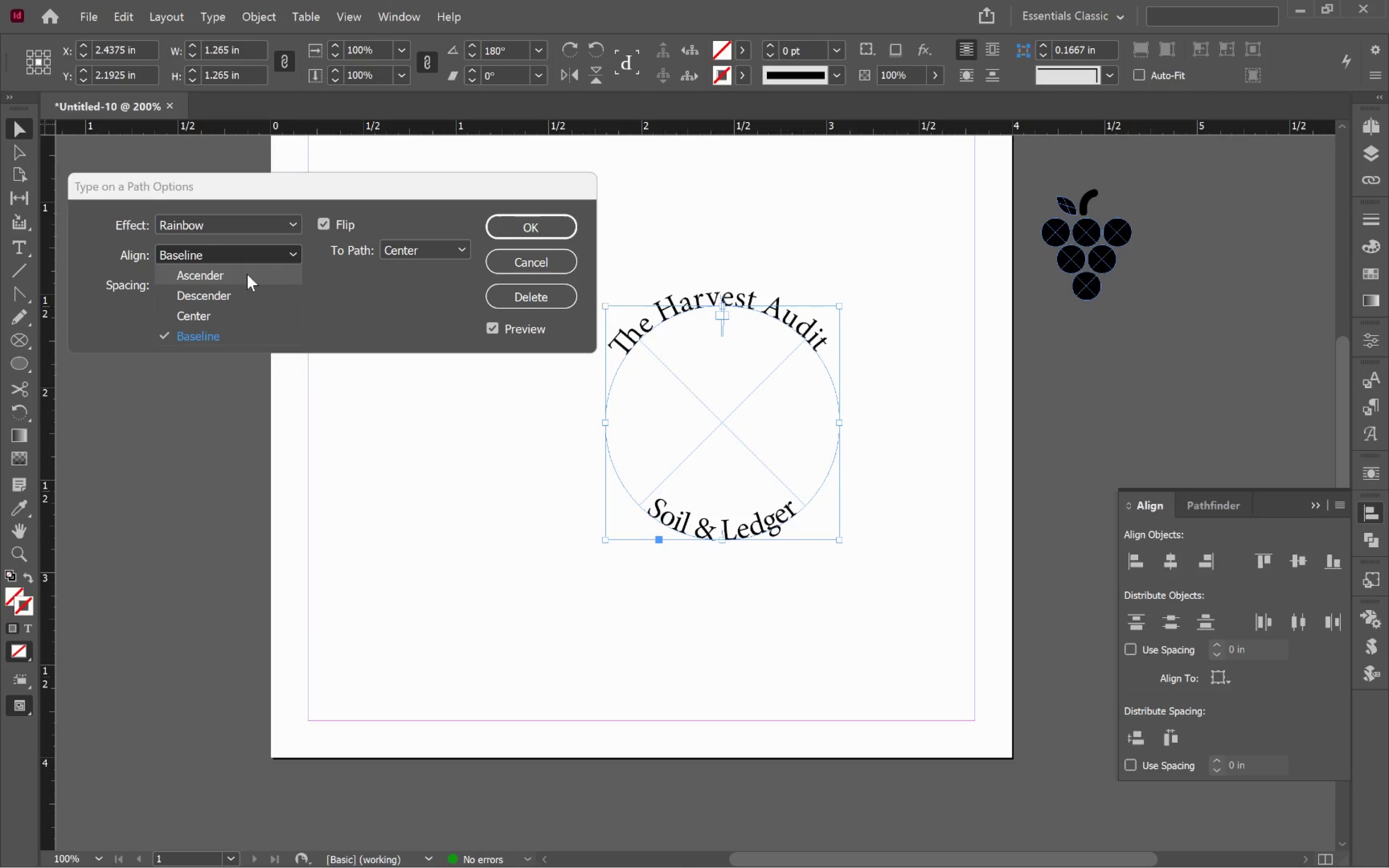 
left_click([247, 274])
 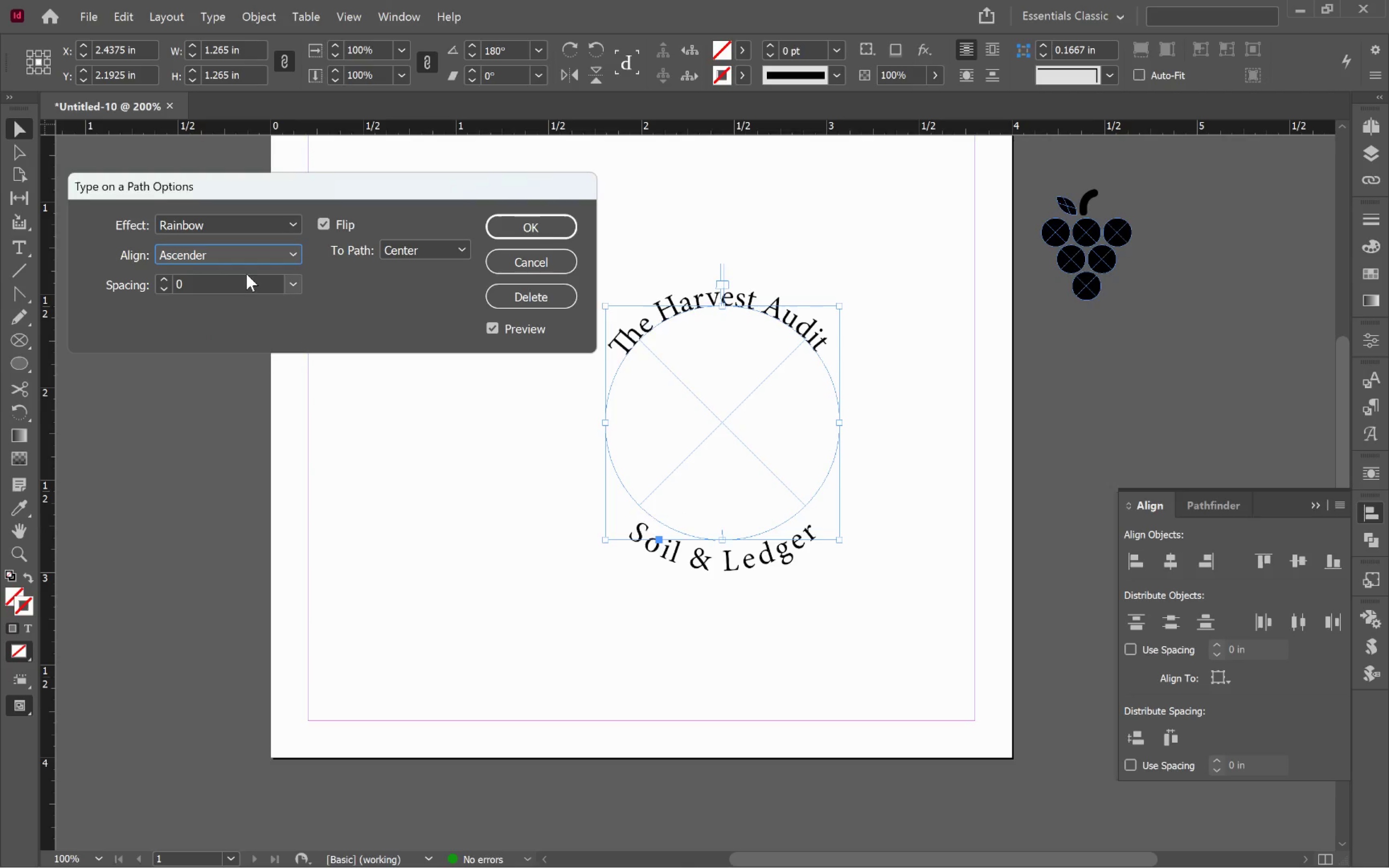 
left_click([249, 256])
 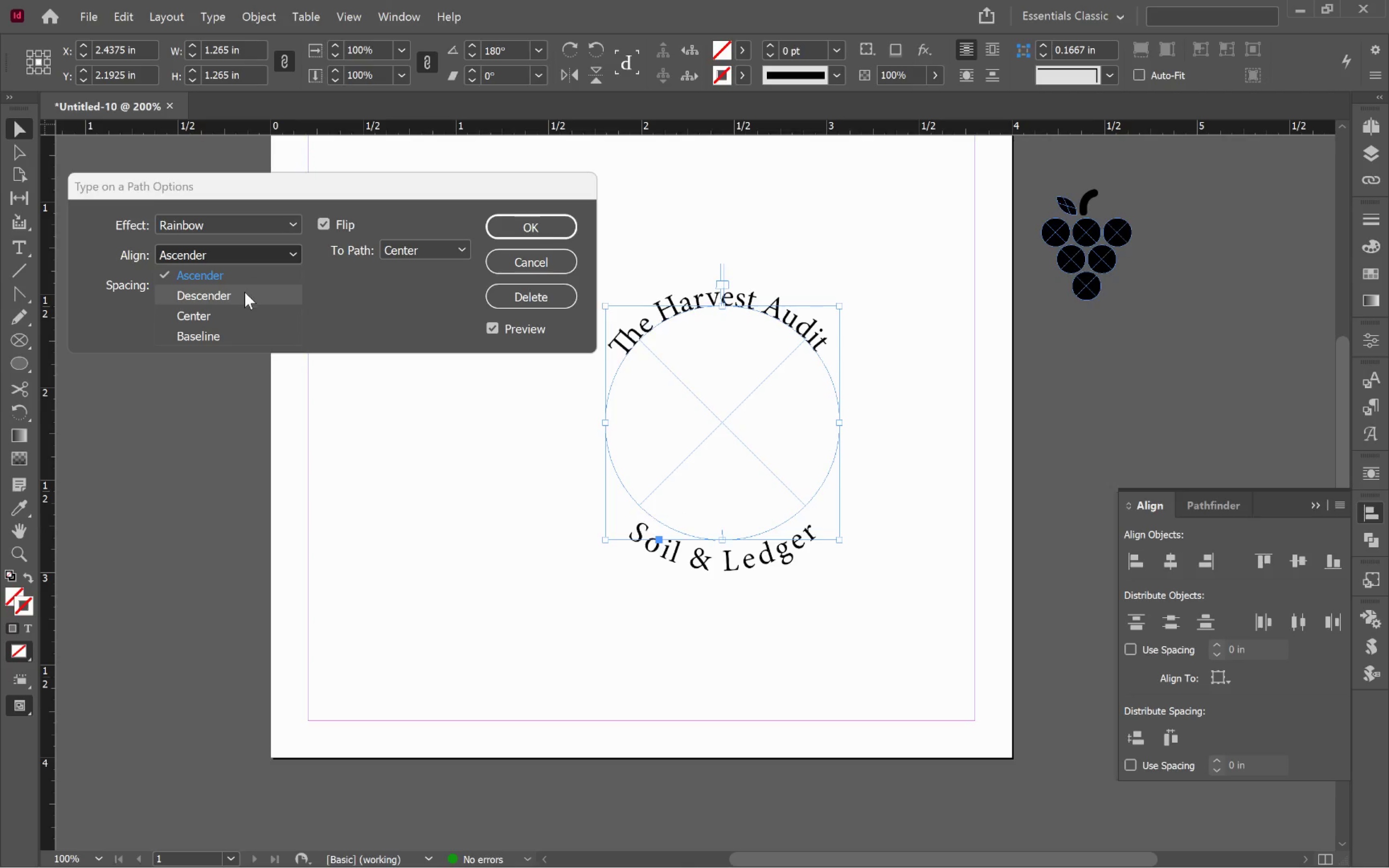 
left_click([245, 293])
 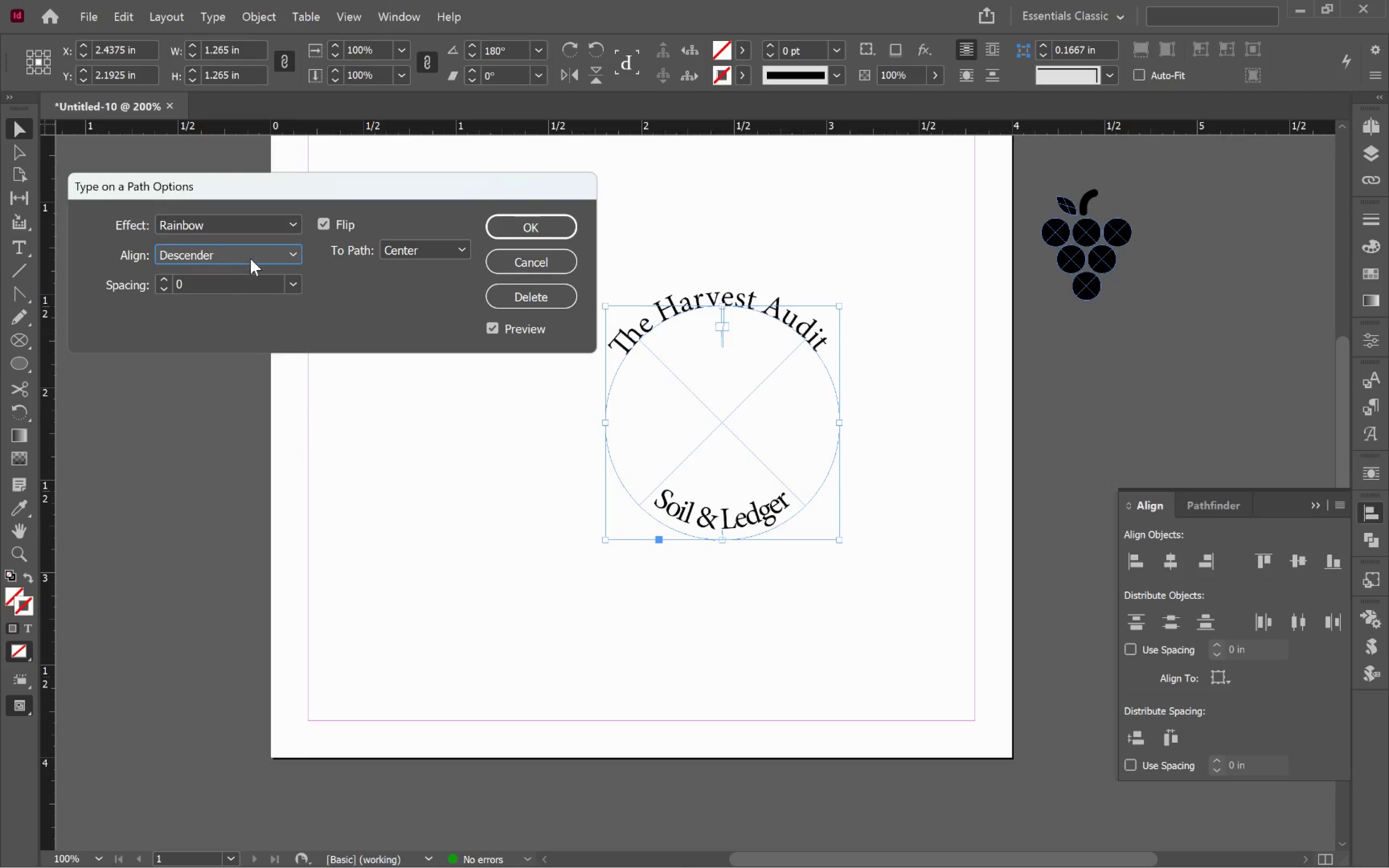 
left_click([251, 252])
 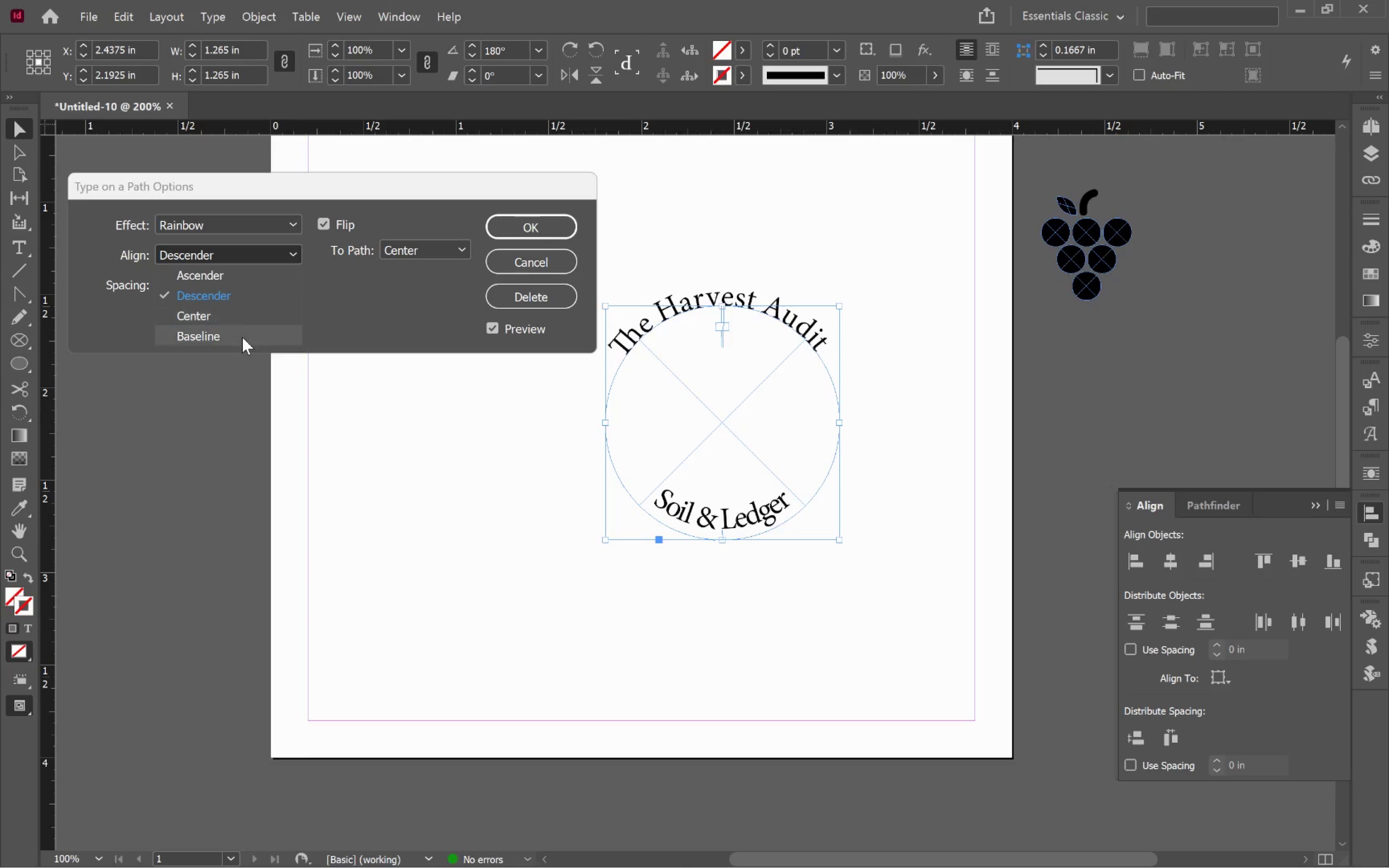 
left_click([242, 337])
 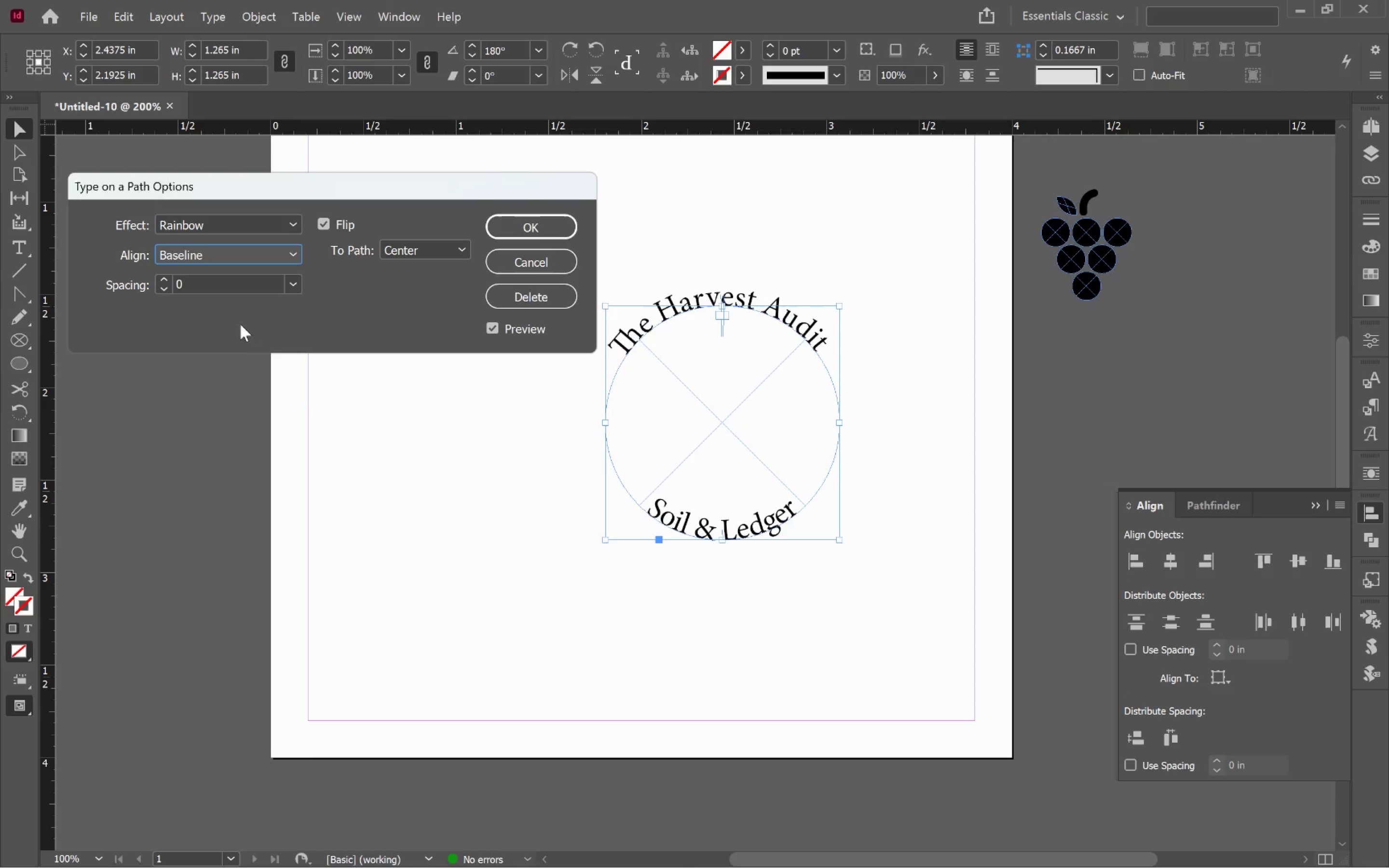 
left_click([327, 229])
 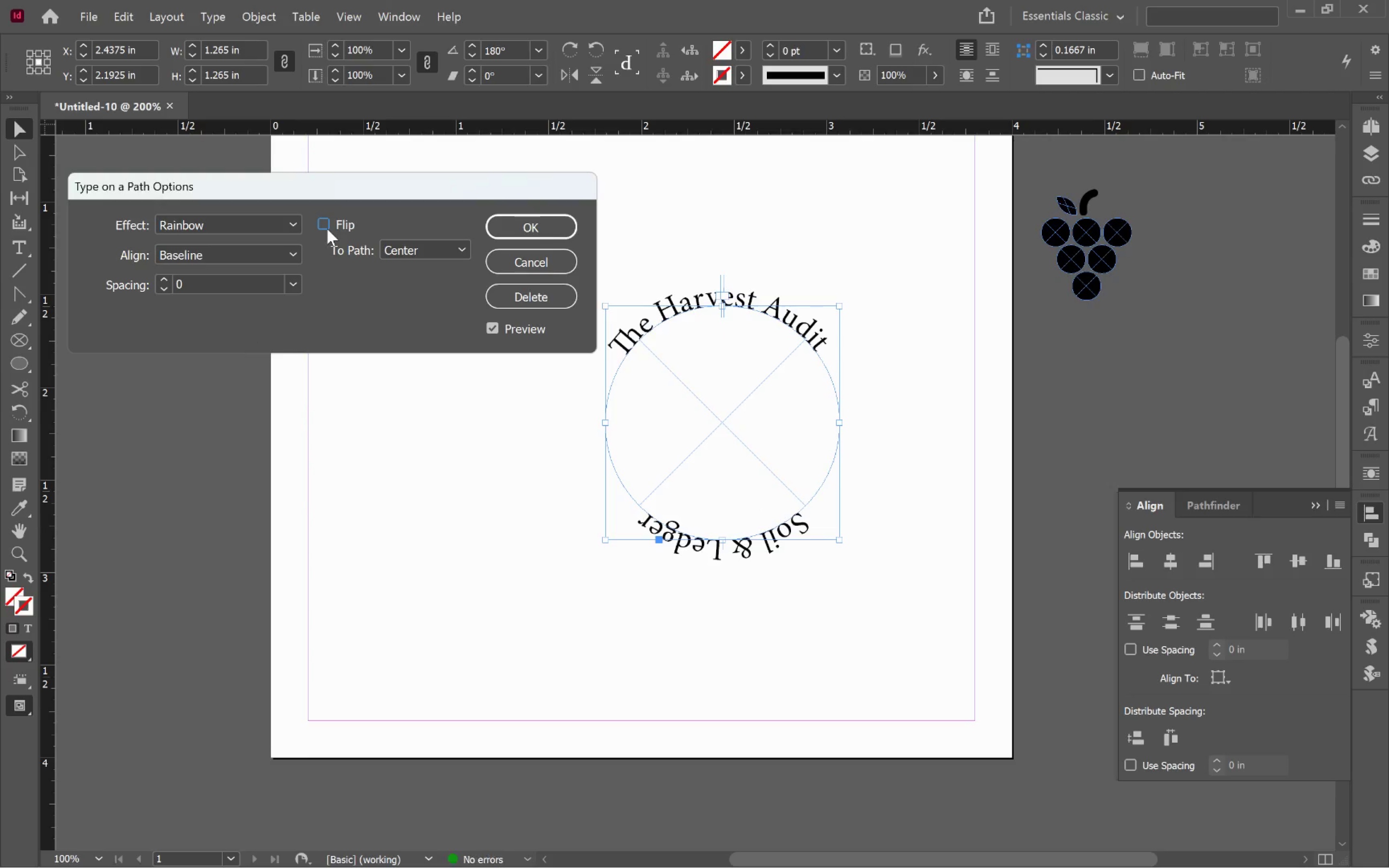 
left_click([327, 229])
 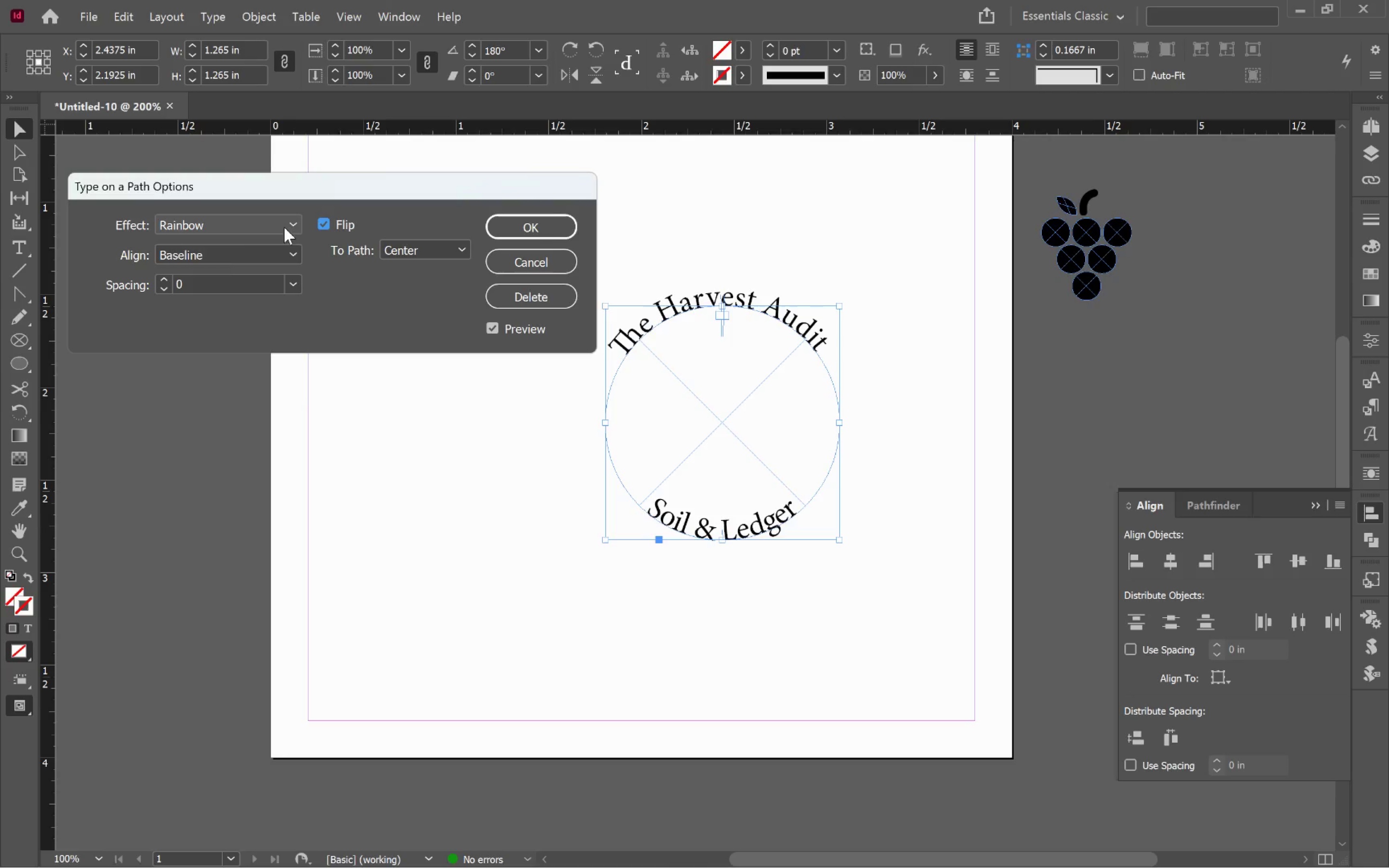 
wait(6.28)
 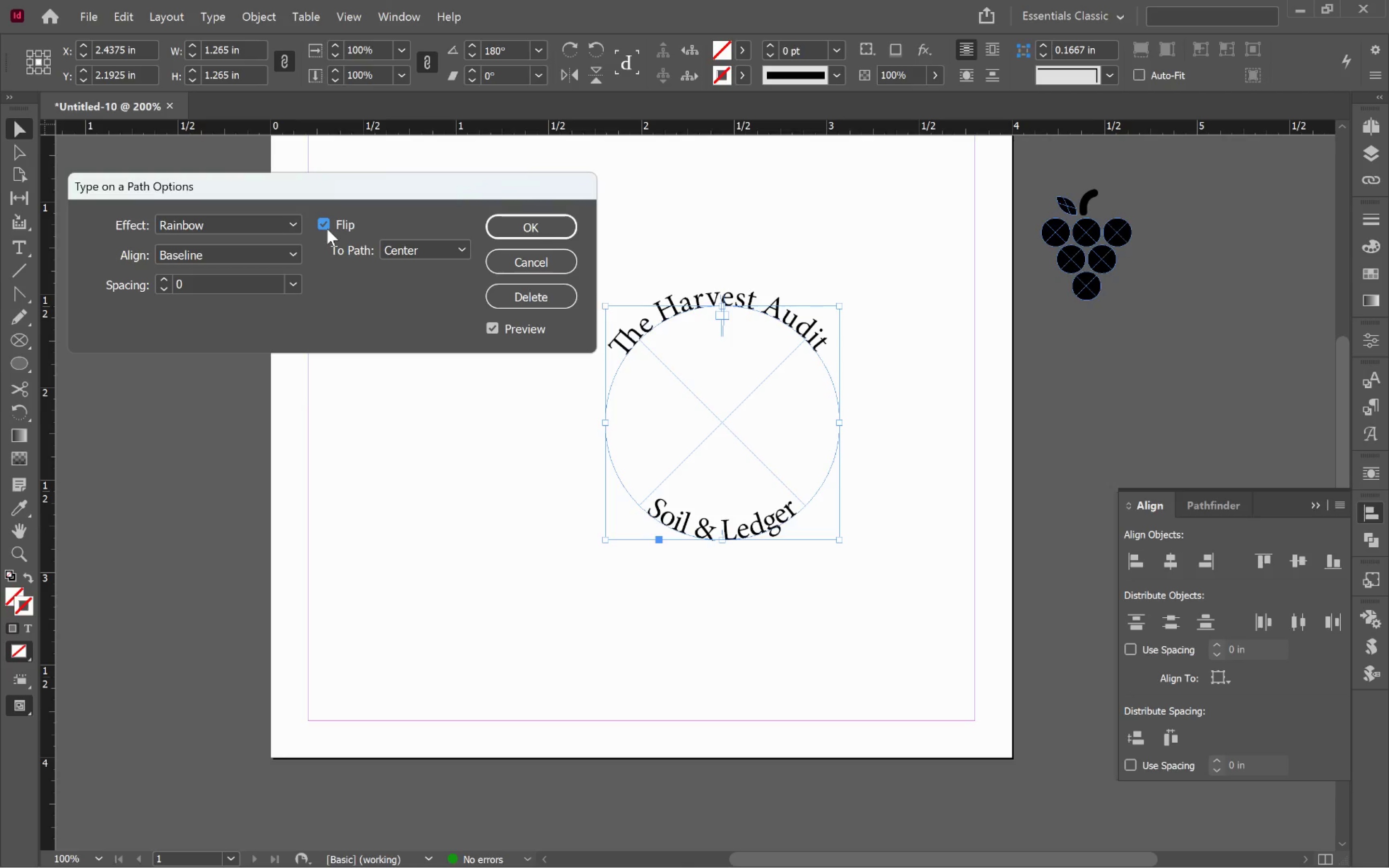 
left_click([164, 278])
 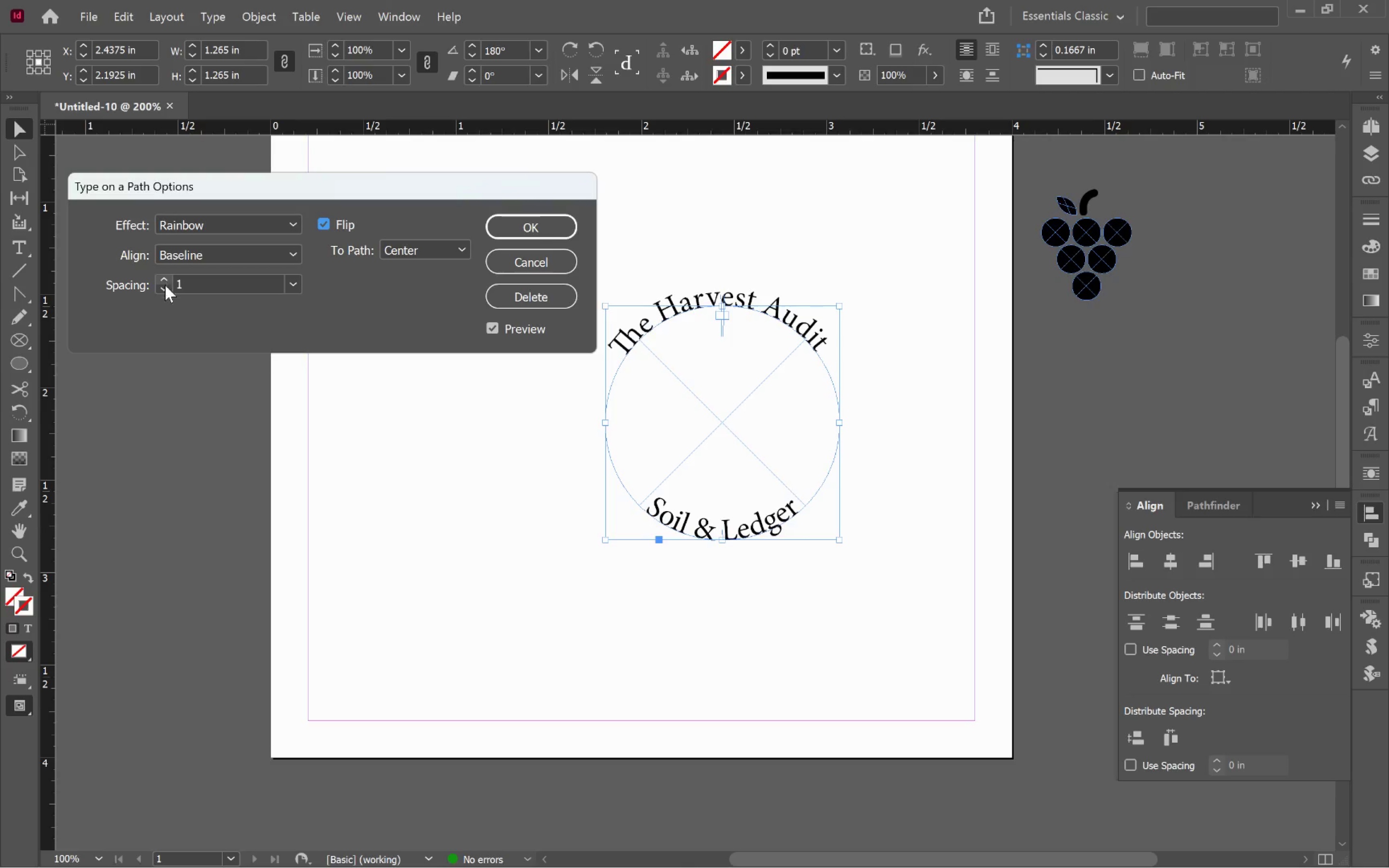 
left_click([165, 291])
 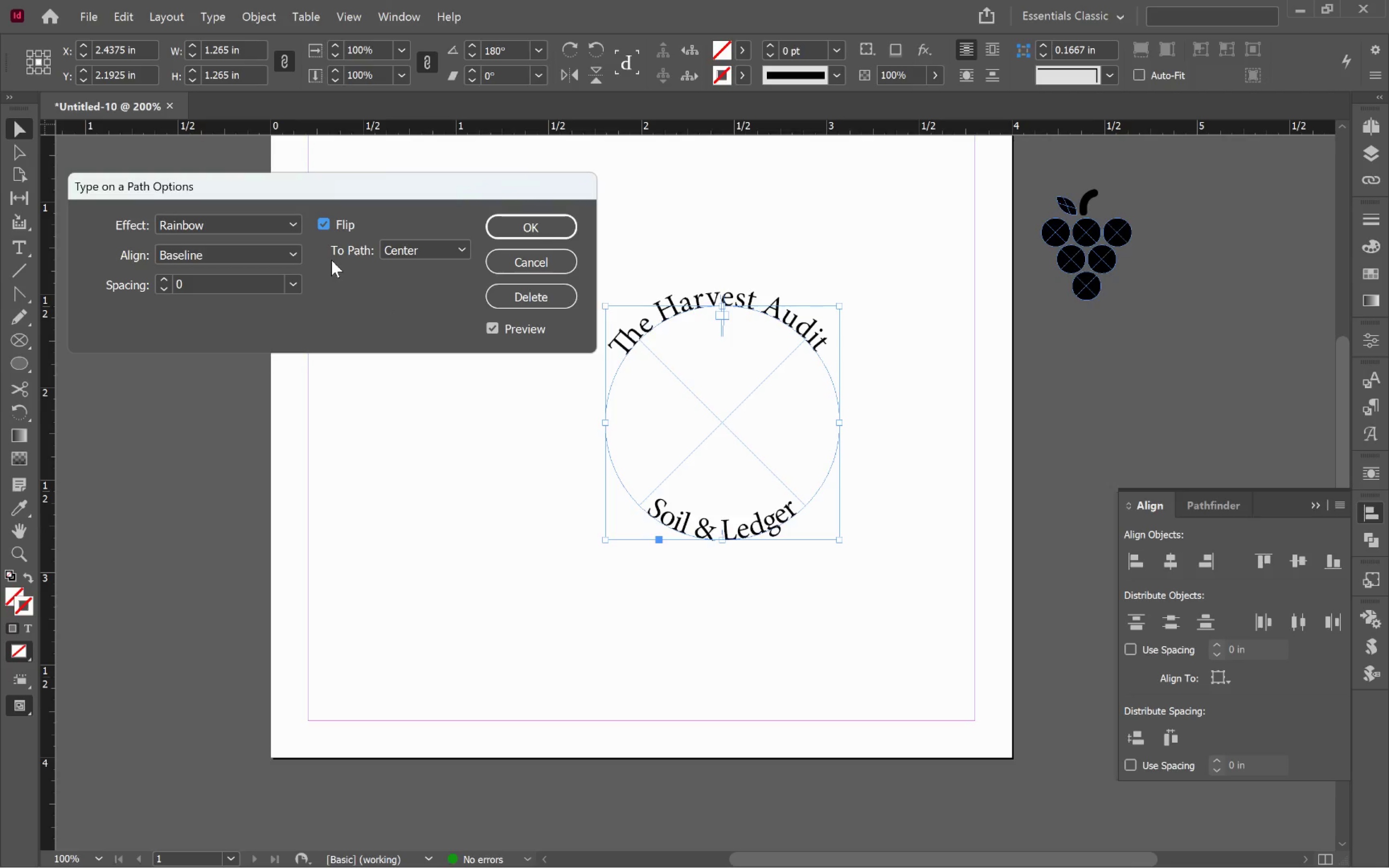 
left_click([272, 253])
 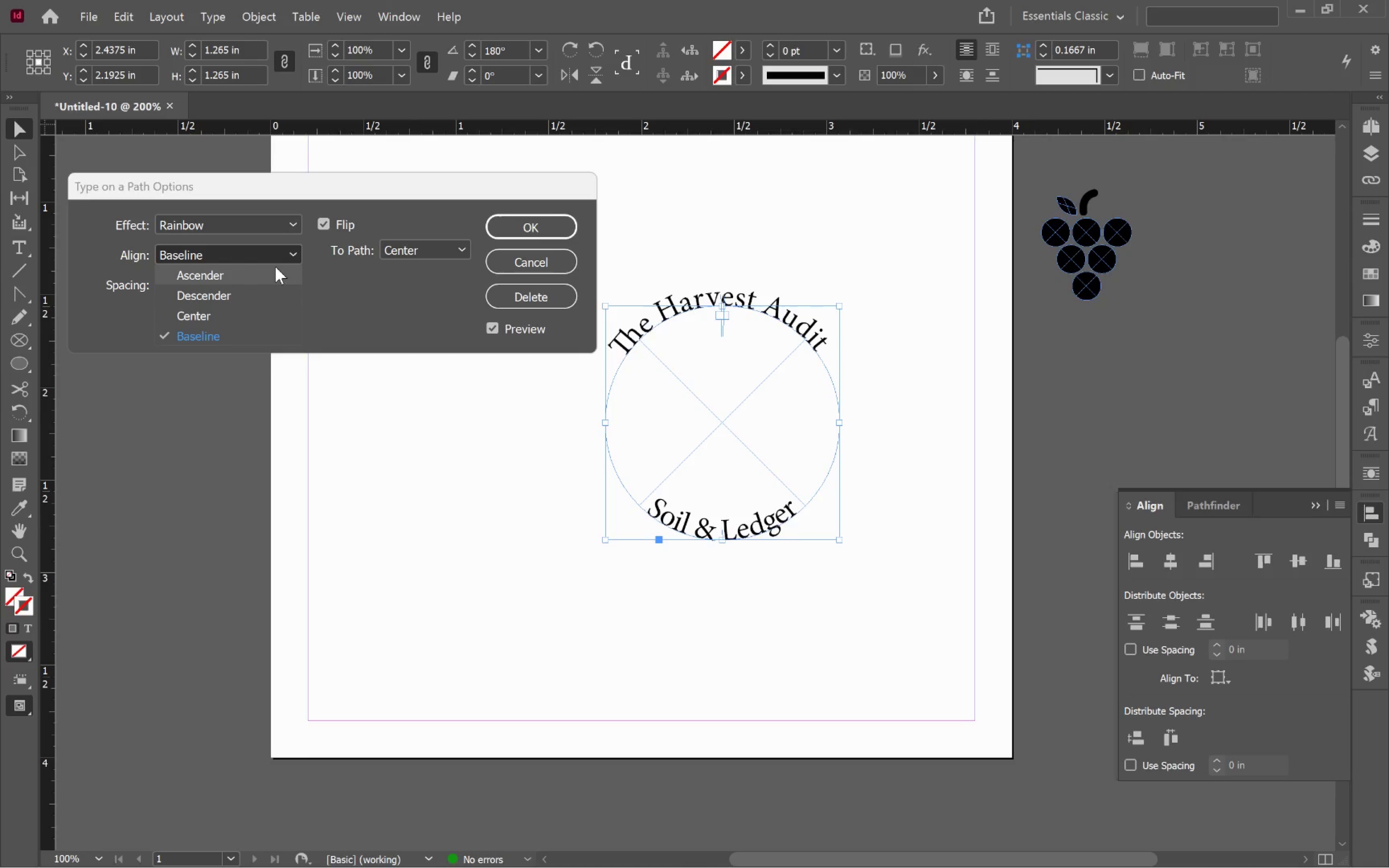 
left_click([275, 276])
 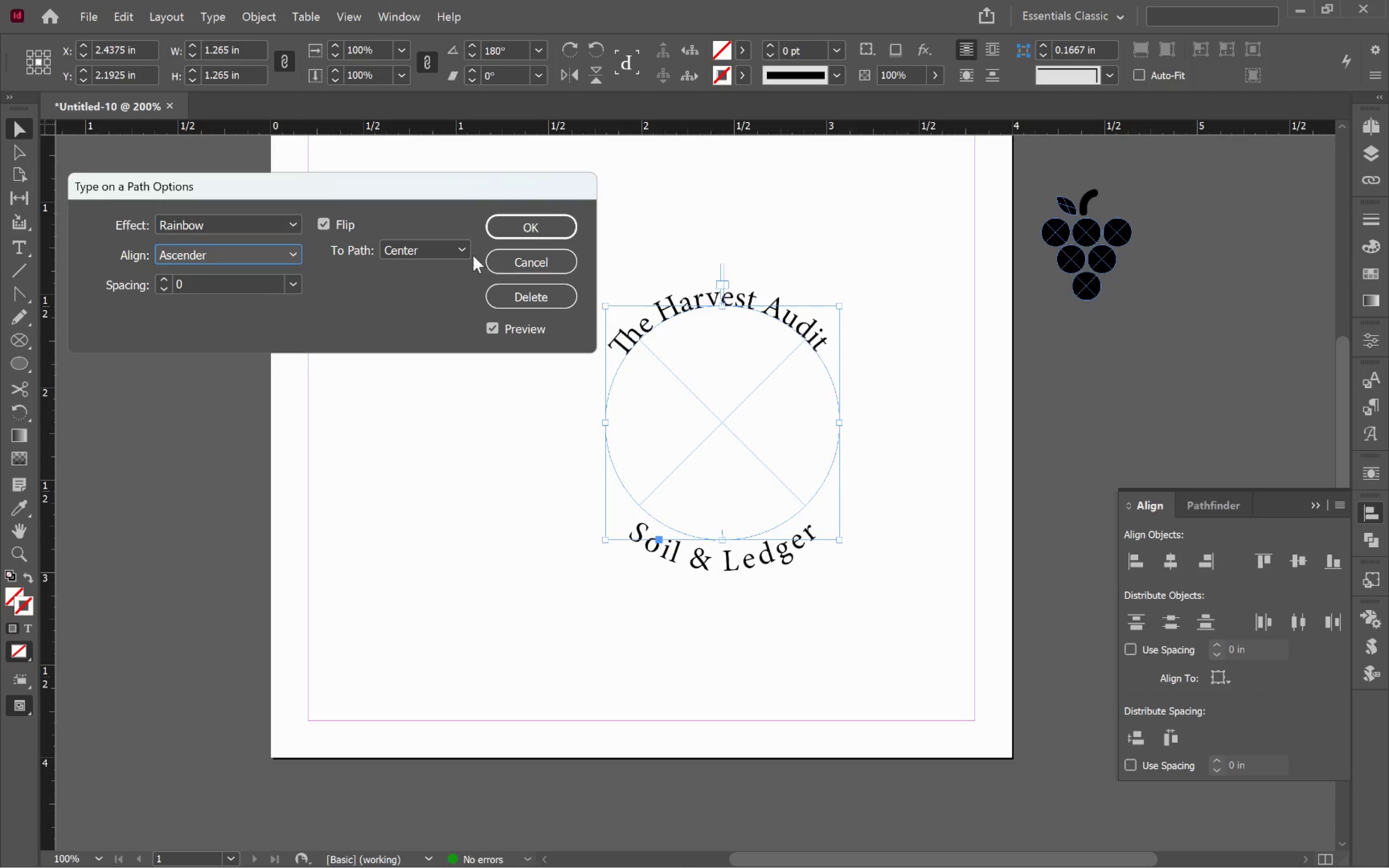 
left_click([436, 244])
 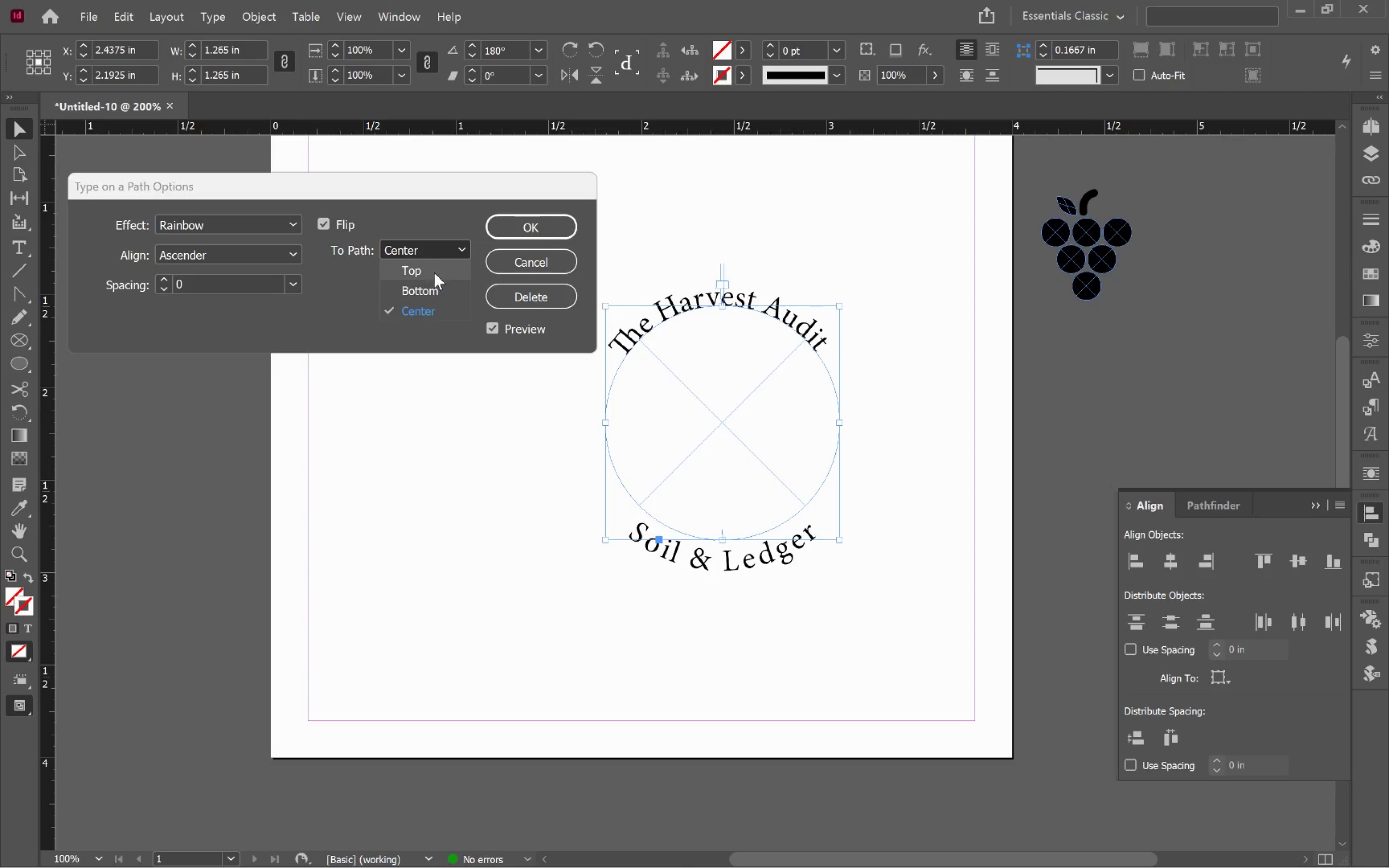 
left_click([434, 272])
 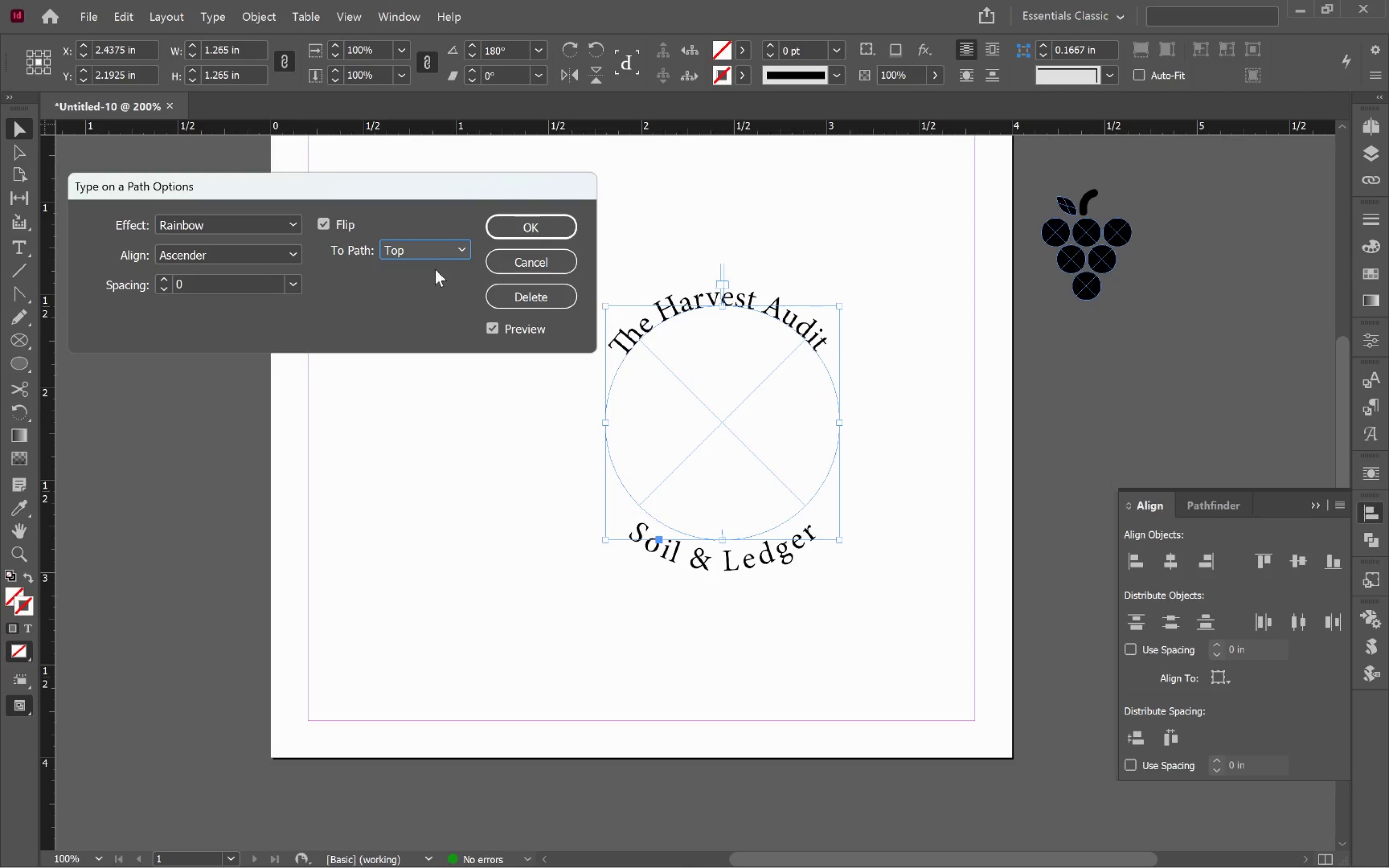 
left_click([438, 247])
 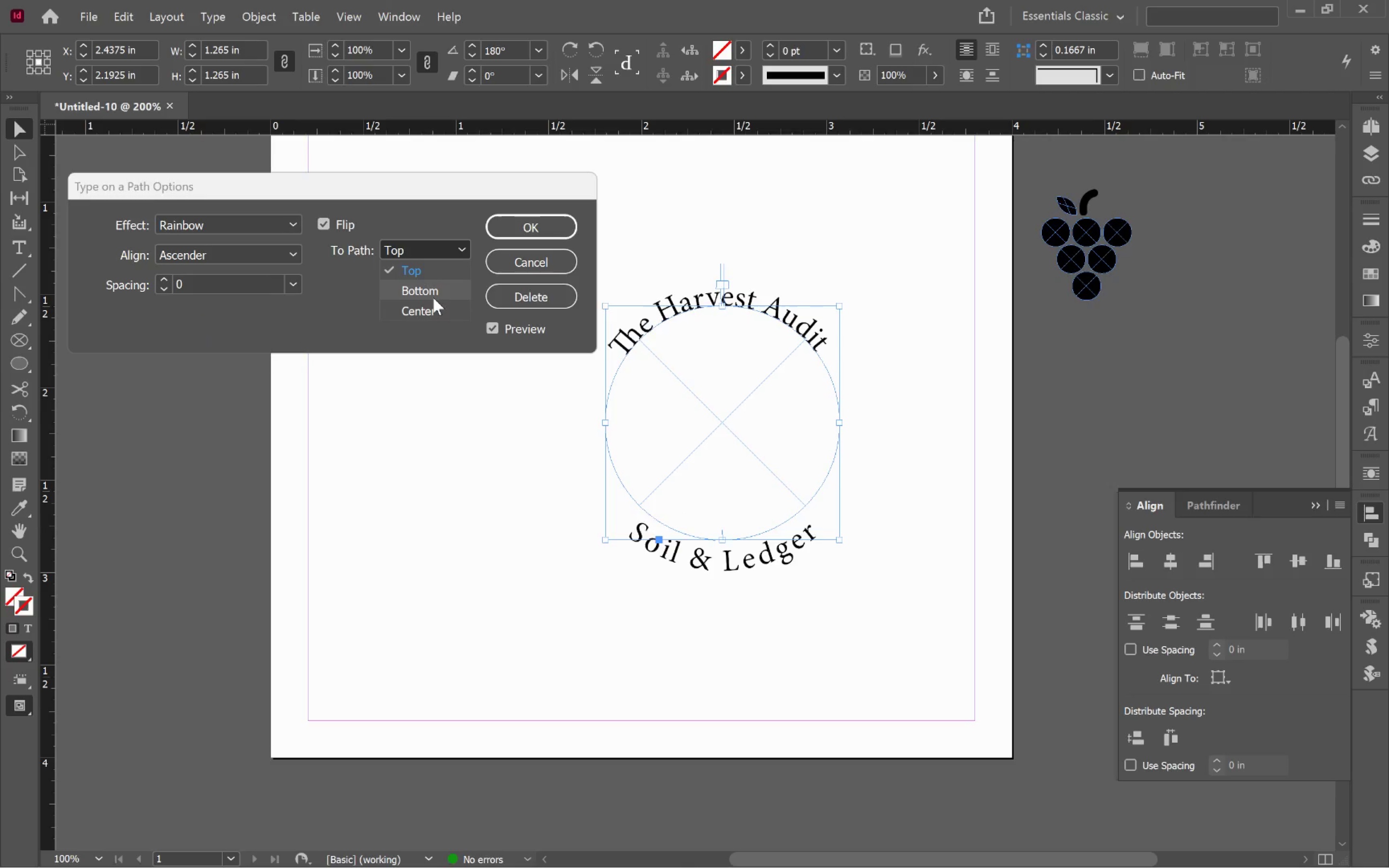 
left_click([433, 297])
 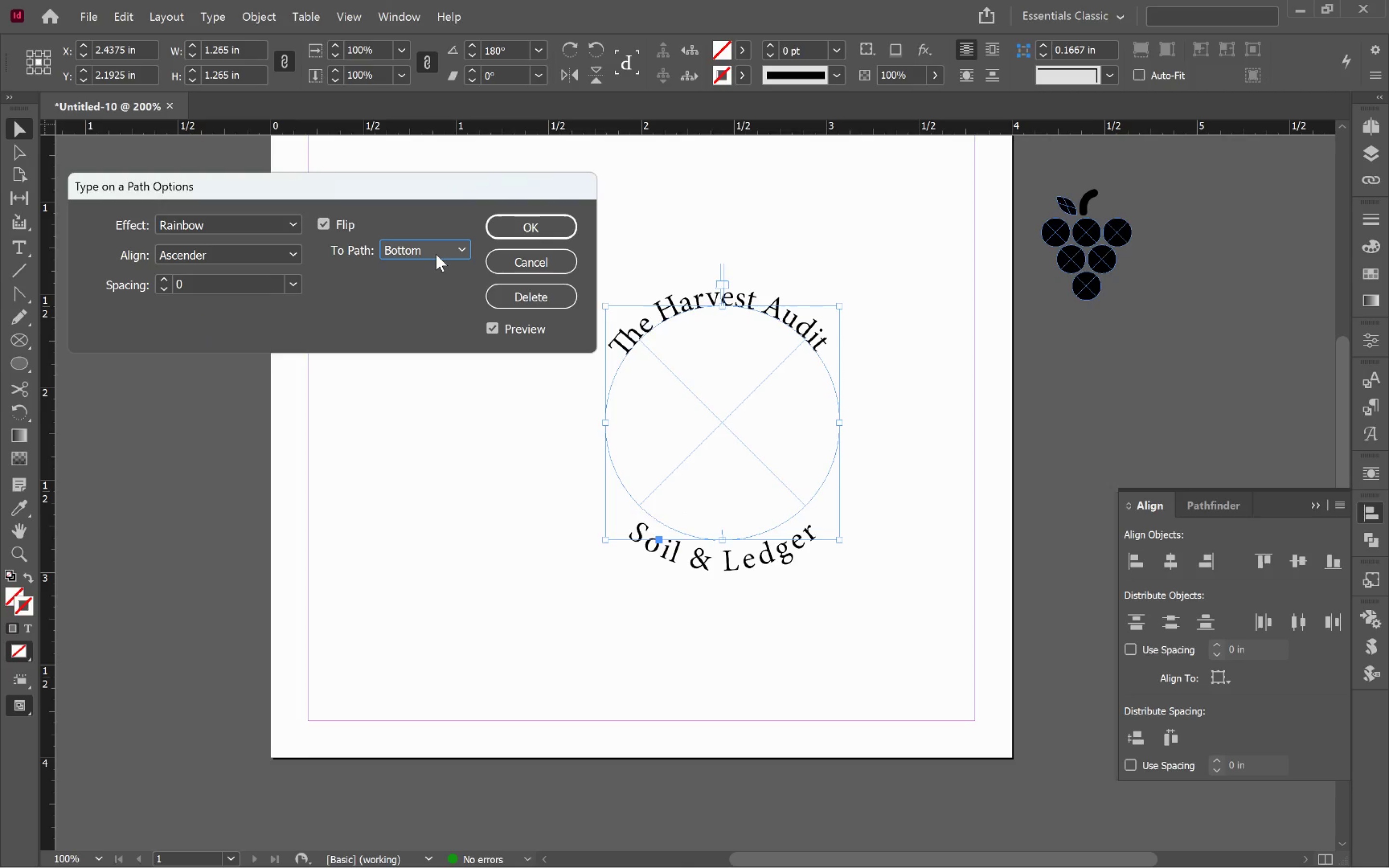 
left_click([436, 254])
 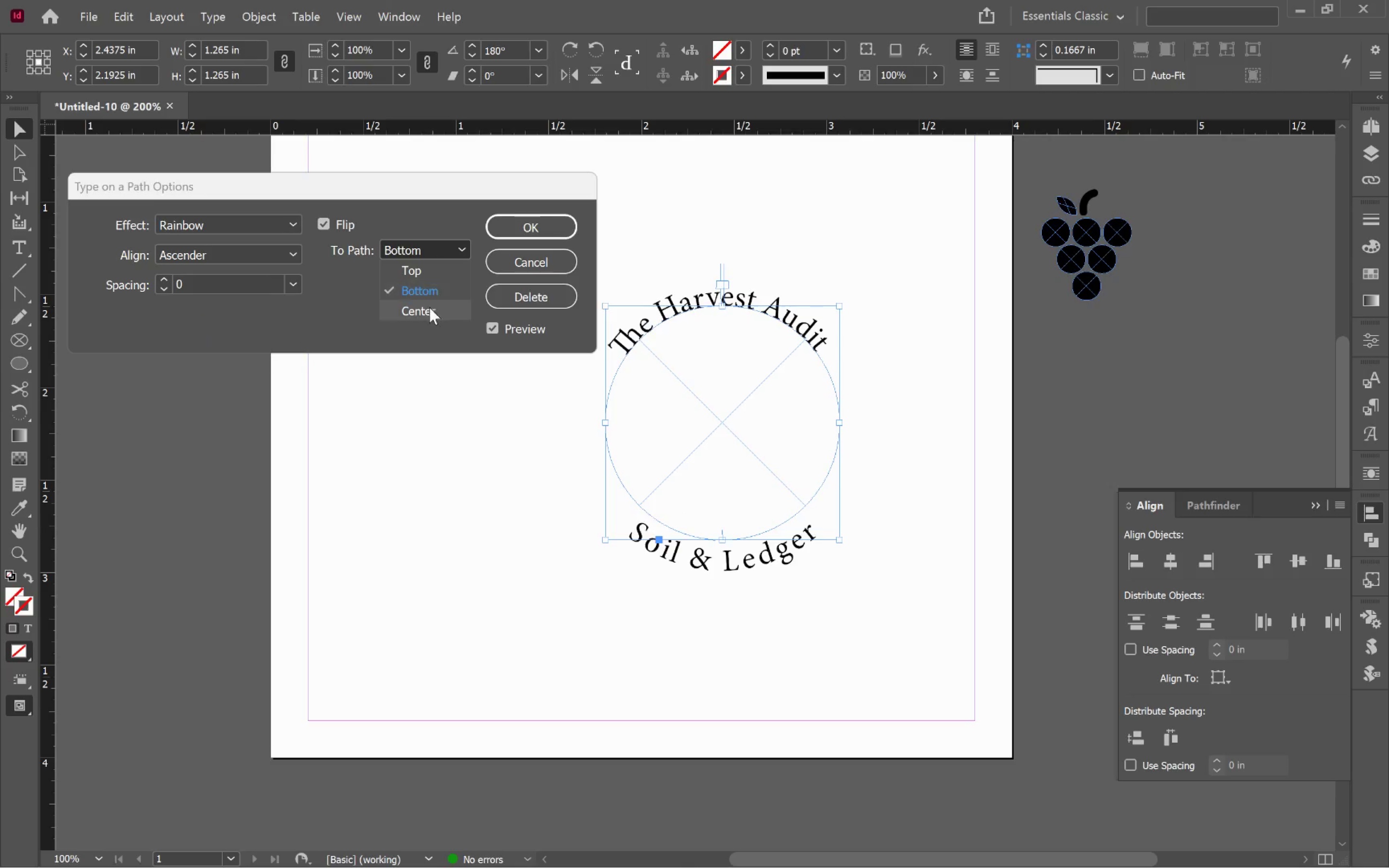 
left_click([429, 310])
 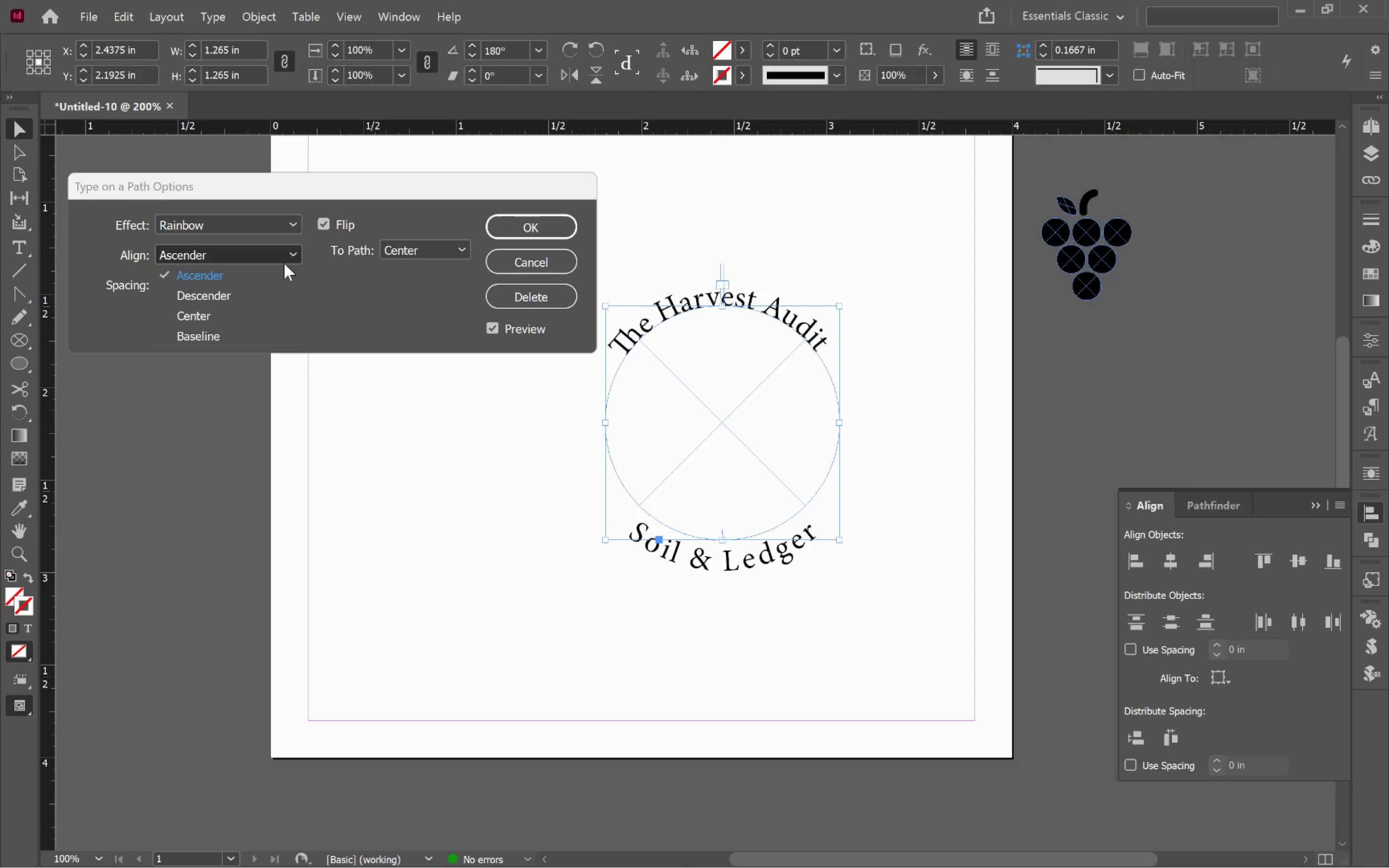 
left_click([269, 294])
 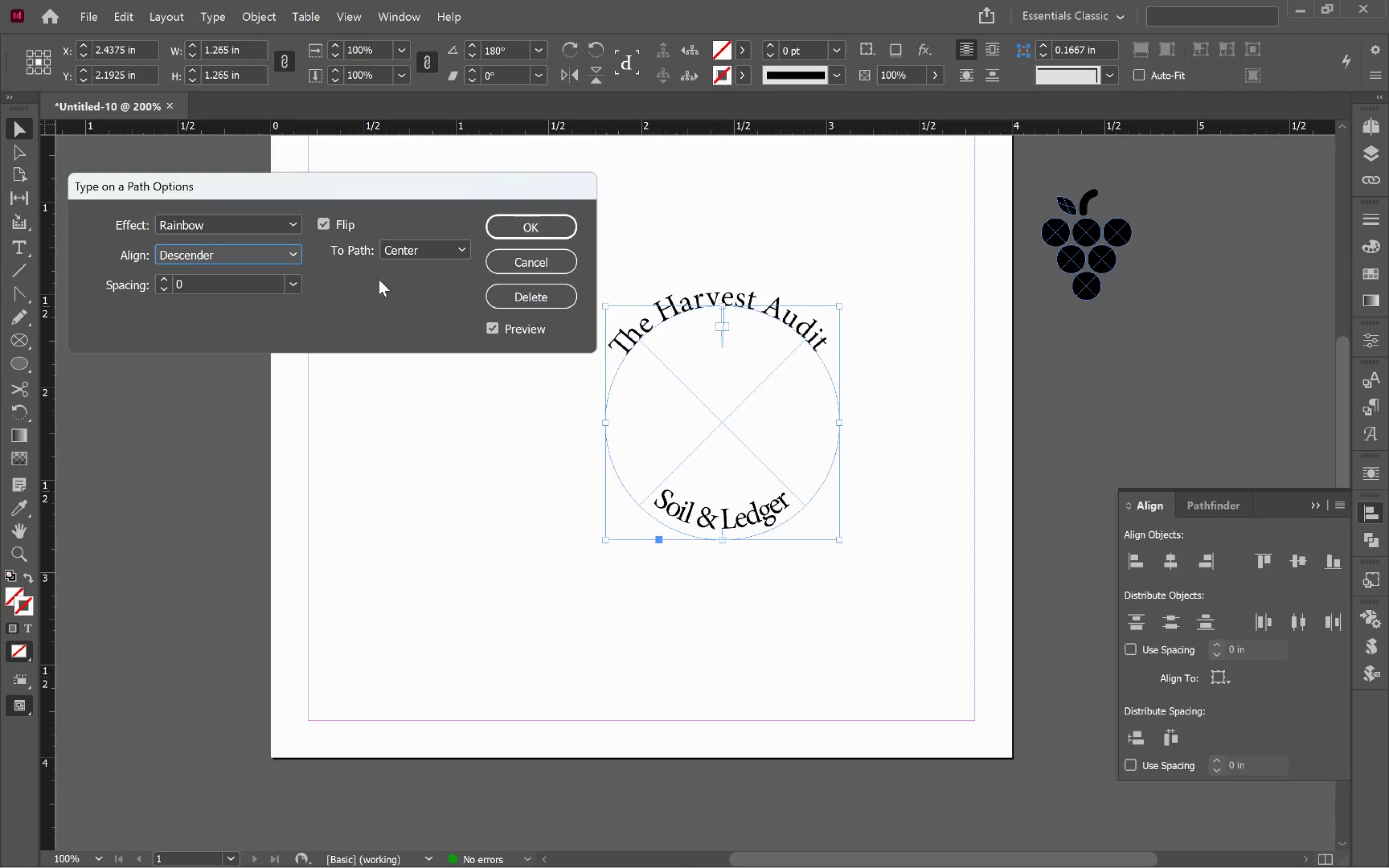 
left_click([418, 243])
 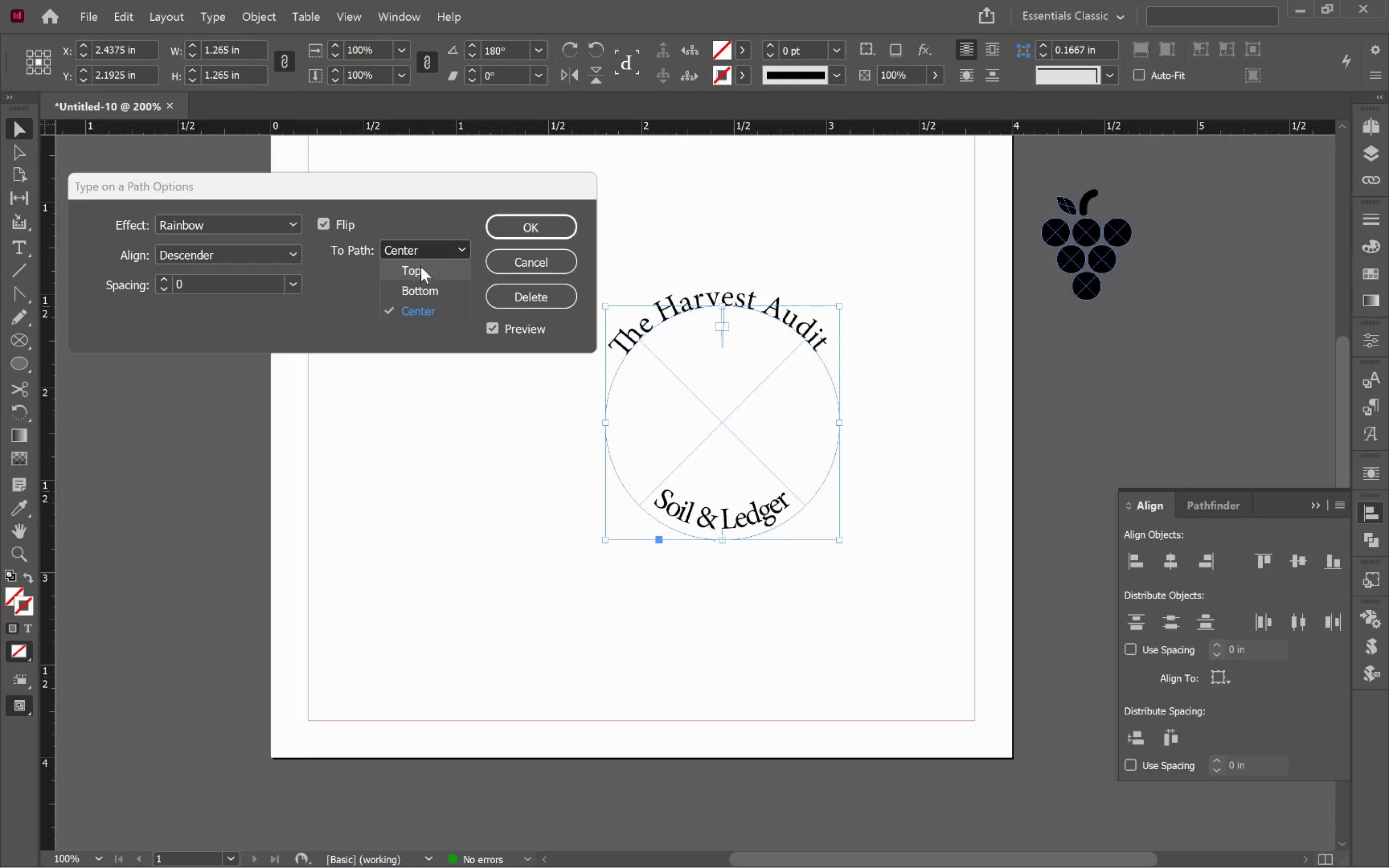 
left_click([421, 268])
 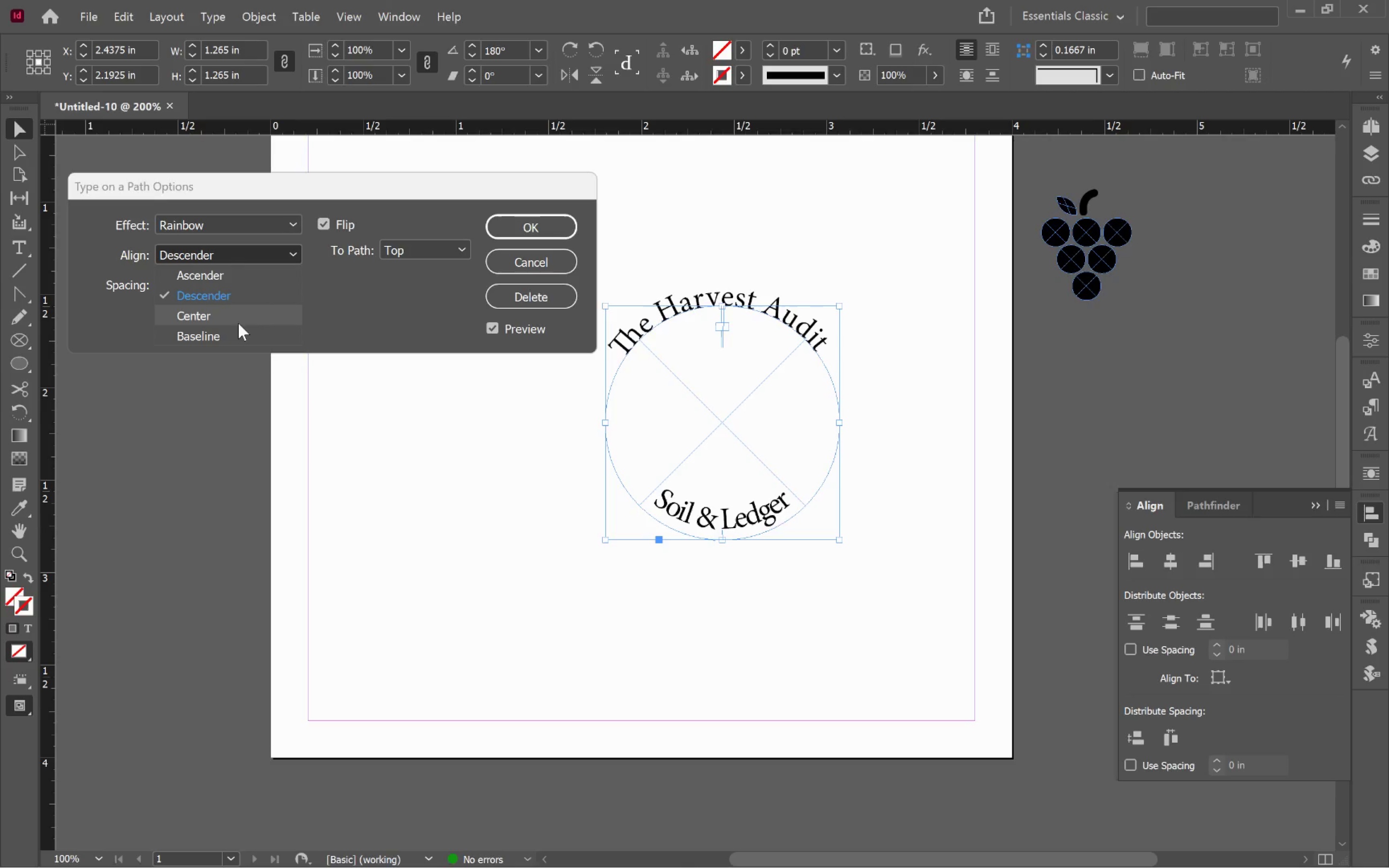 
left_click([239, 322])
 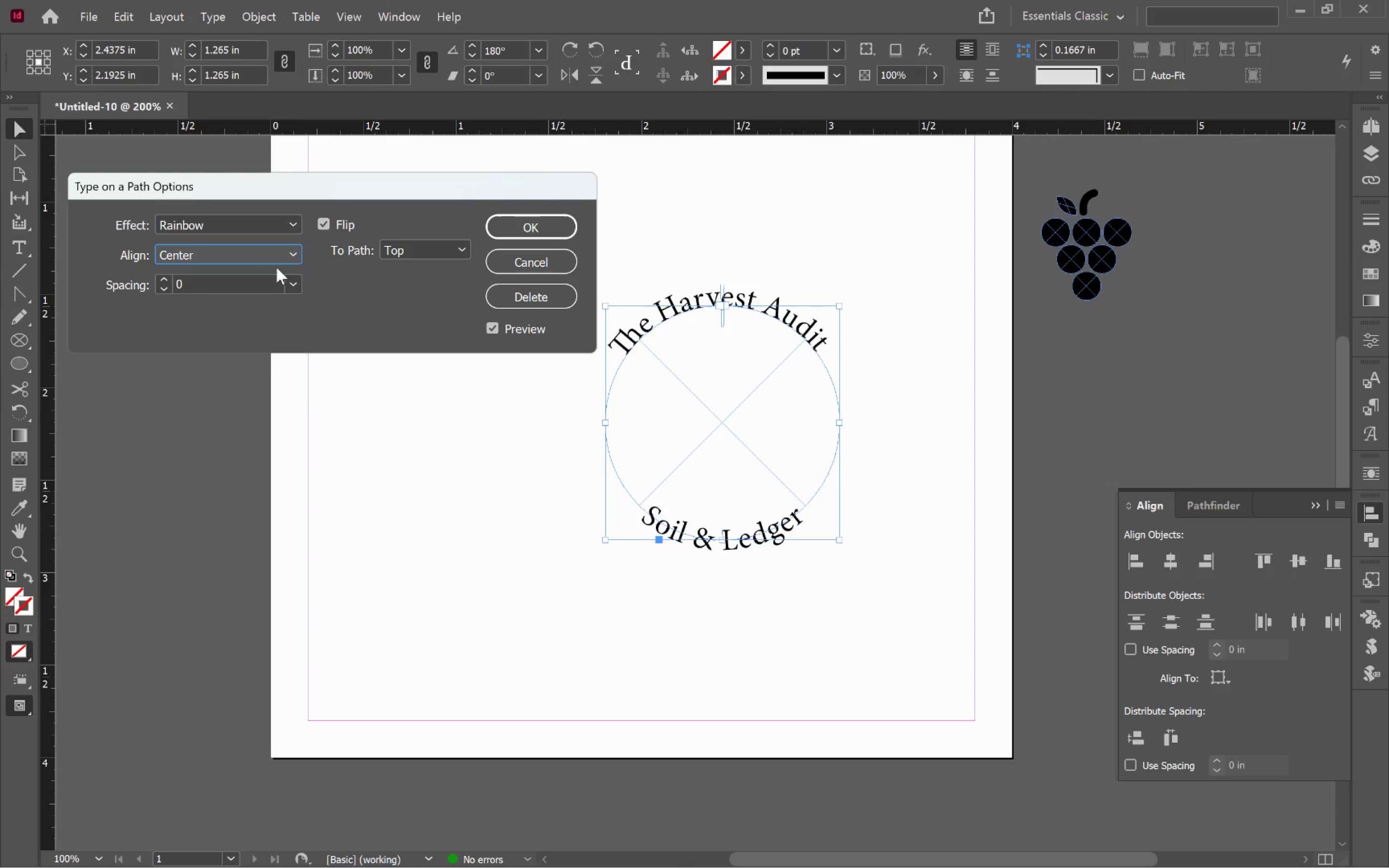 
left_click([407, 252])
 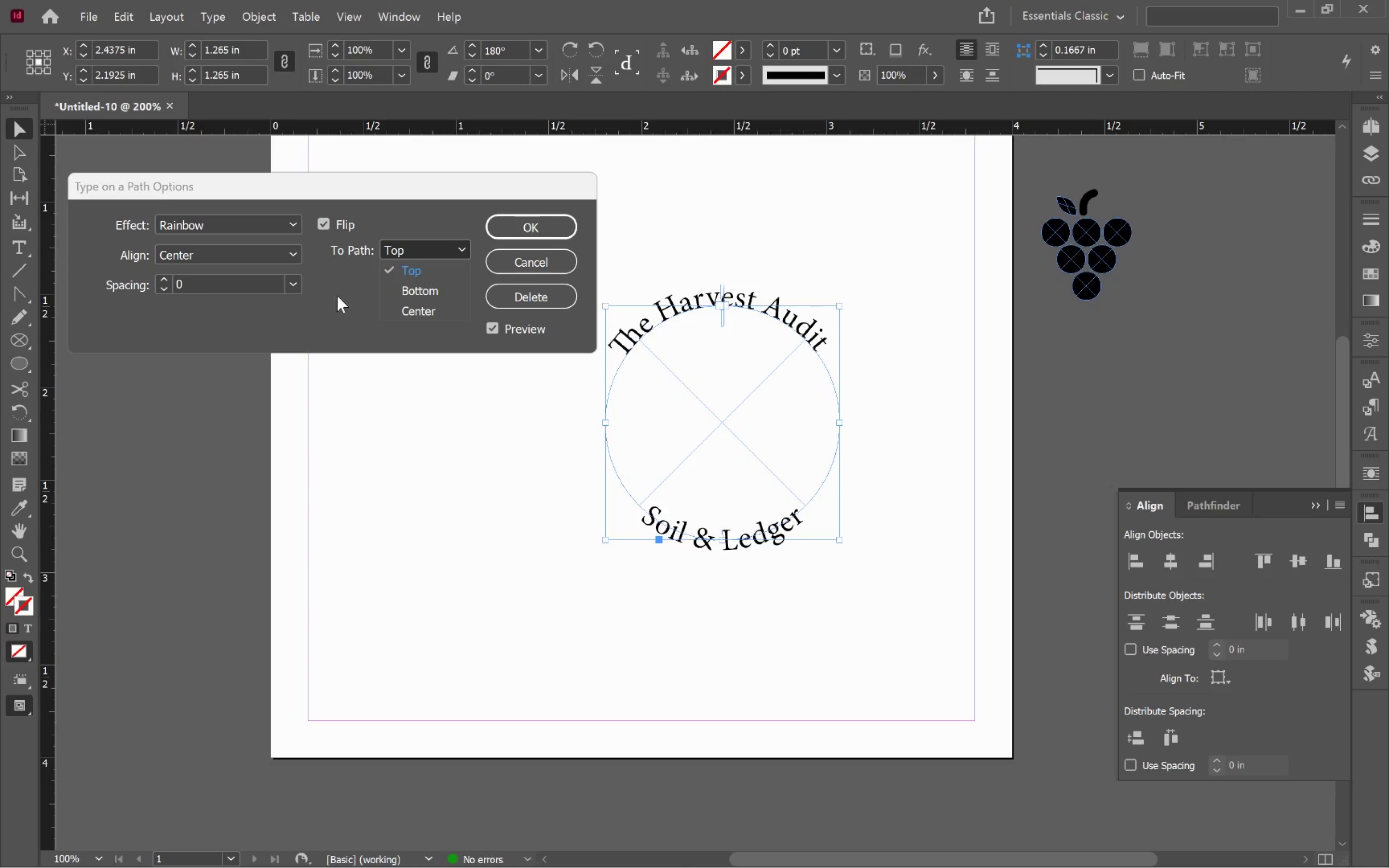 
left_click([259, 253])
 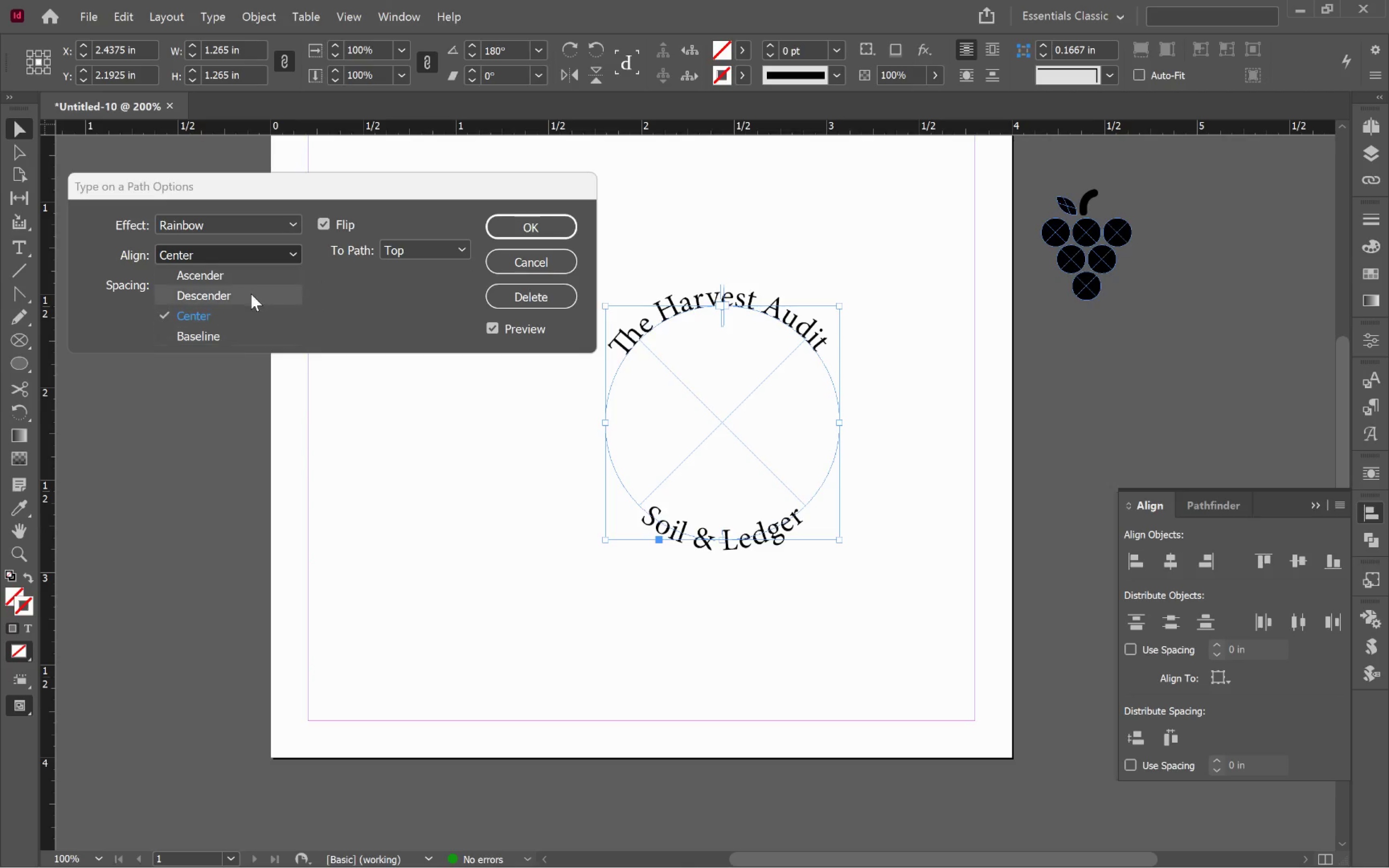 
left_click([250, 272])
 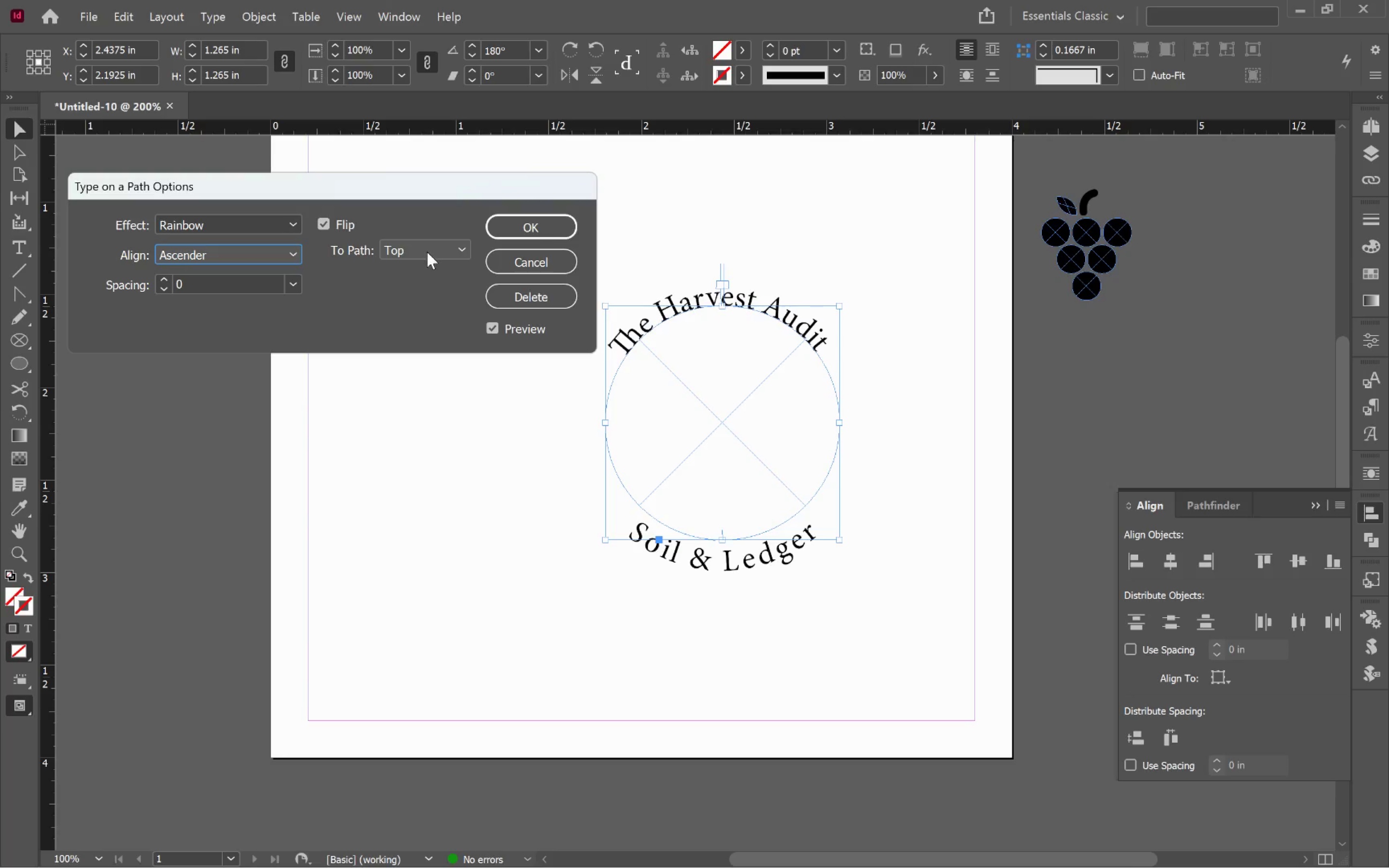 
double_click([428, 251])
 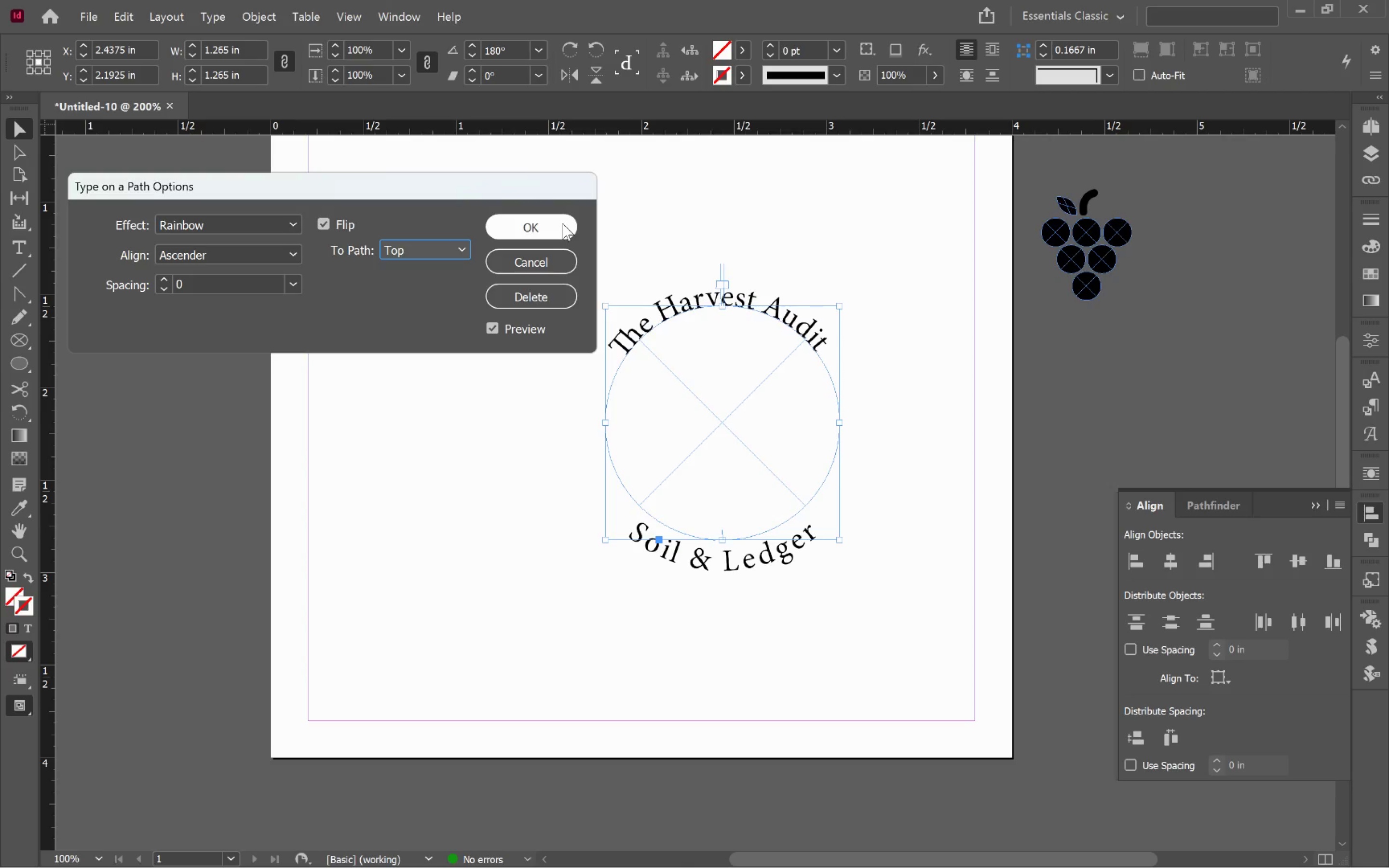 
left_click([562, 223])
 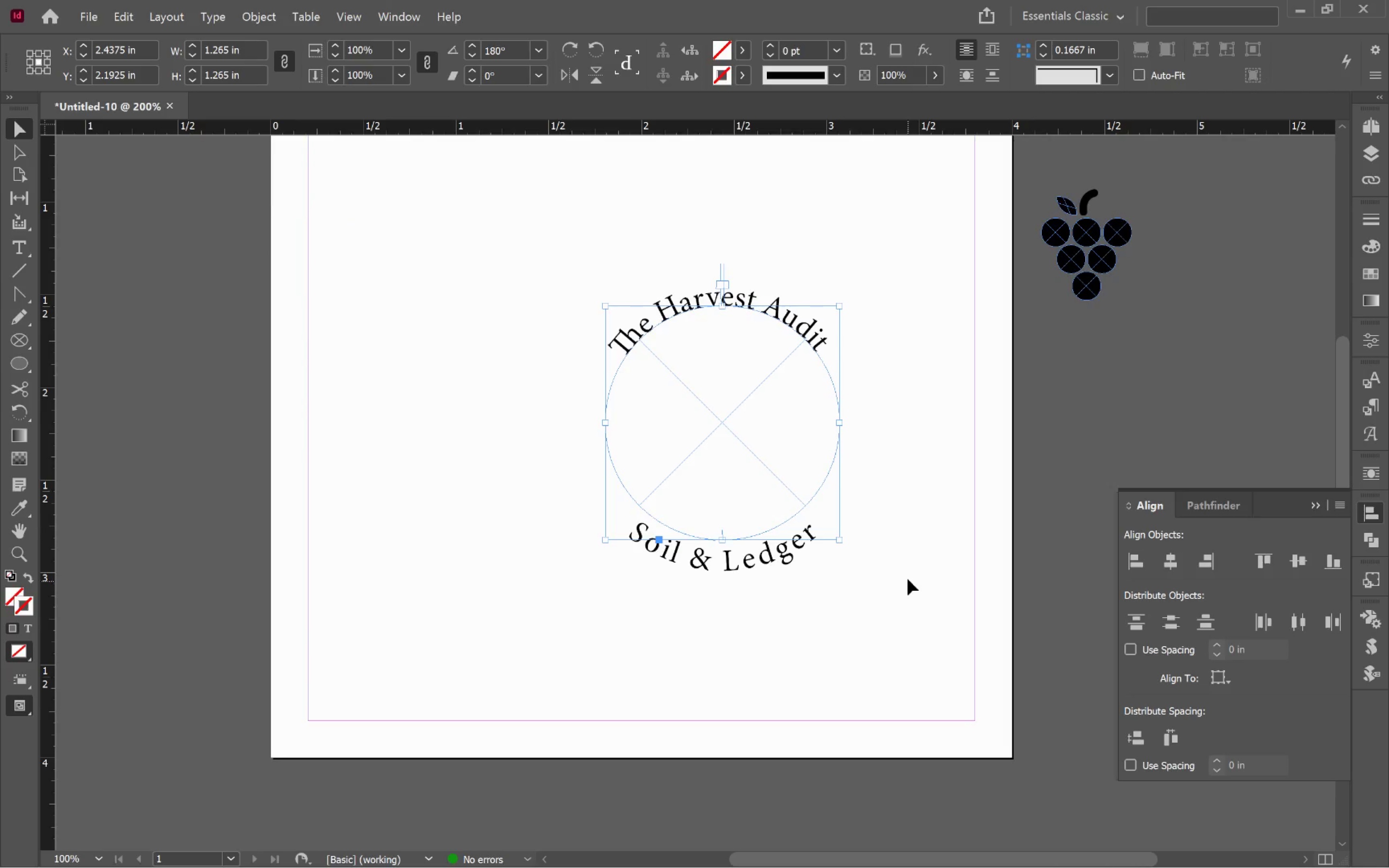 
hold_key(key=AltLeft, duration=0.73)
scroll: coordinate [713, 544], scroll_direction: up, amount: 2.0
 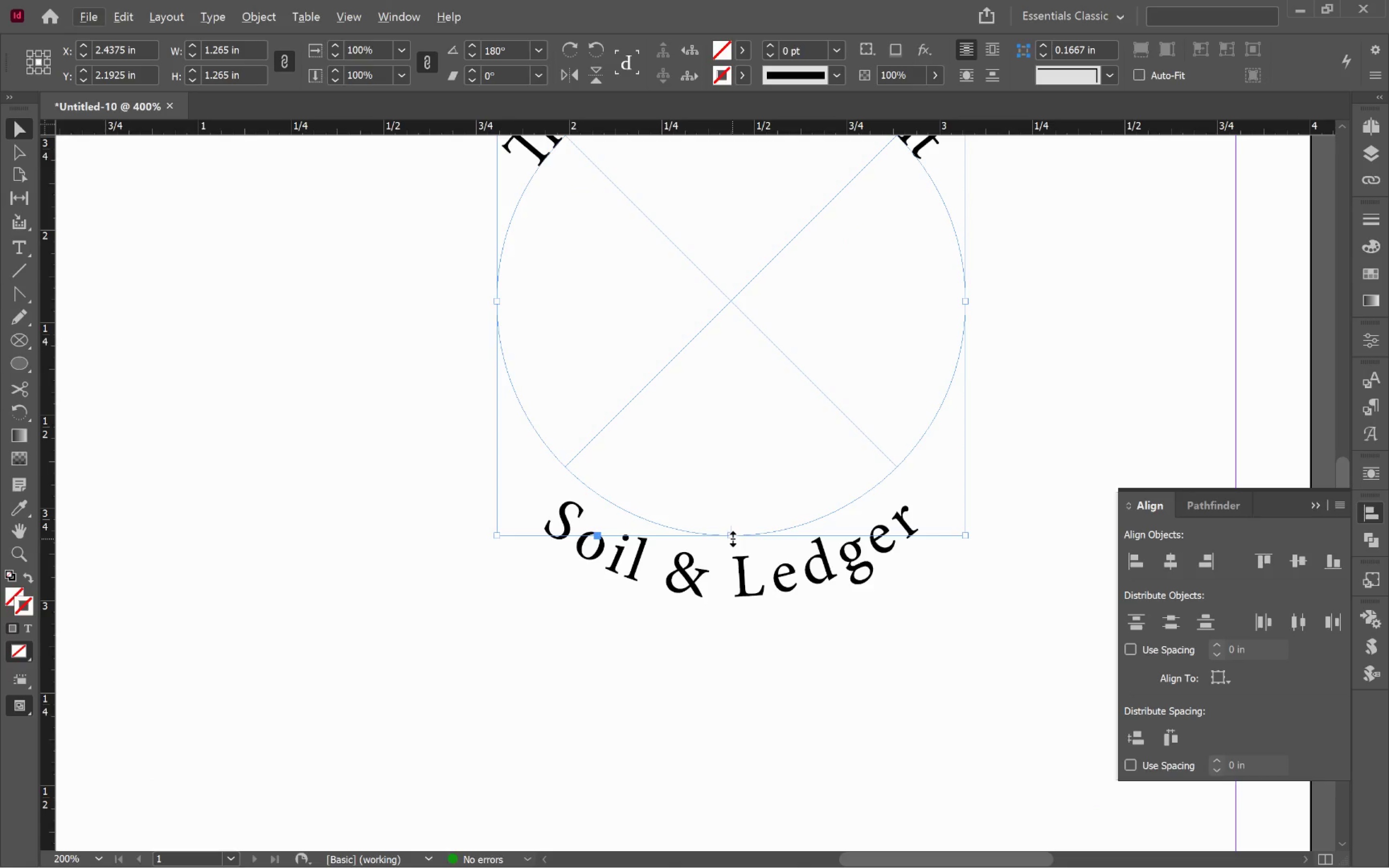 
left_click_drag(start_coordinate=[733, 539], to_coordinate=[735, 513])
 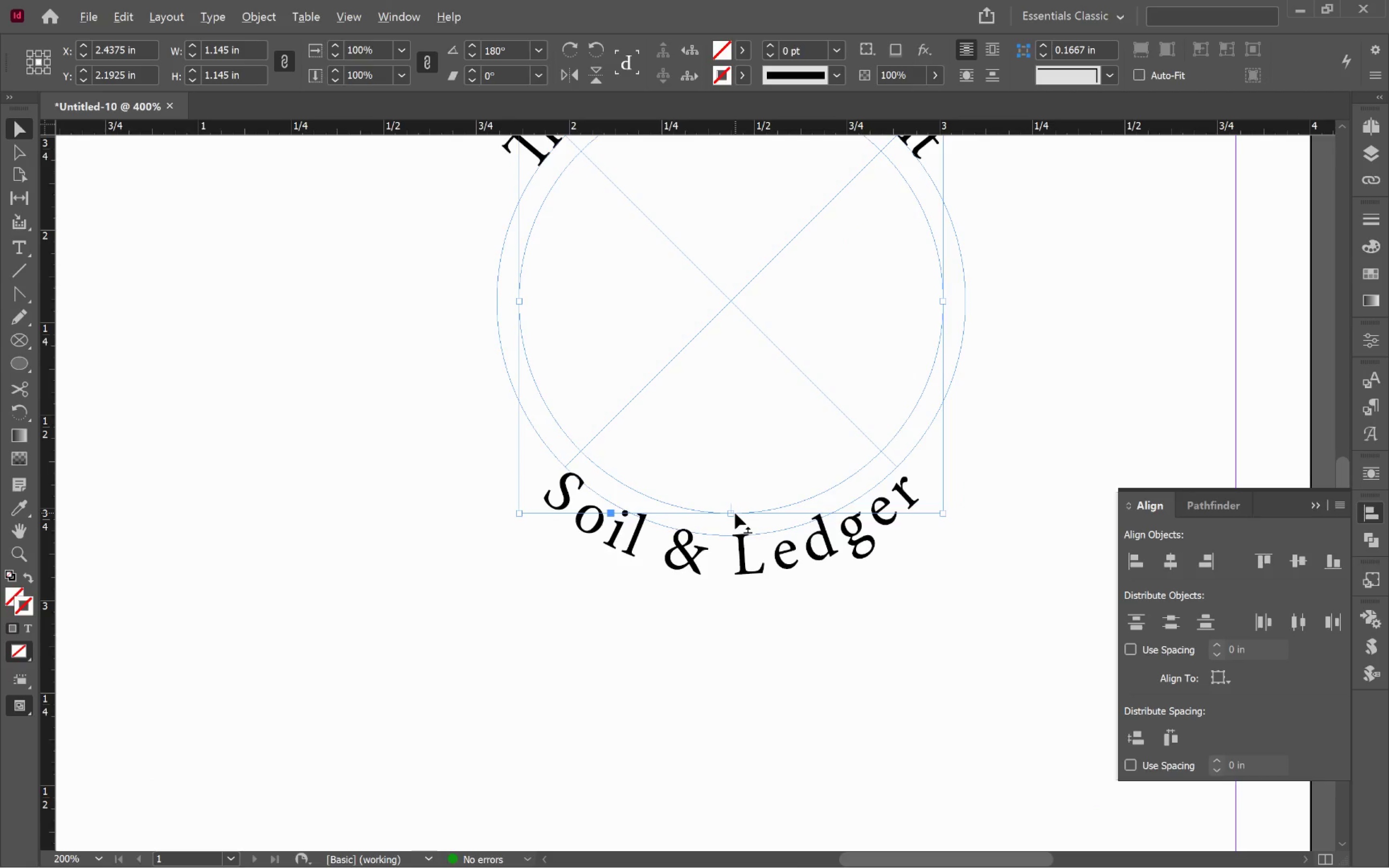 
hold_key(key=AltLeft, duration=2.67)
 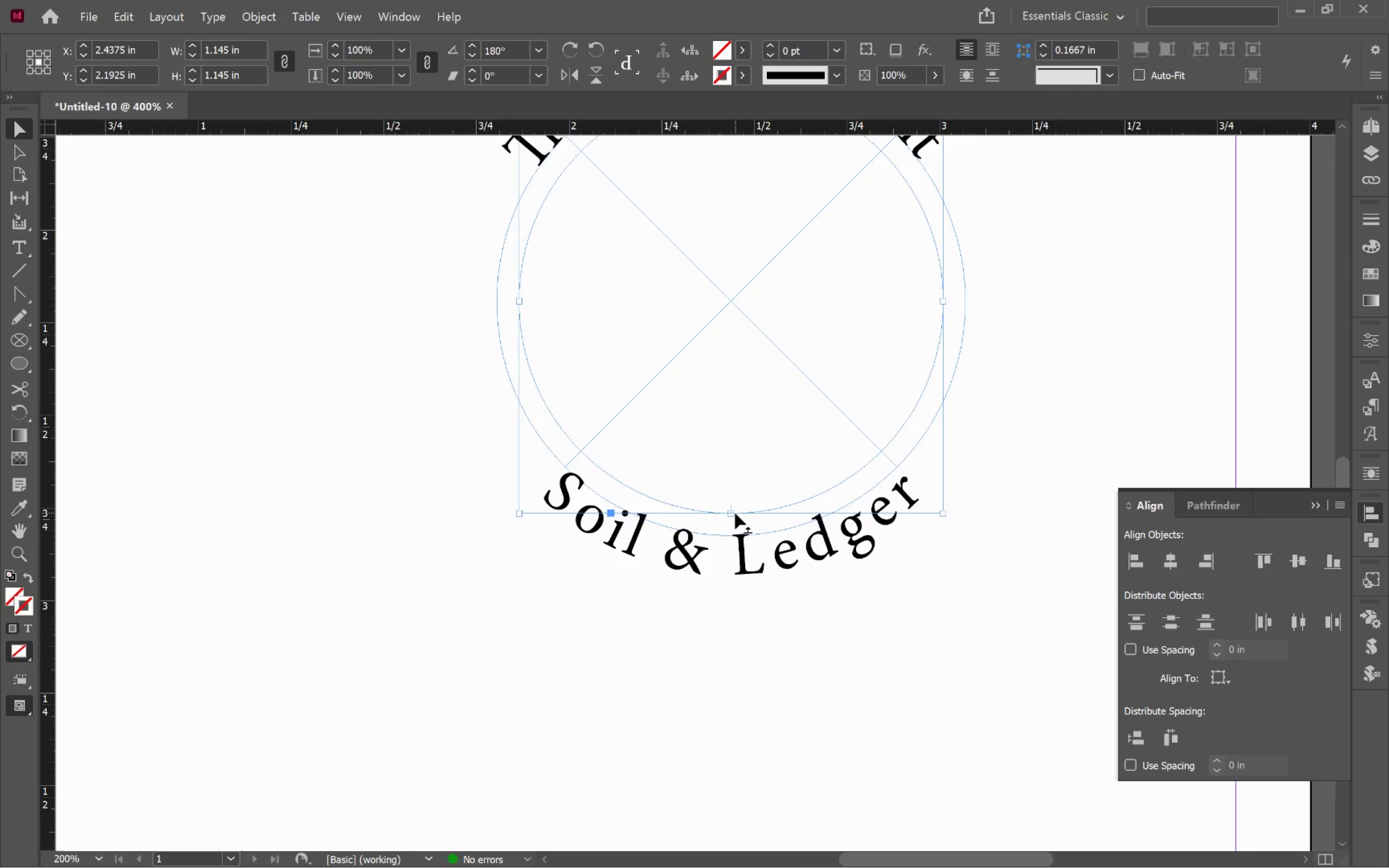 
hold_key(key=ShiftLeft, duration=2.59)
 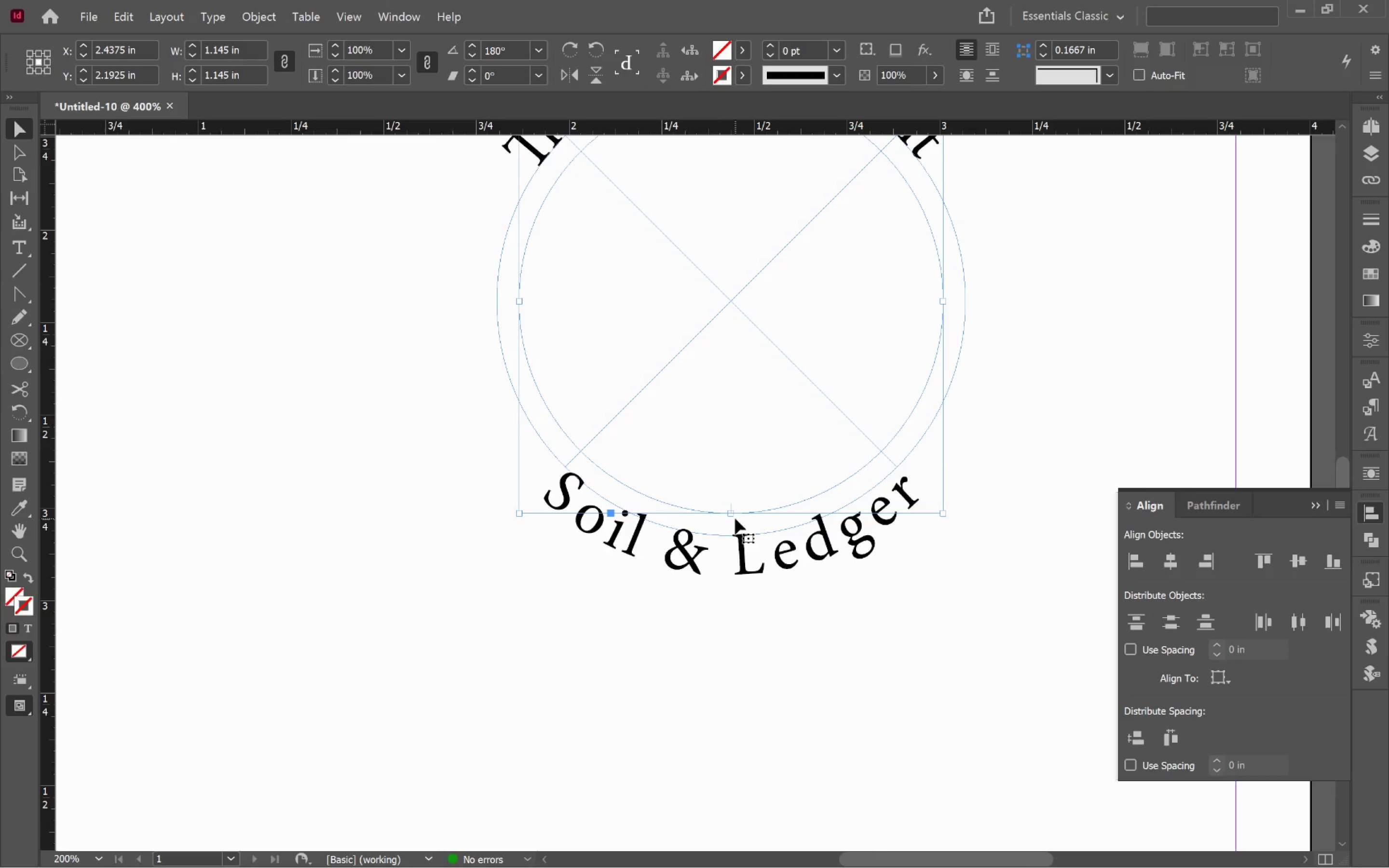 
left_click_drag(start_coordinate=[730, 516], to_coordinate=[732, 524])
 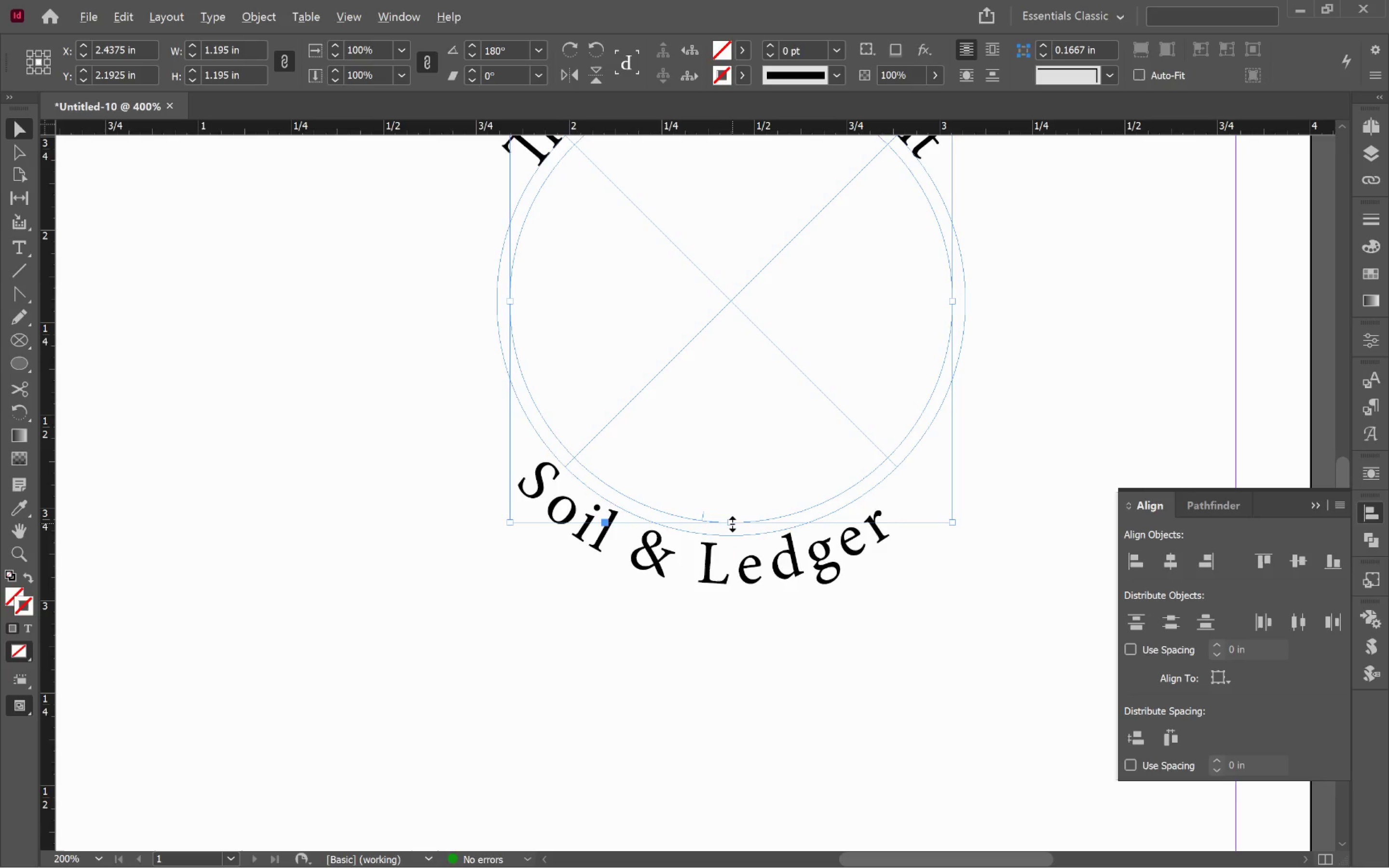 
hold_key(key=AltLeft, duration=1.95)
 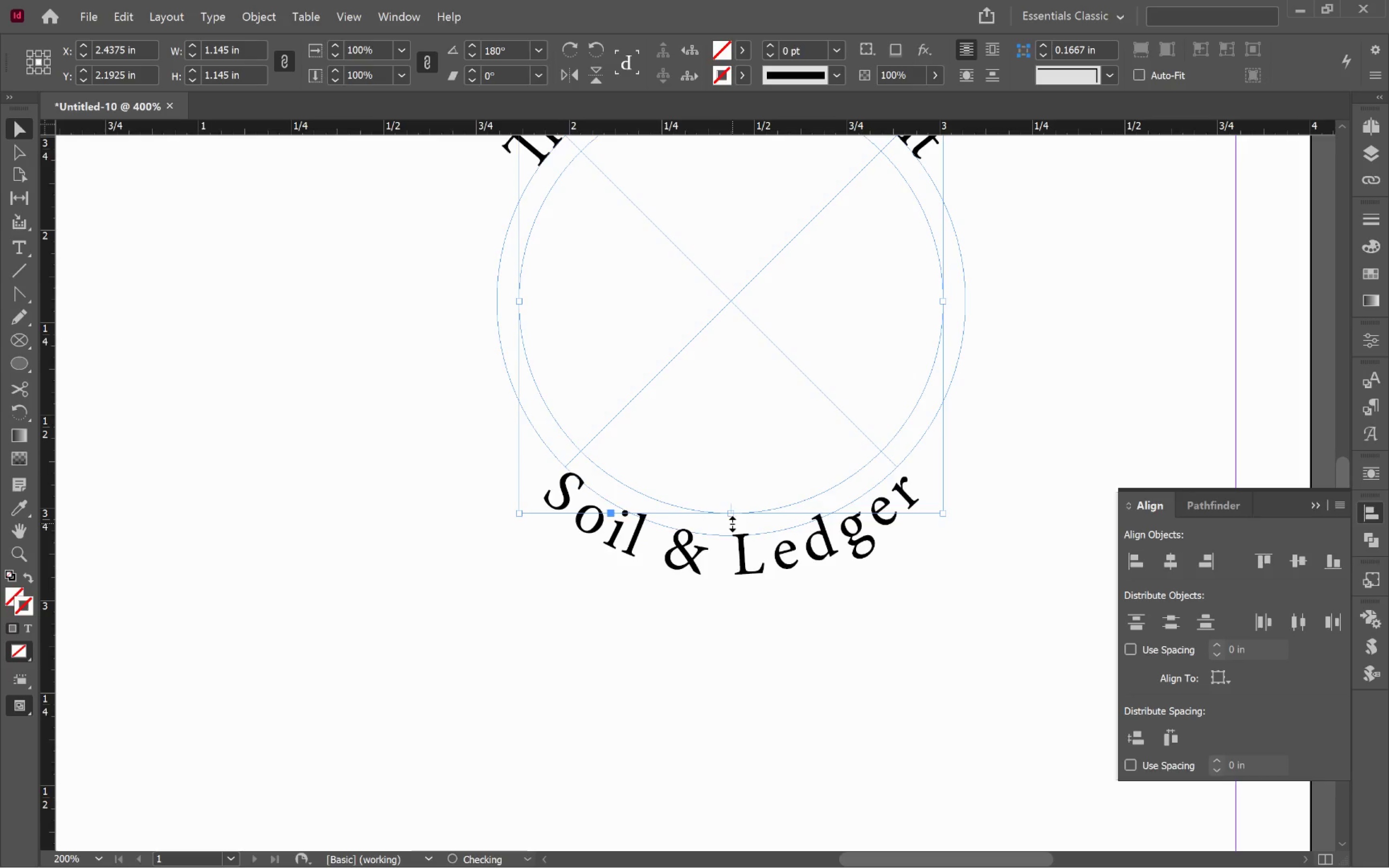 
hold_key(key=ShiftLeft, duration=1.84)
 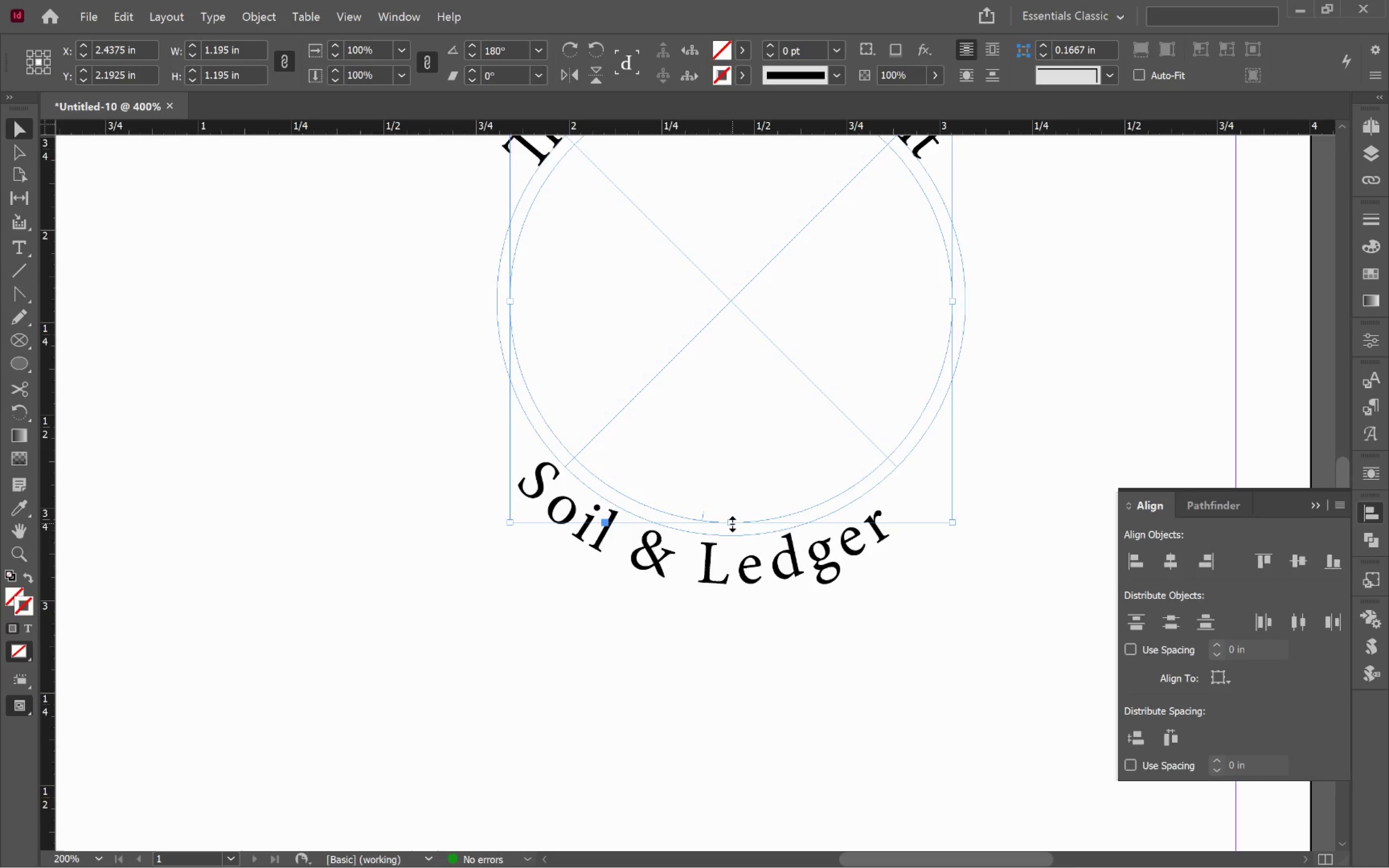 
key(Control+Z)
 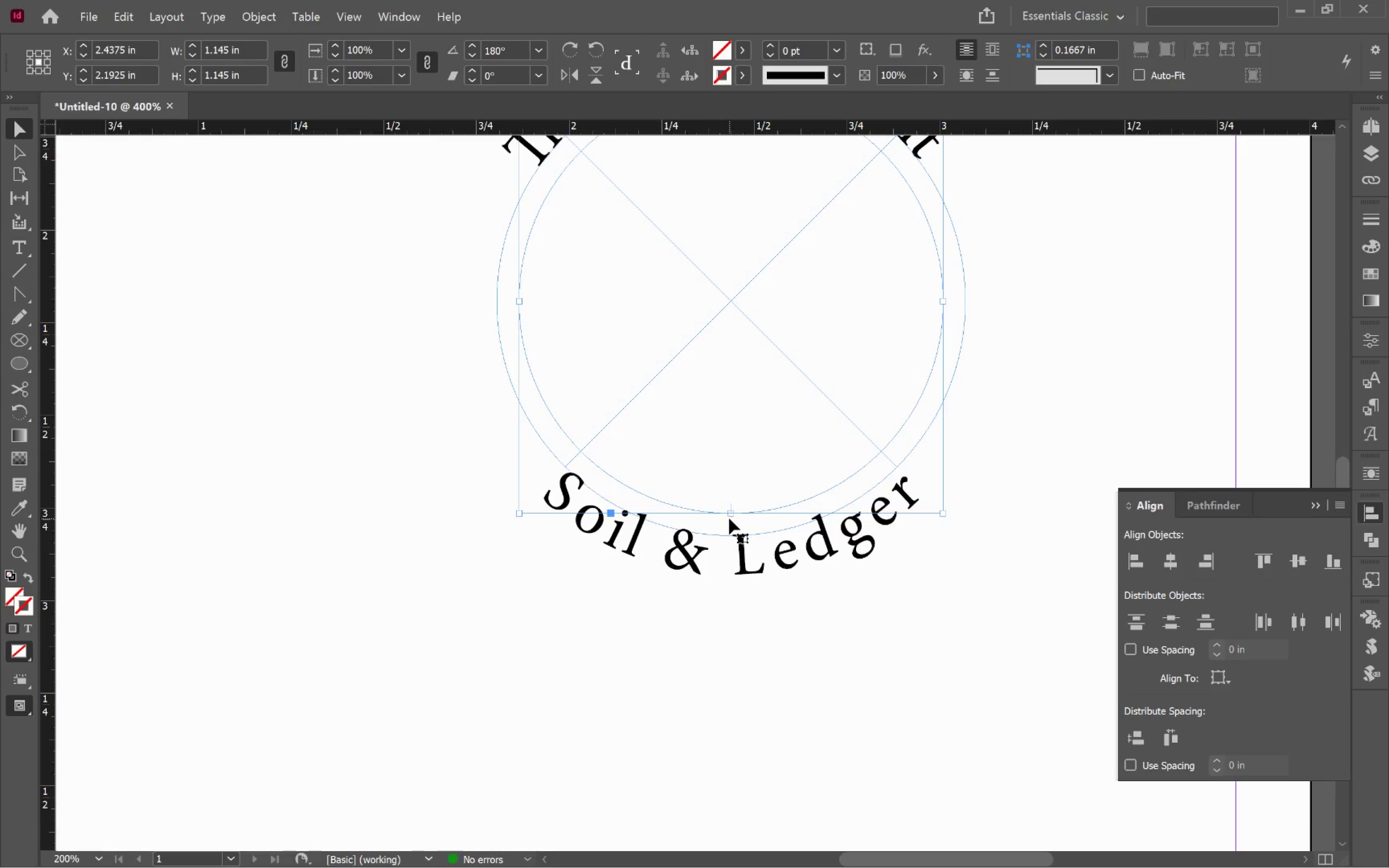 
left_click_drag(start_coordinate=[733, 516], to_coordinate=[737, 521])
 